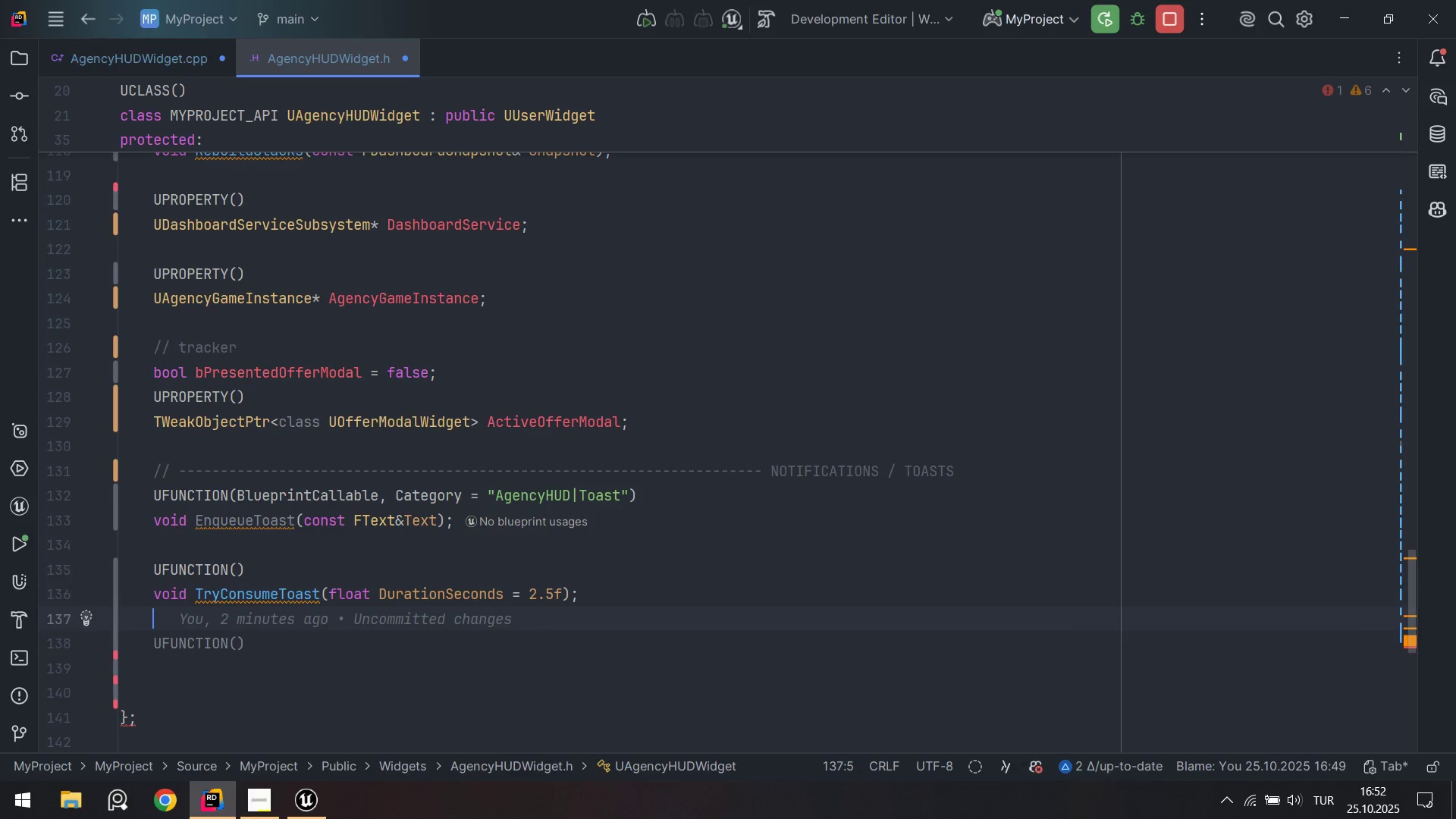 
key(ArrowDown)
 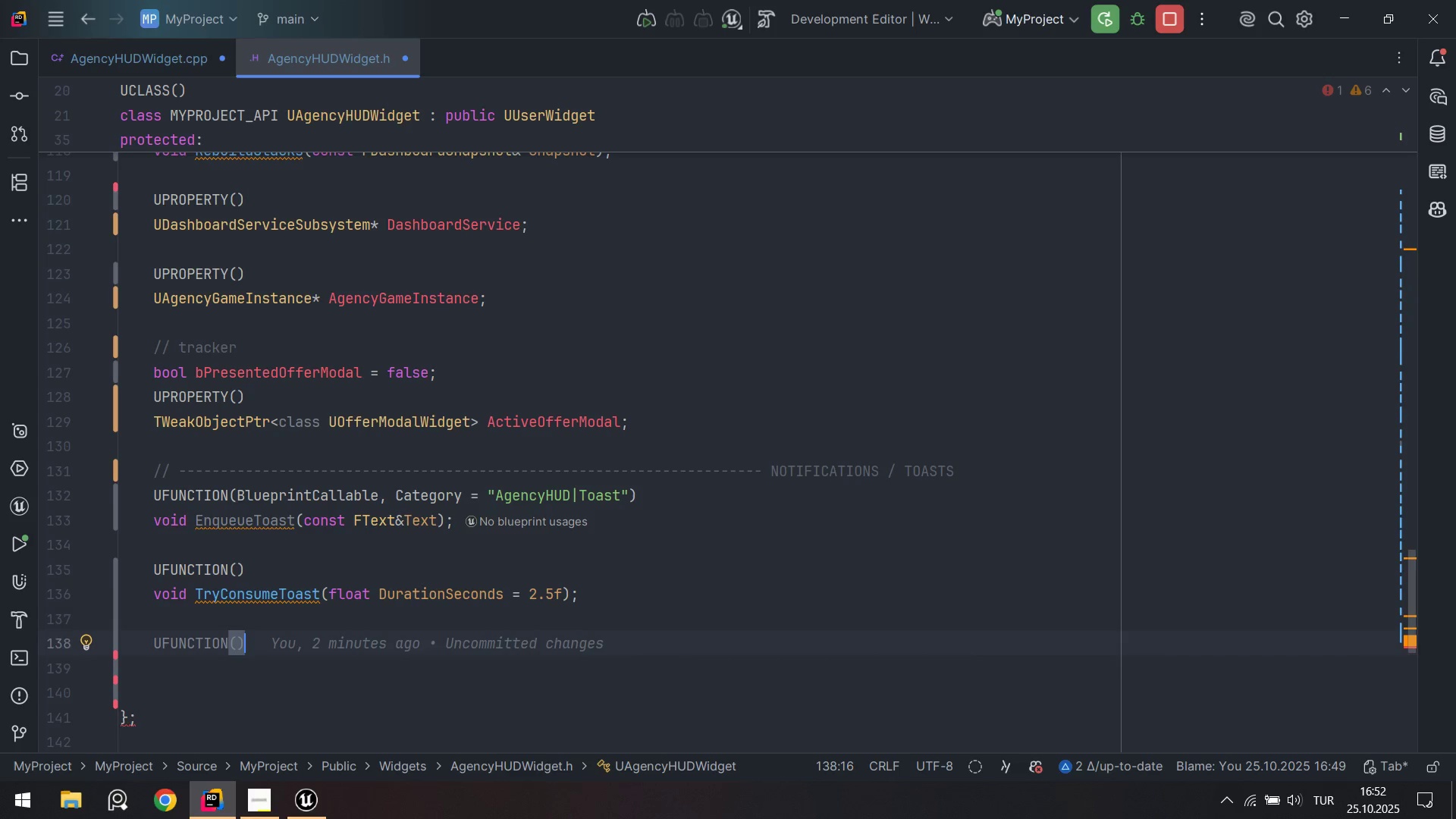 
key(Enter)
 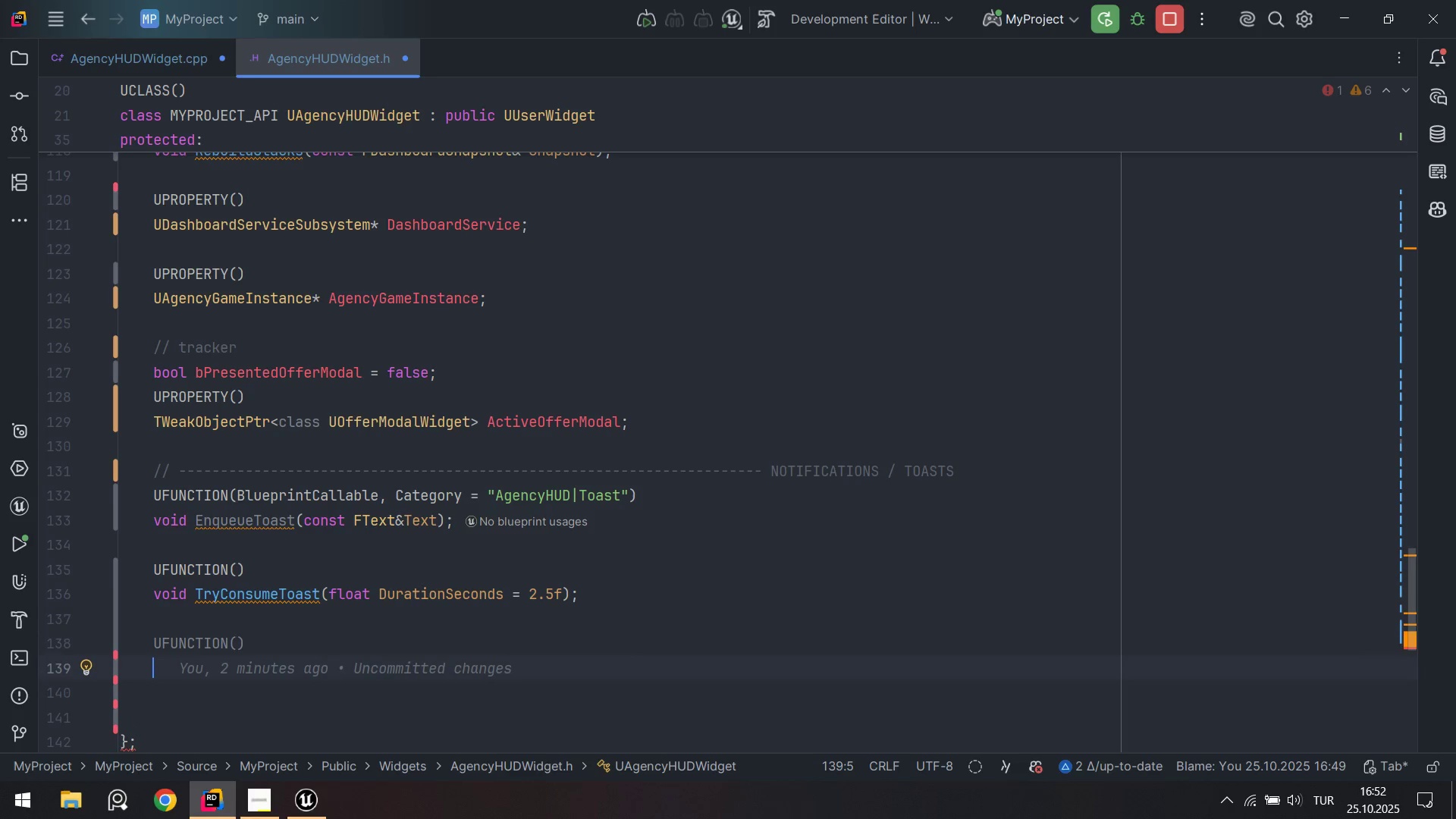 
type(H)
key(Backspace)
type(vo'd HandleM'lestoneAch'eved*FName M'lestoneId)
 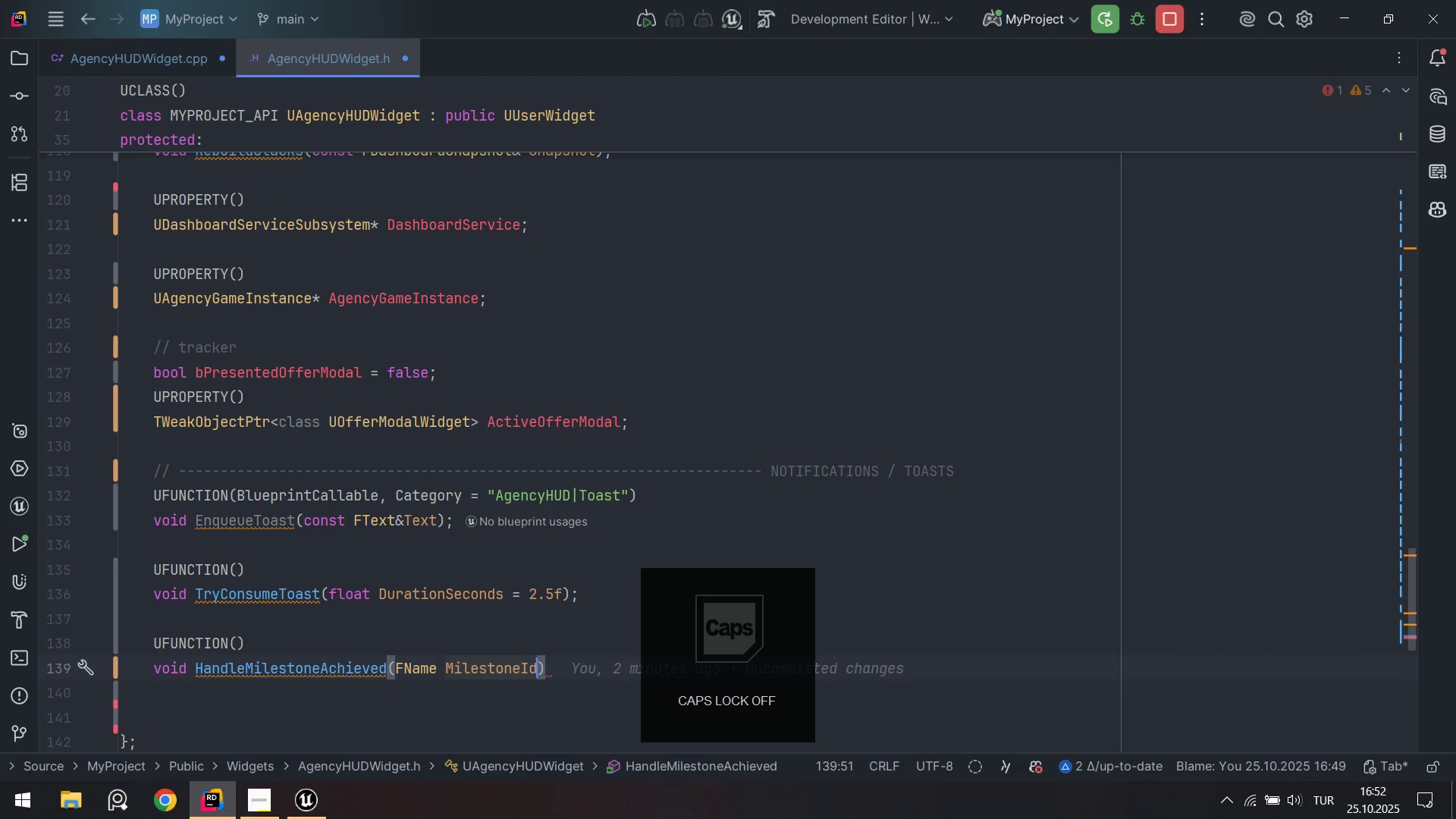 
key(ArrowRight)
 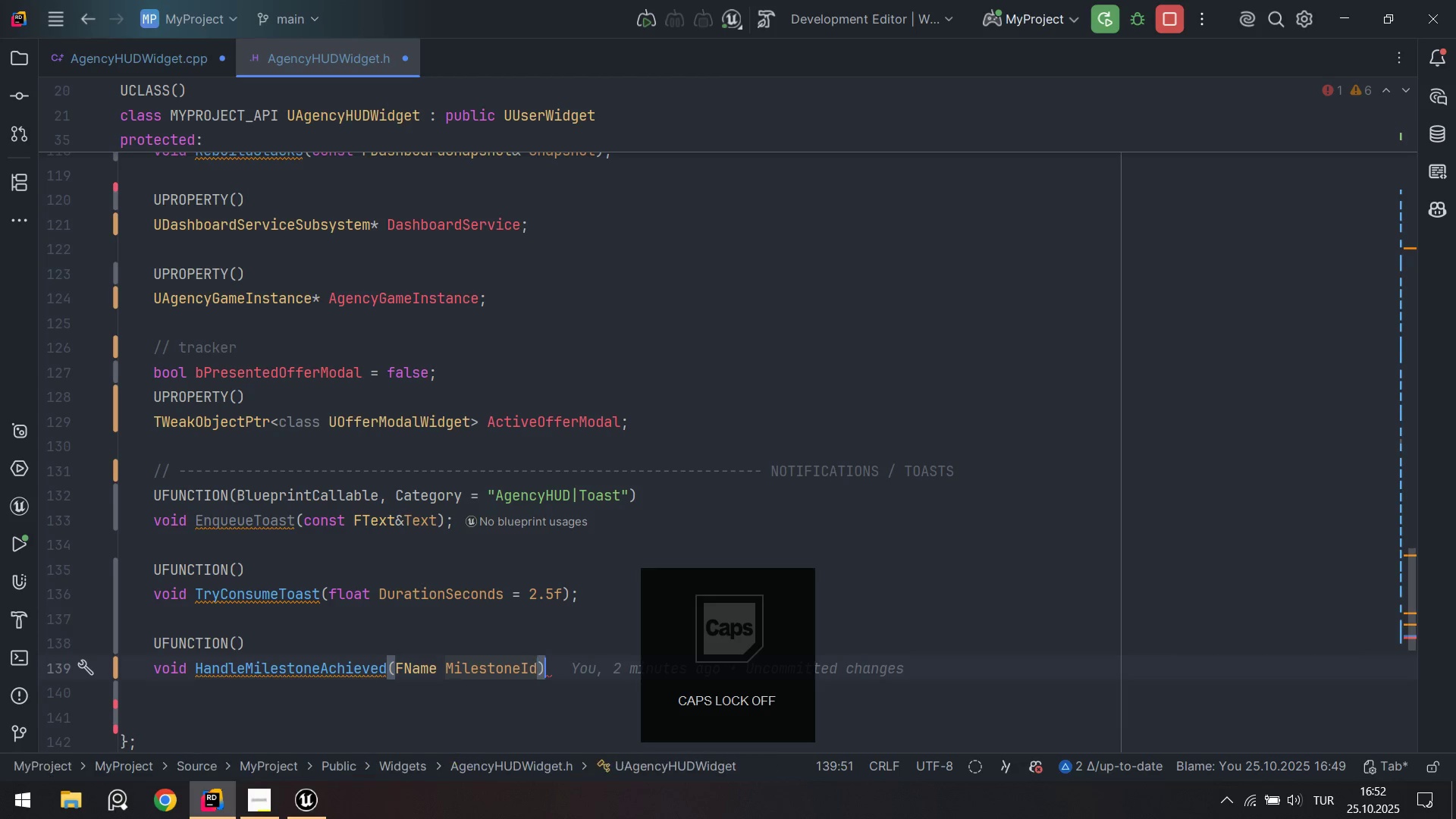 
key(Alt+AltLeft)
 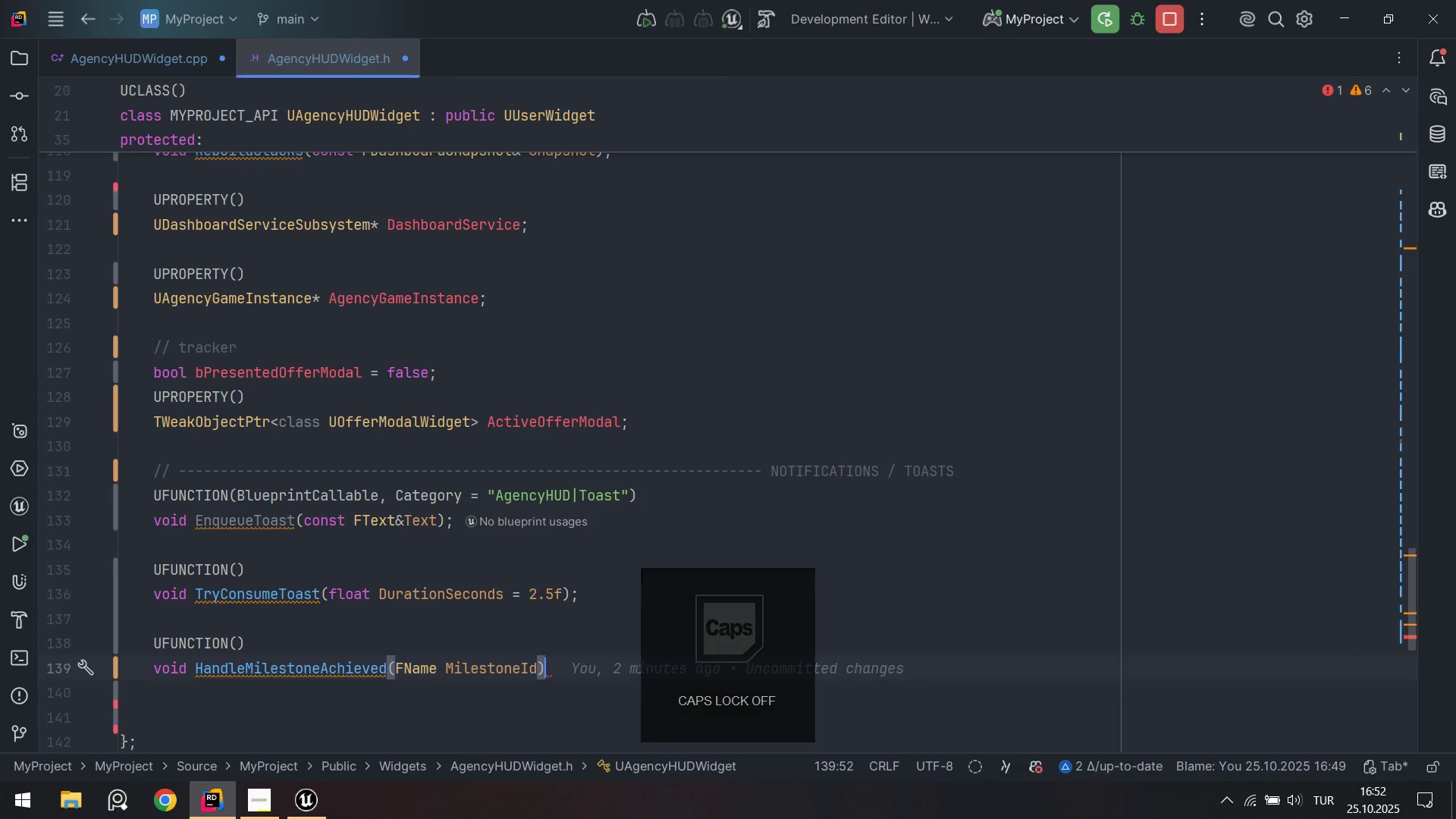 
key(Alt+Numpad5)
 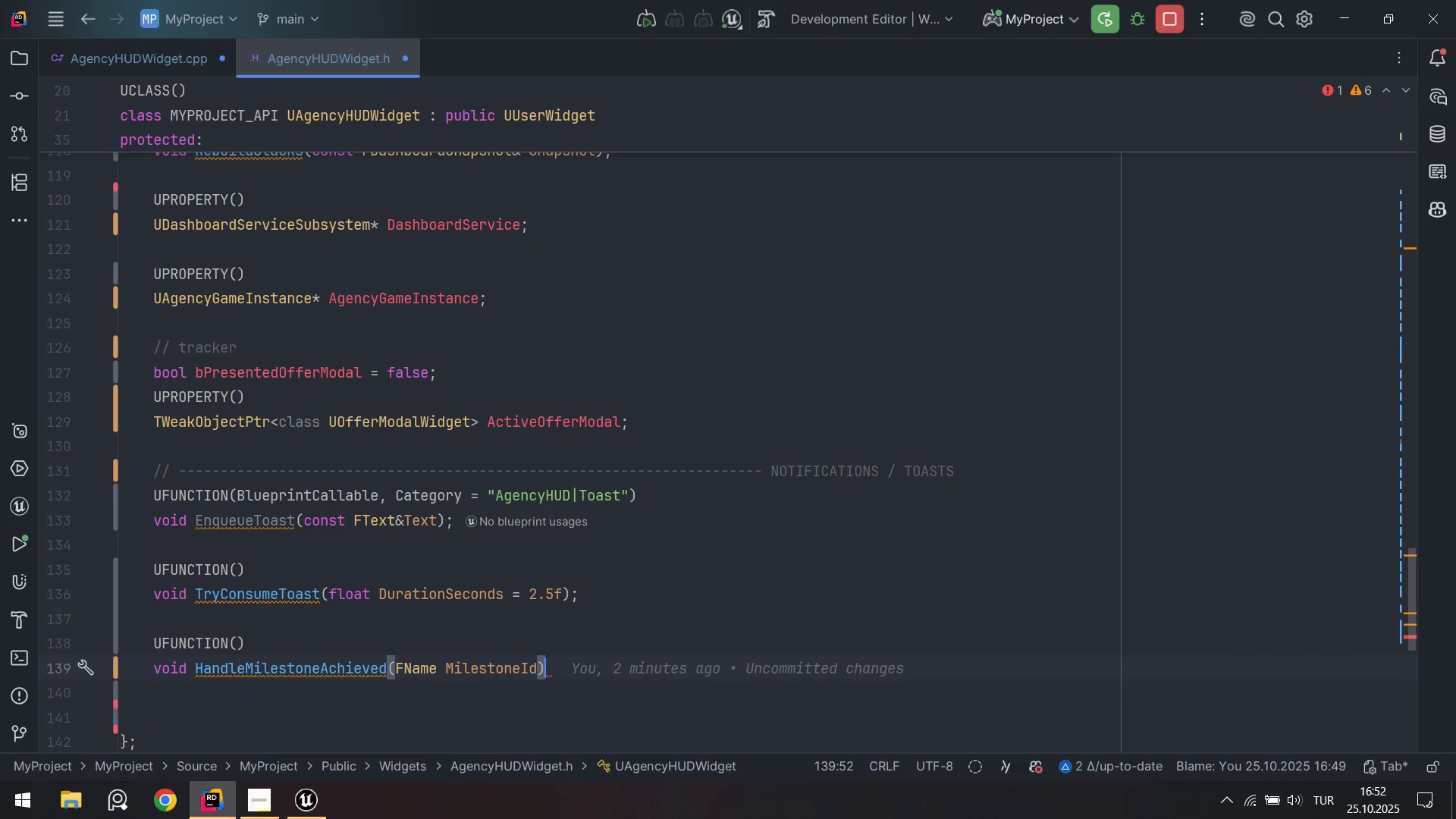 
key(Alt+Numpad9)
 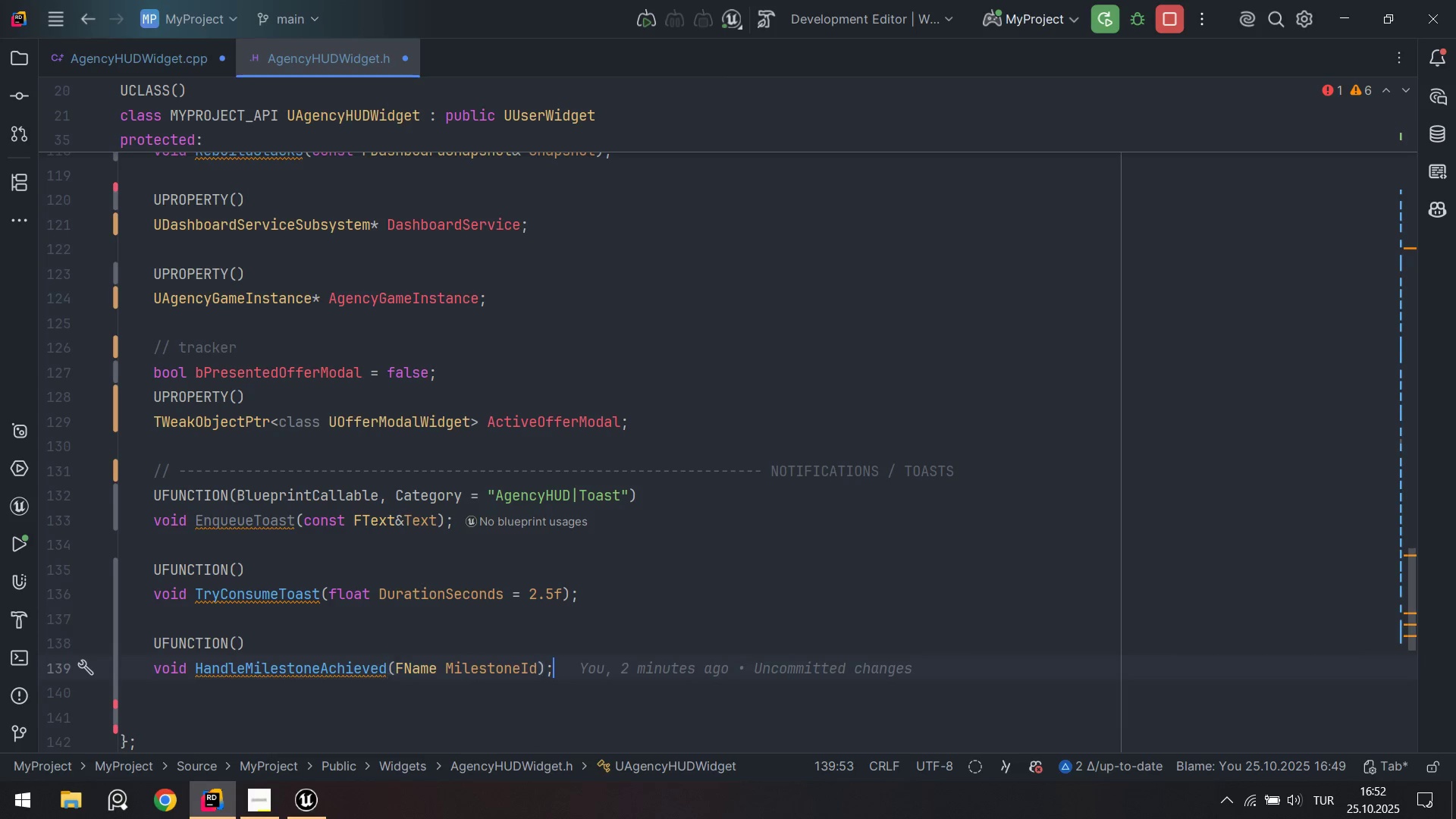 
key(Control+ControlLeft)
 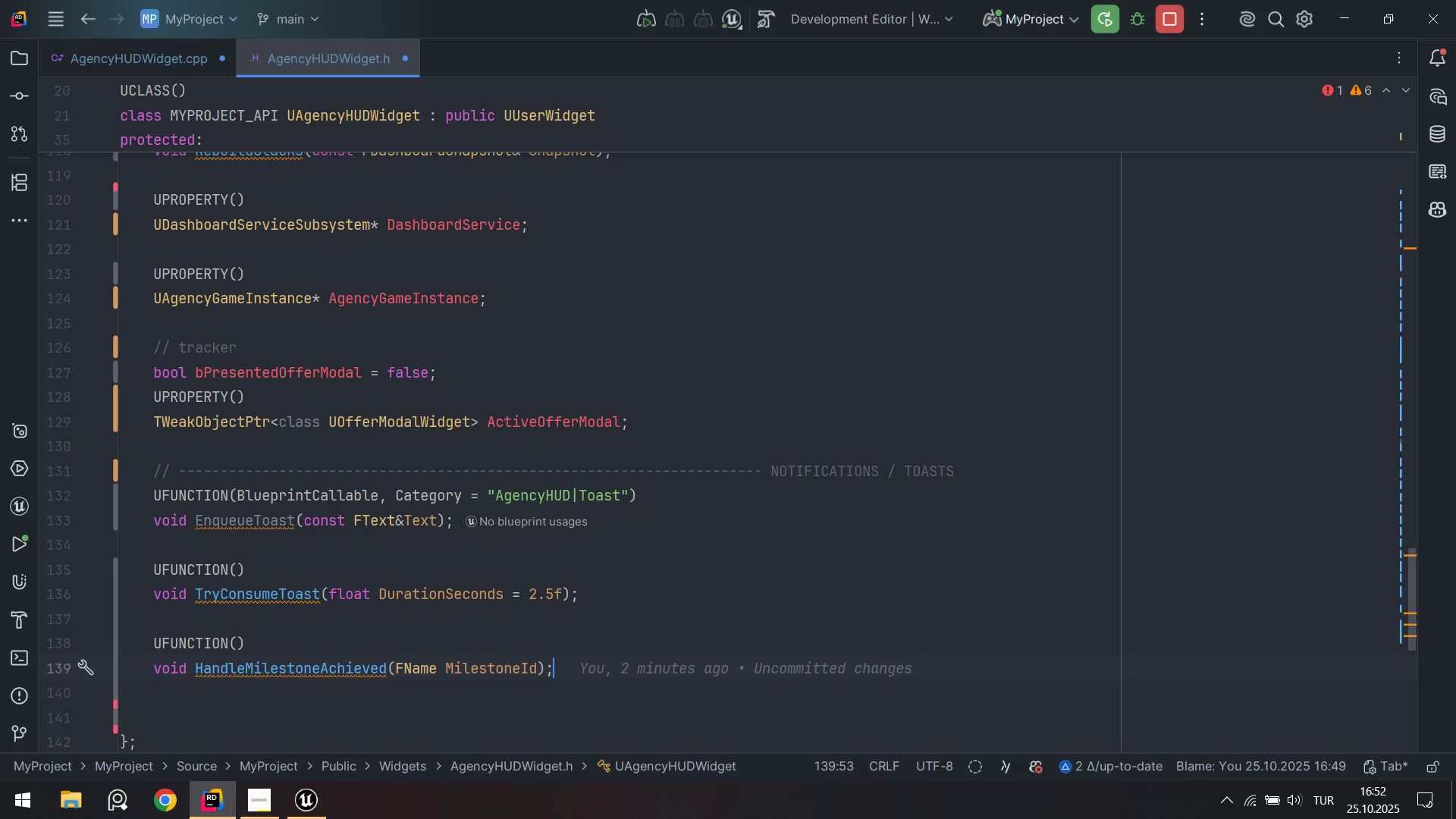 
key(Control+S)
 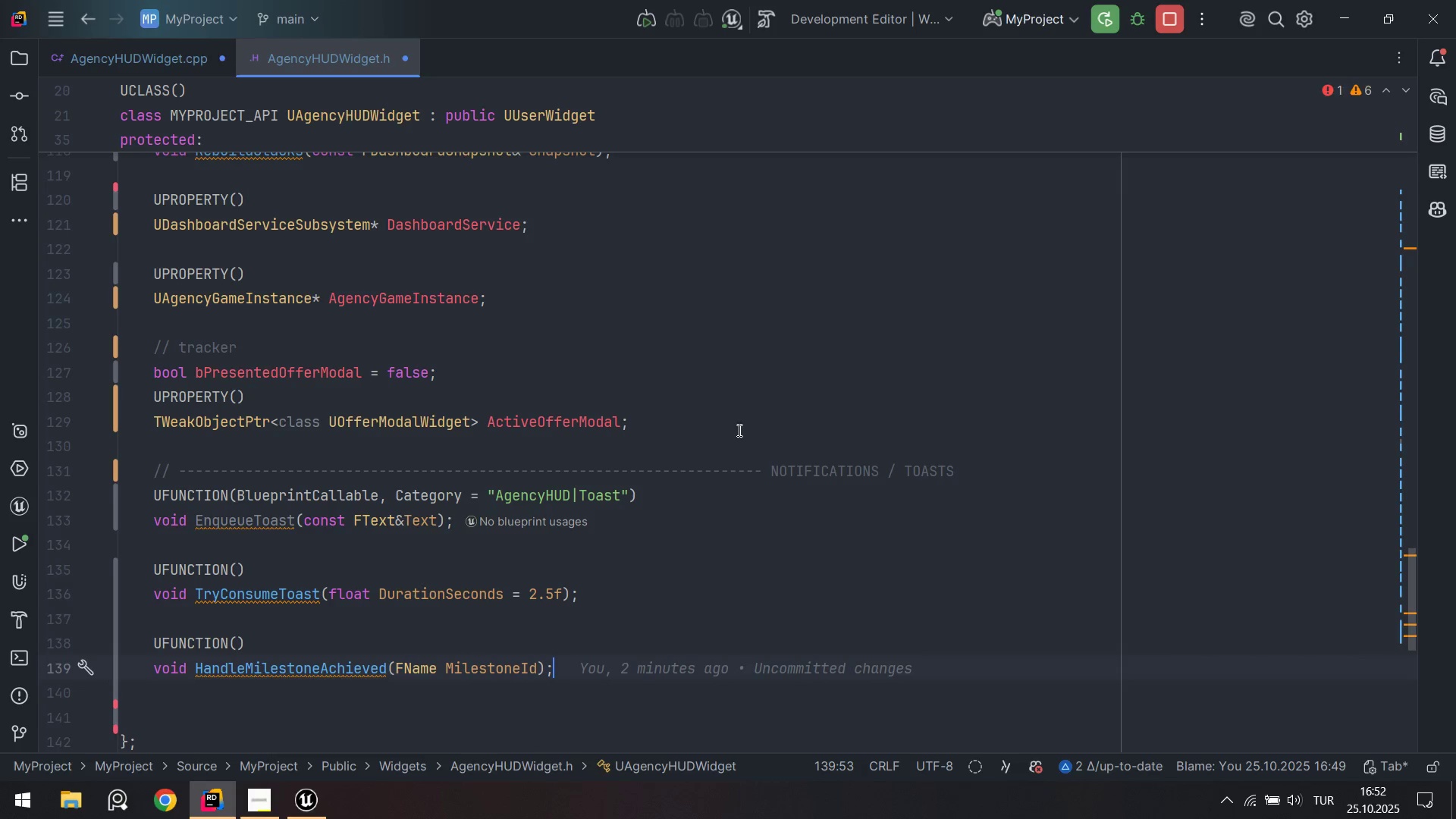 
scroll: coordinate [536, 389], scroll_direction: down, amount: 1.0
 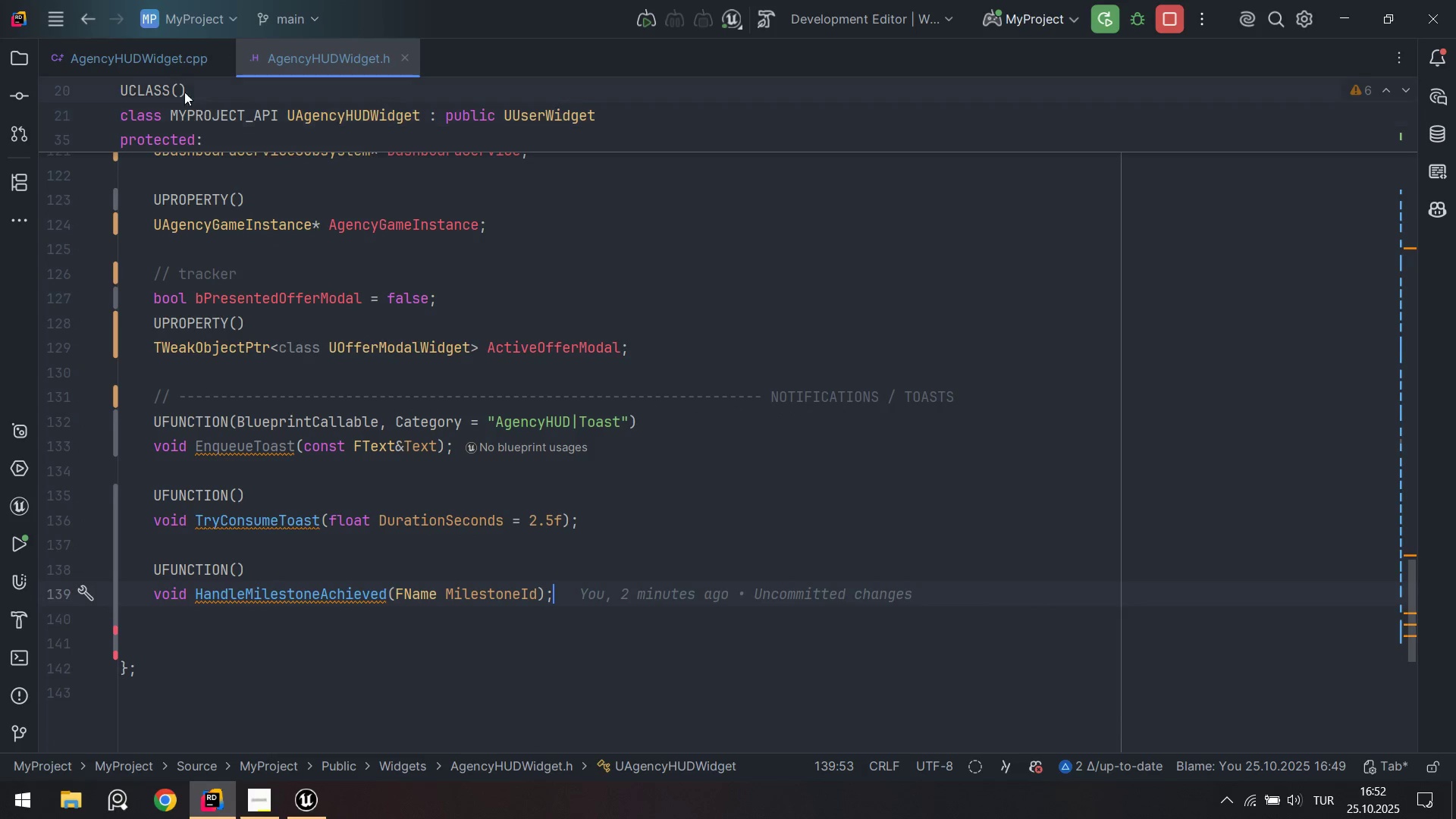 
left_click([151, 54])
 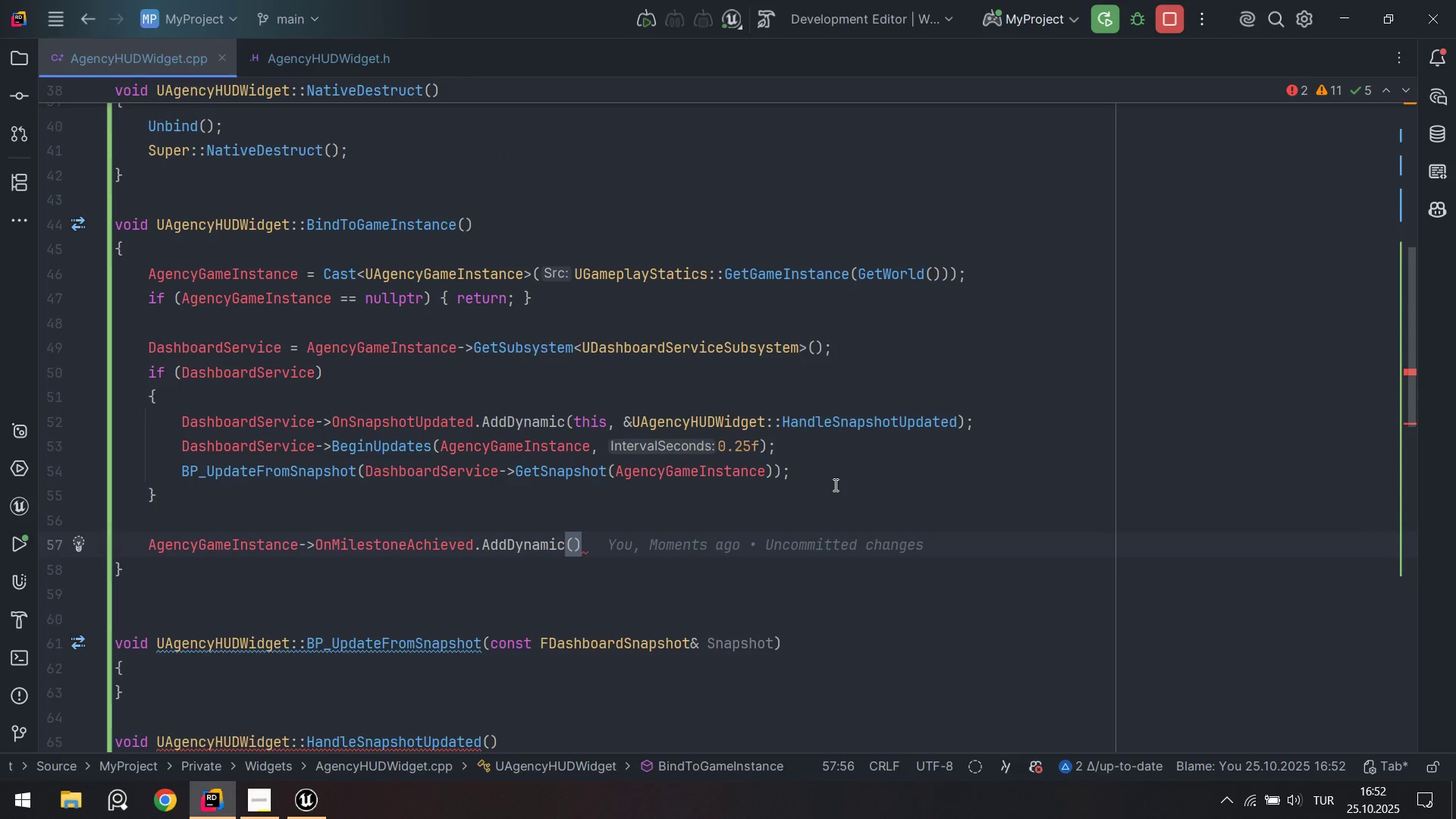 
type(th's)
key(Tab)
key(Tab)
 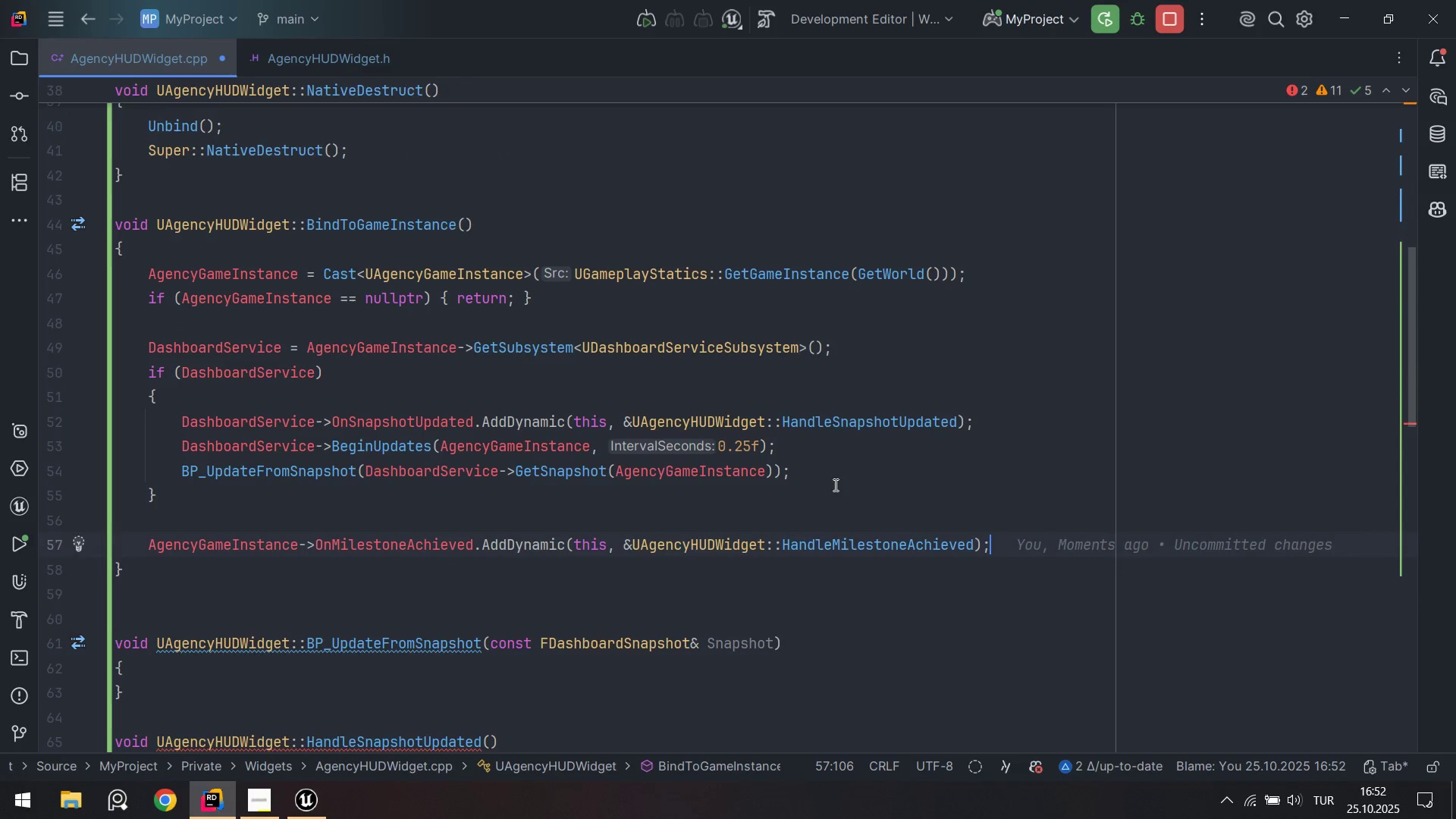 
key(Control+ControlLeft)
 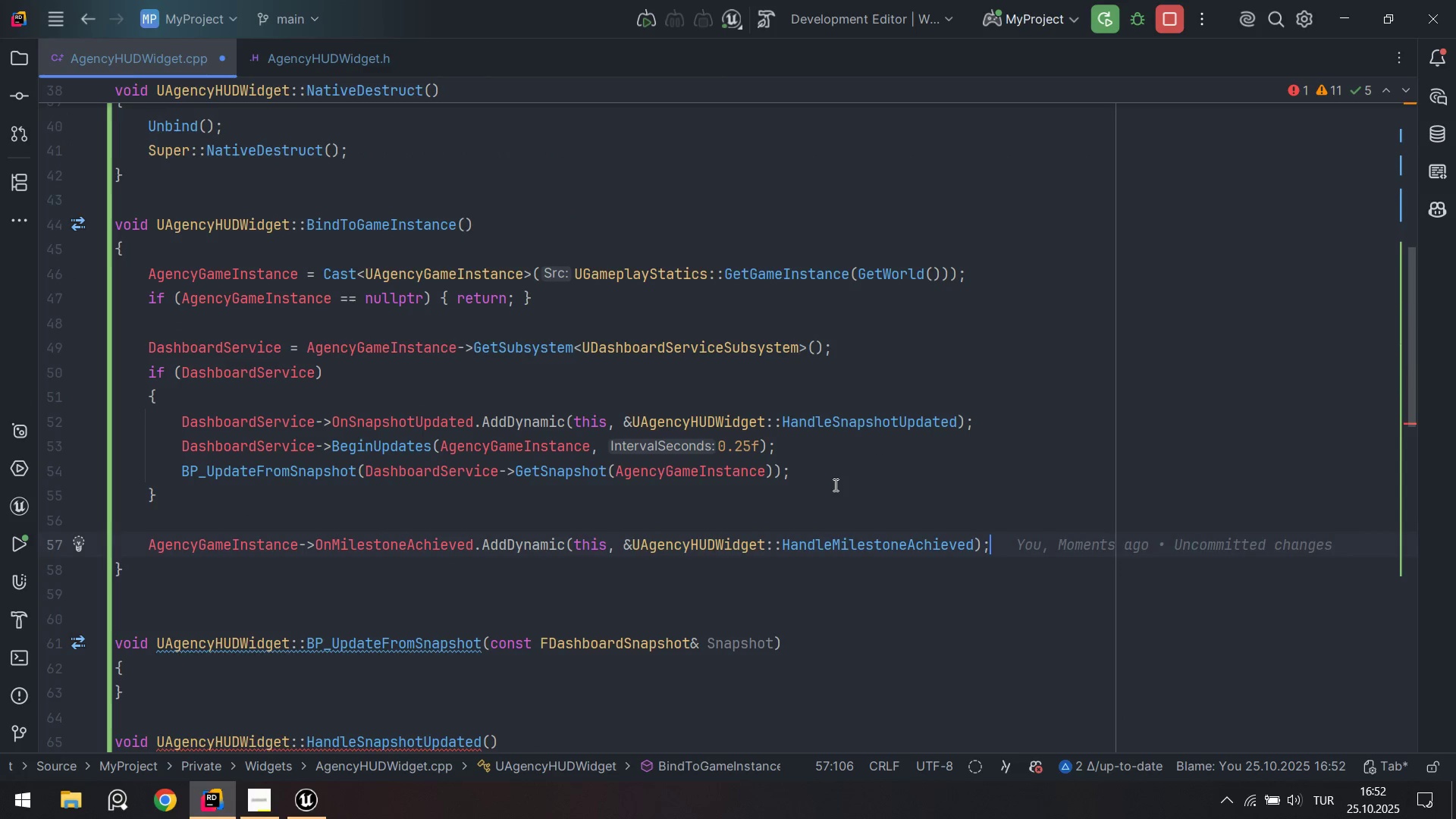 
key(Control+S)
 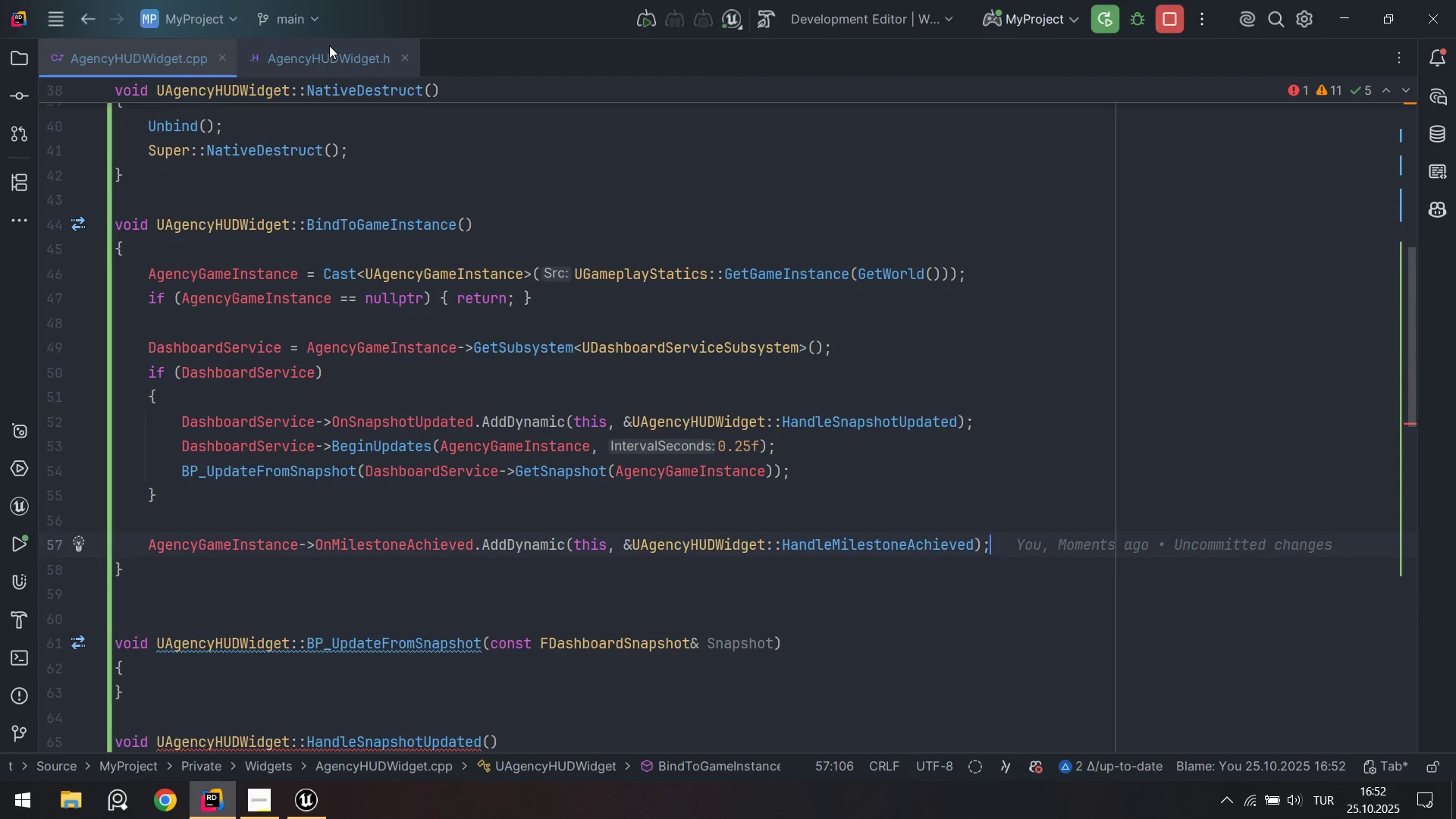 
left_click([333, 60])
 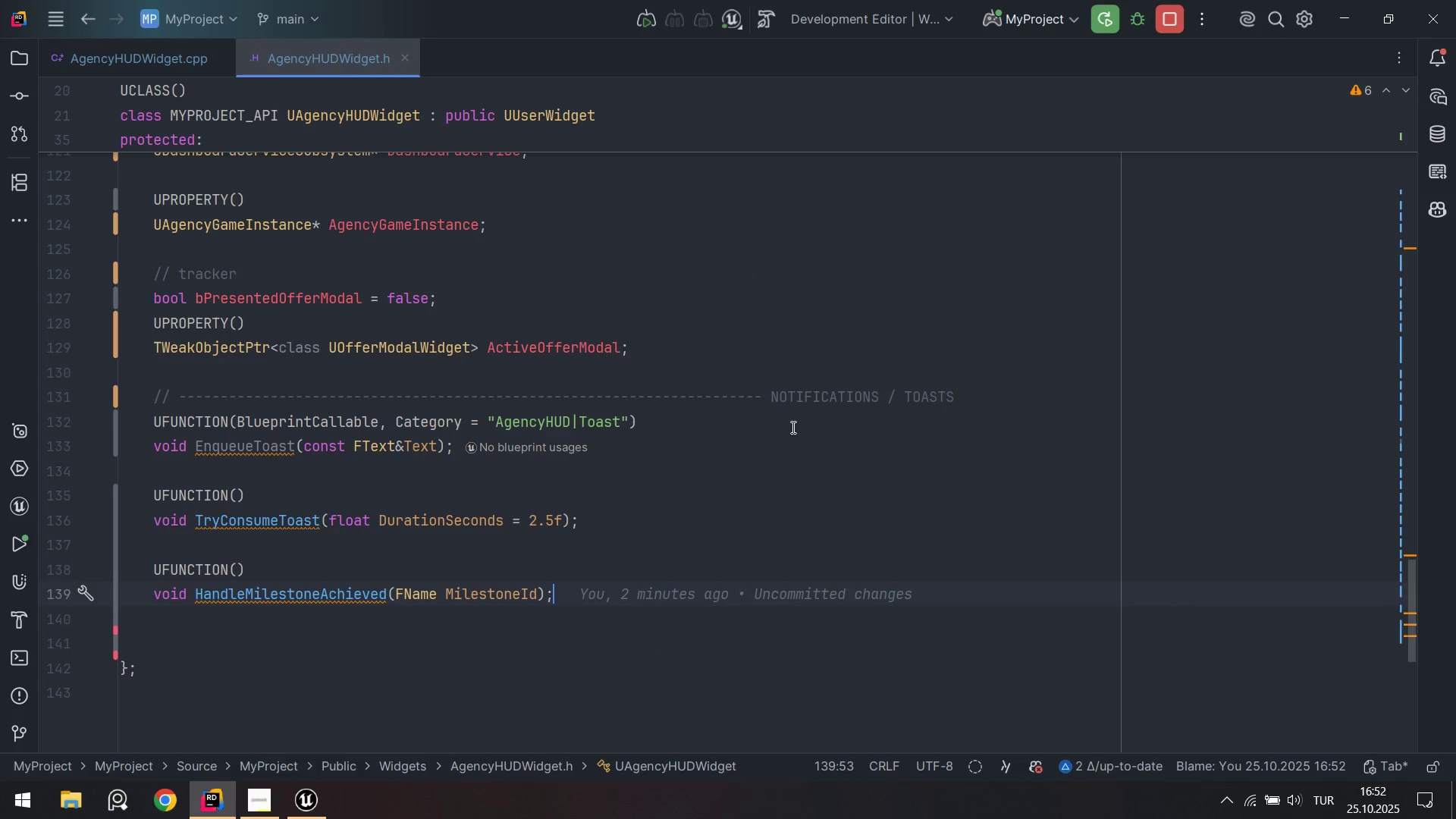 
key(Enter)
 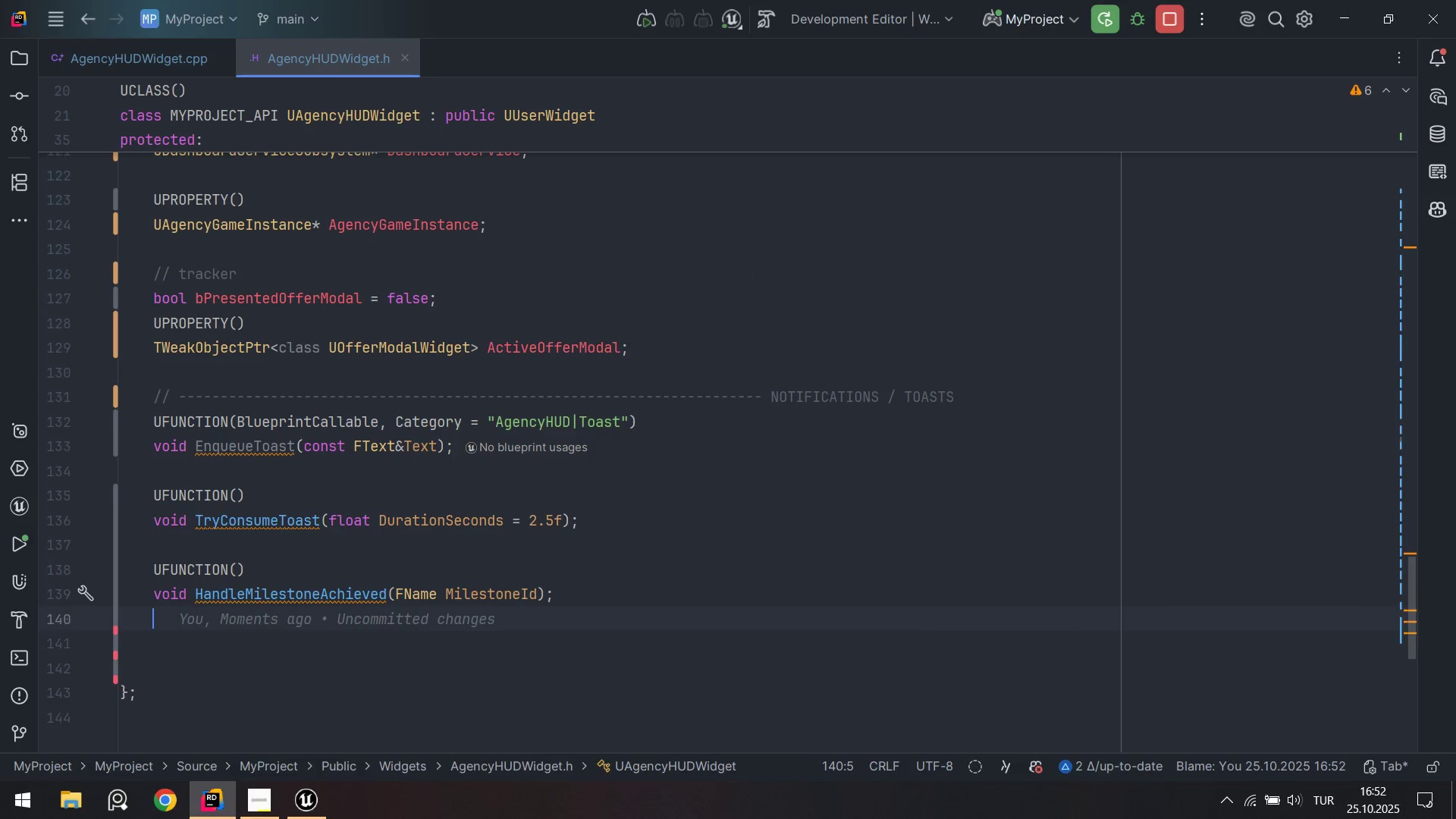 
key(Enter)
 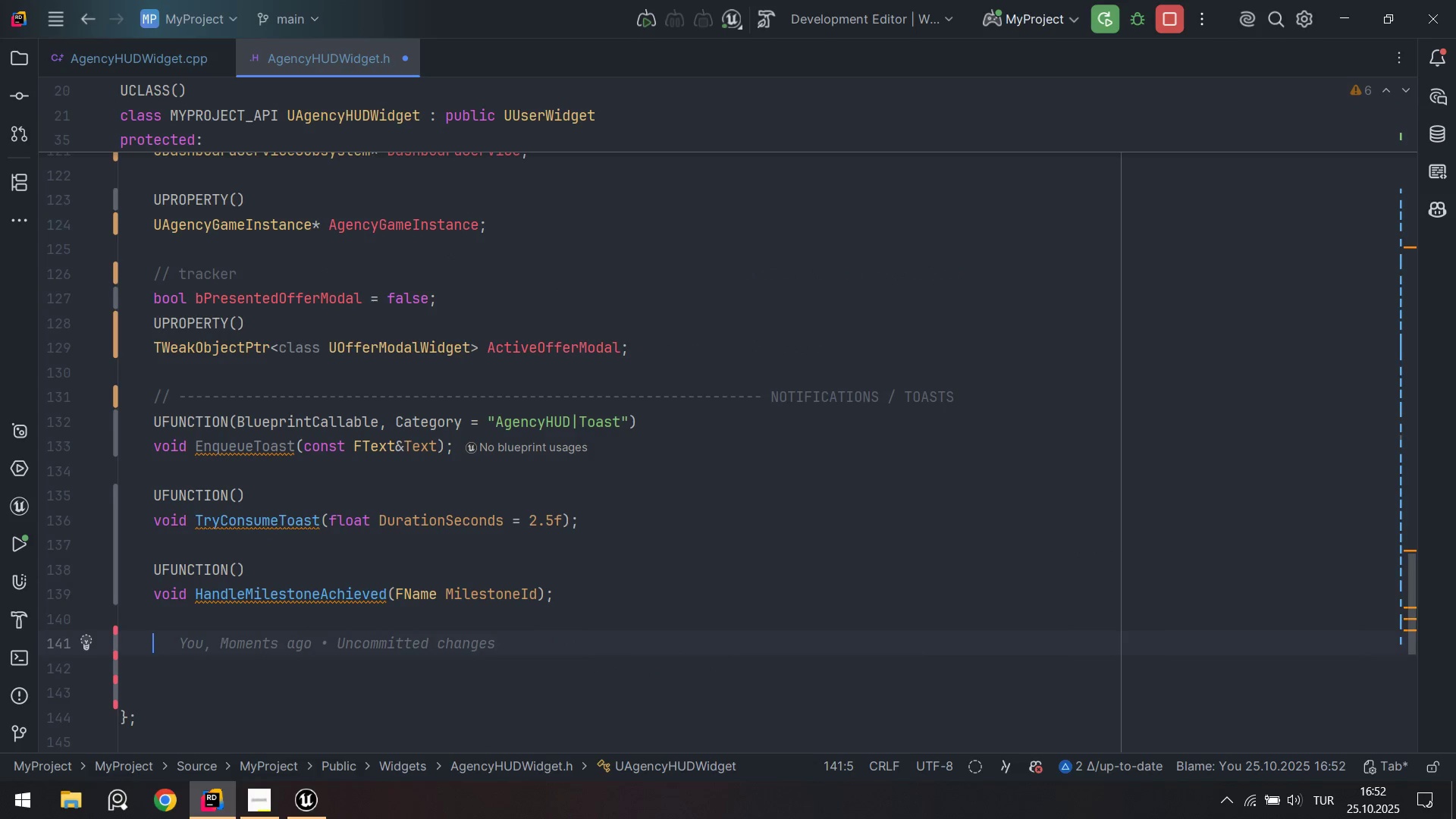 
key(Backspace)
 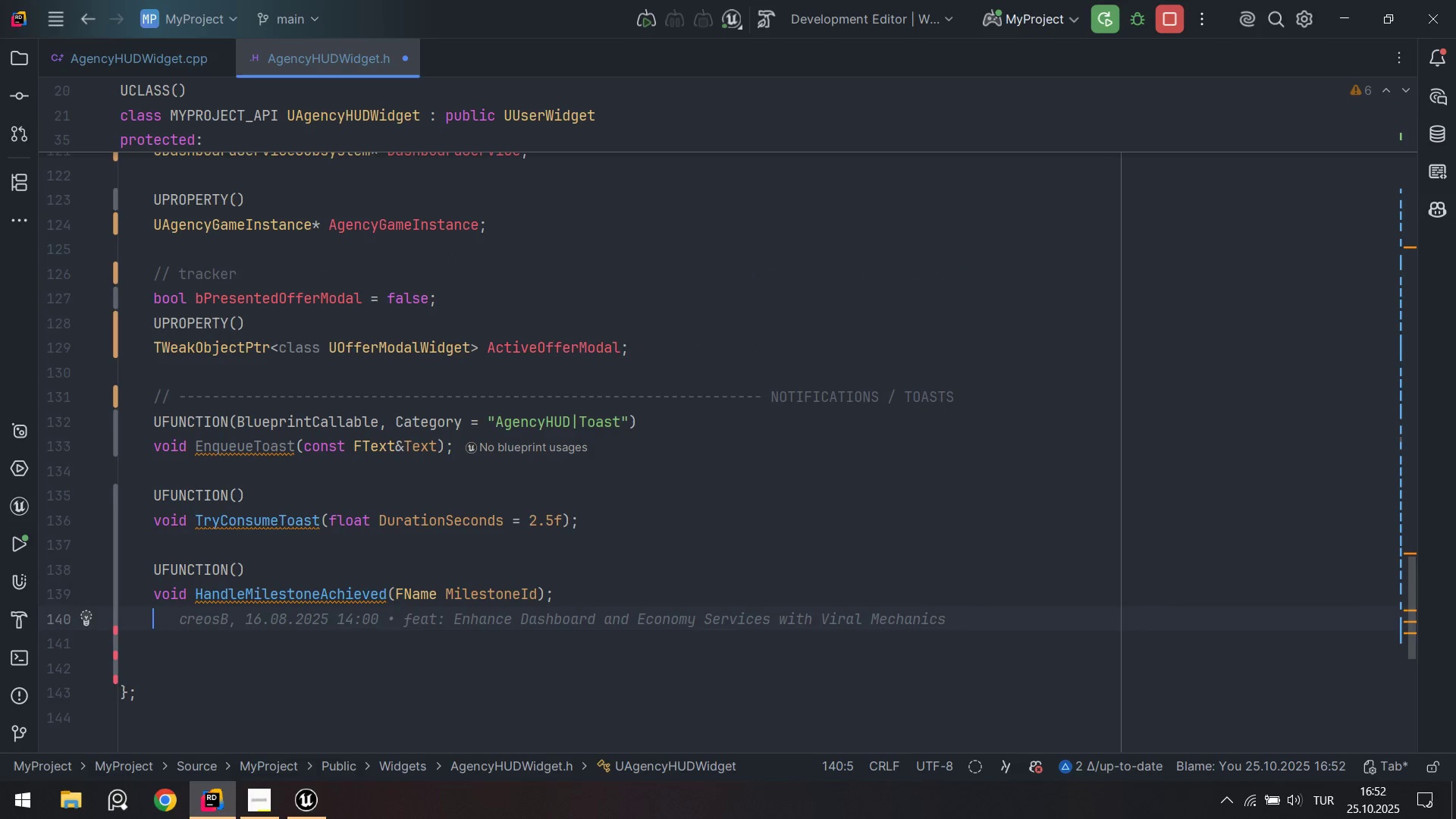 
key(CapsLock)
 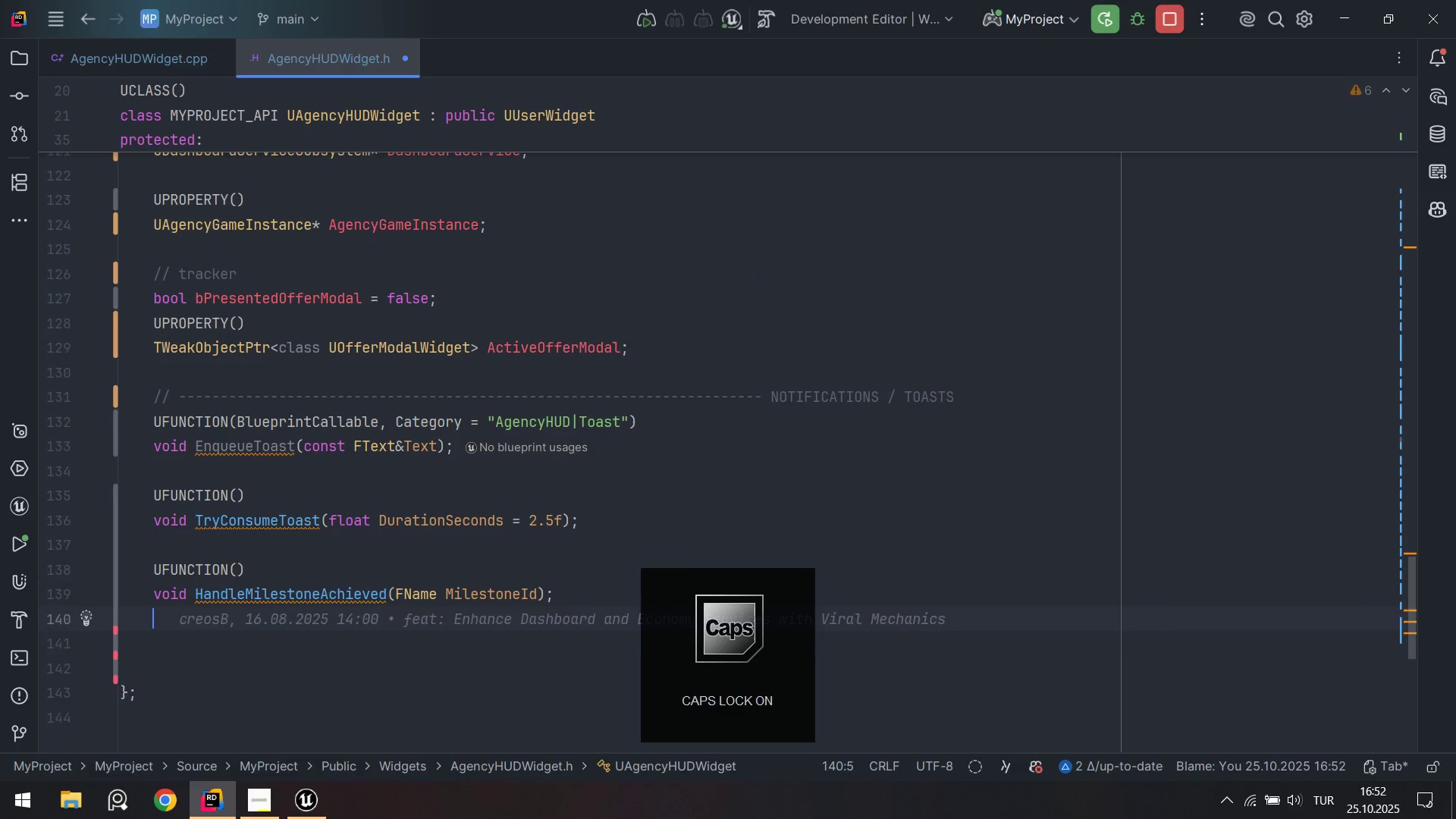 
key(Enter)
 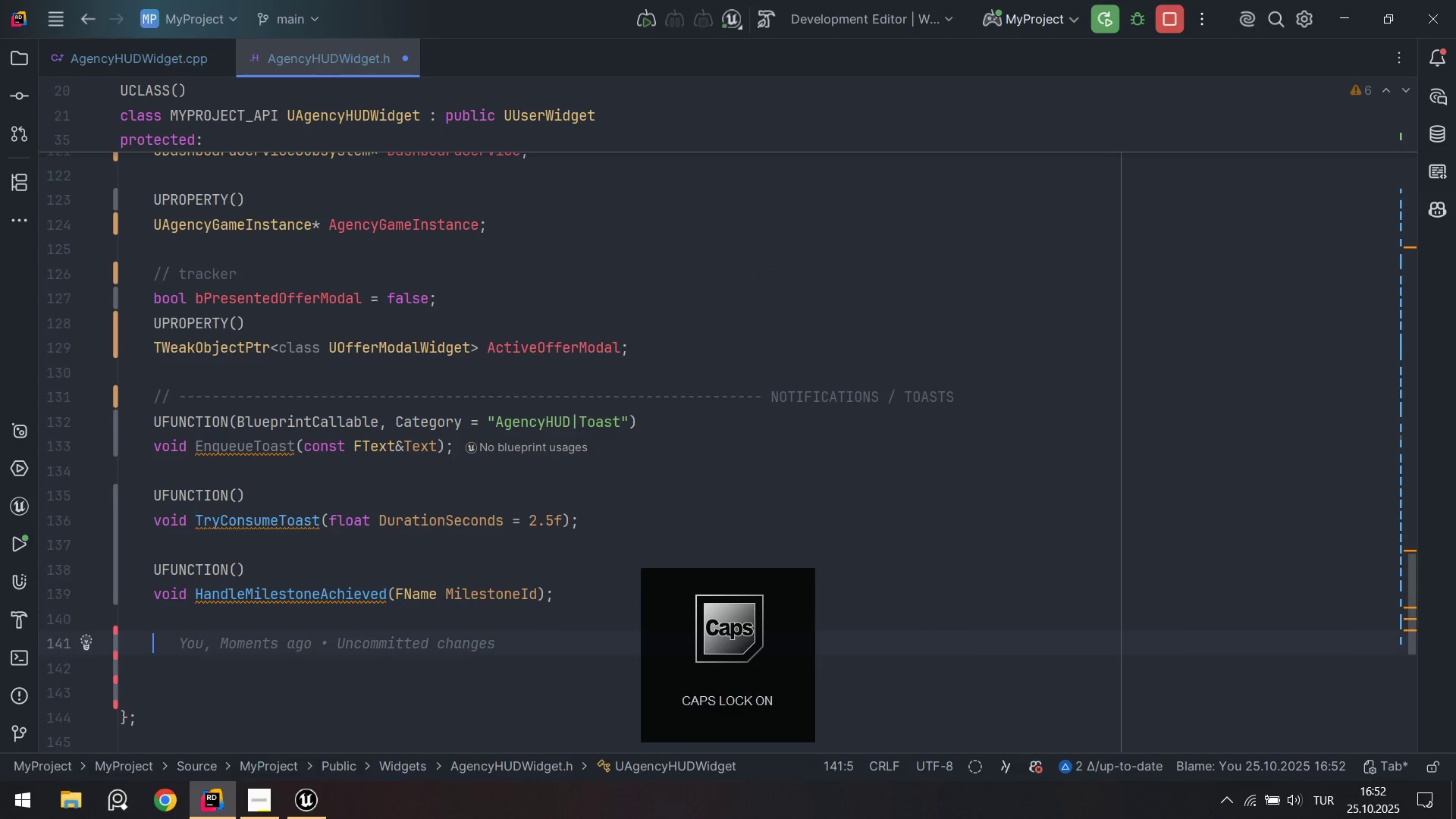 
type(UF)
 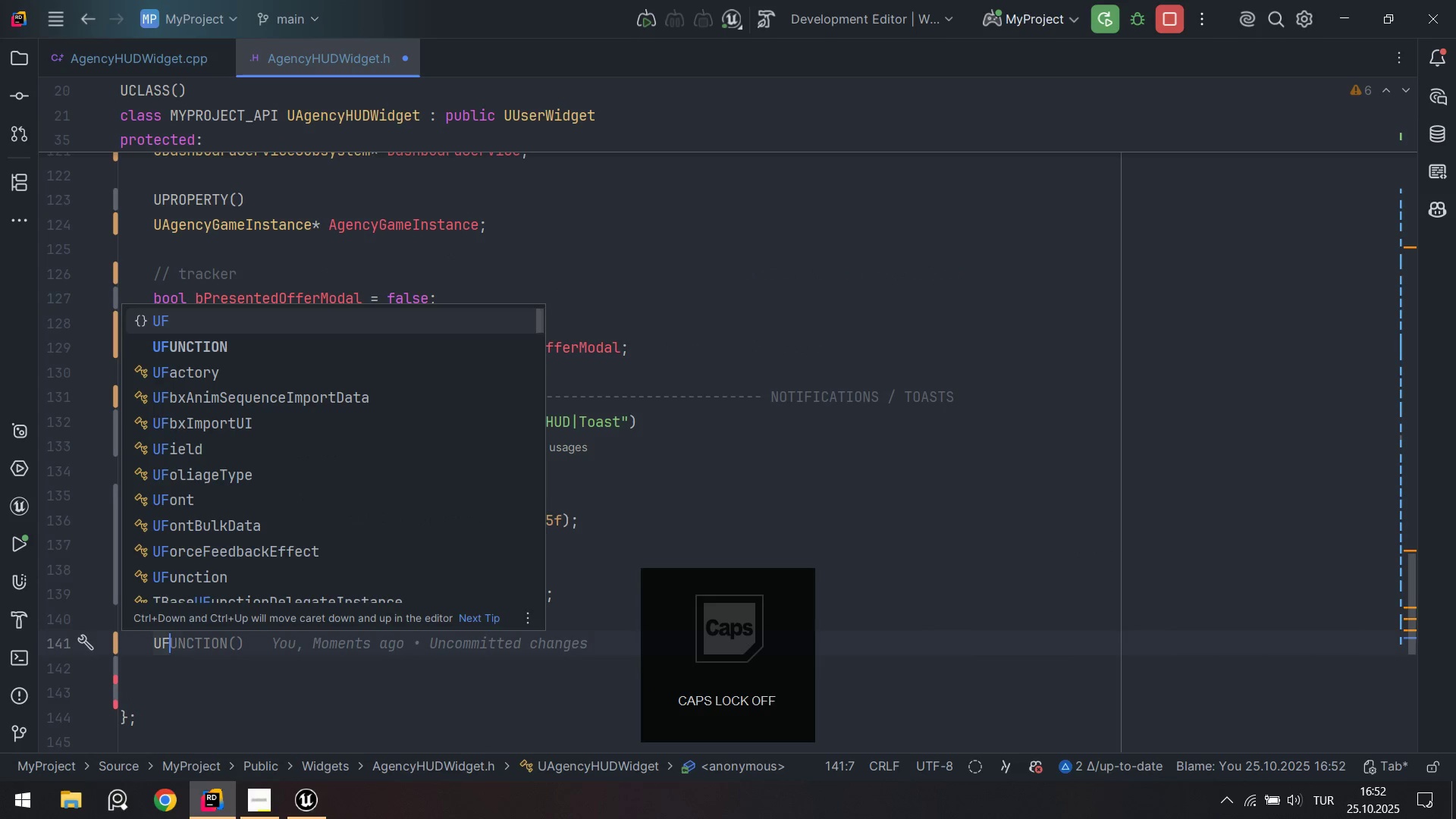 
key(ArrowDown)
 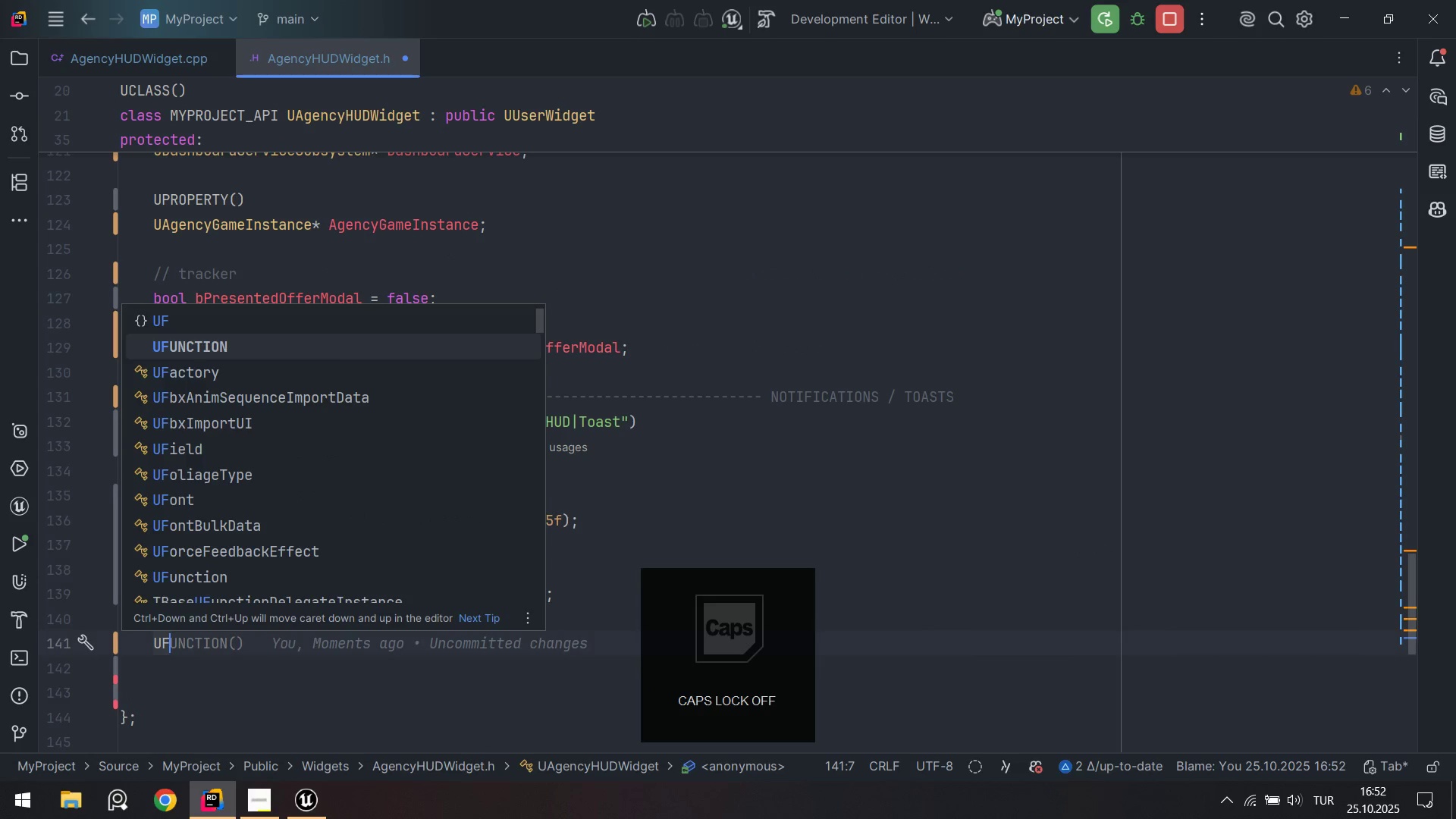 
key(Enter)
 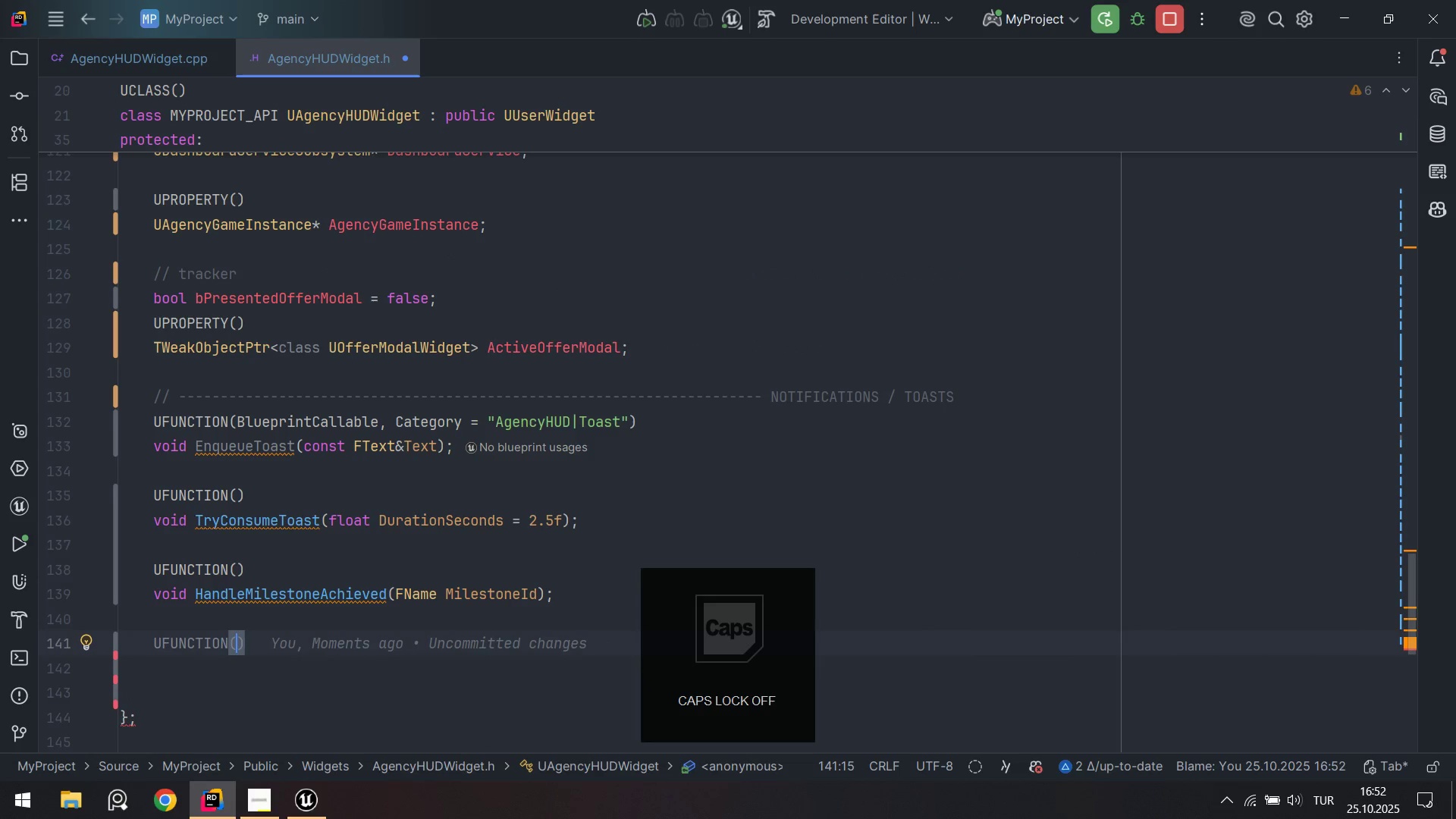 
key(ArrowRight)
 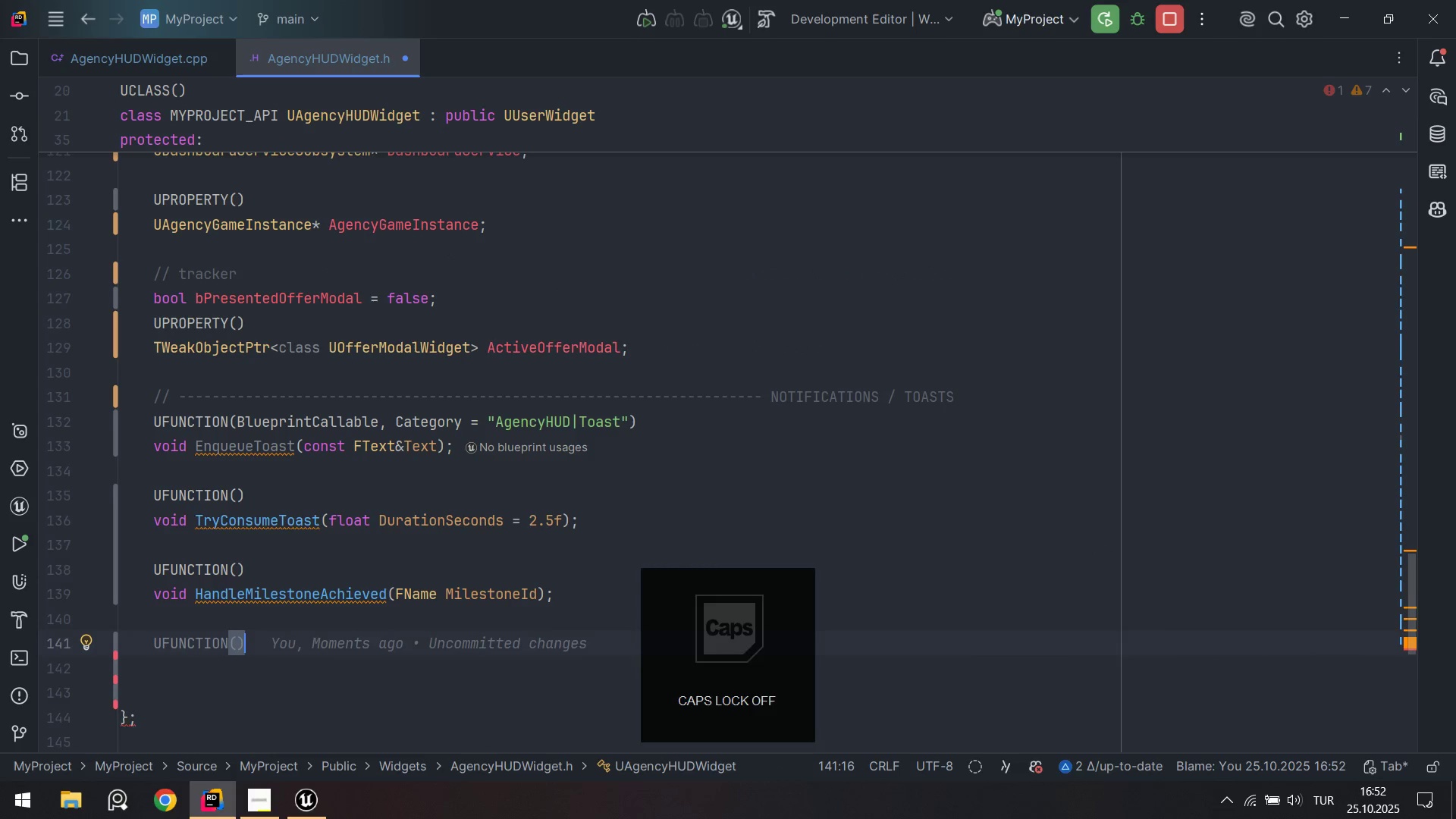 
key(Enter)
 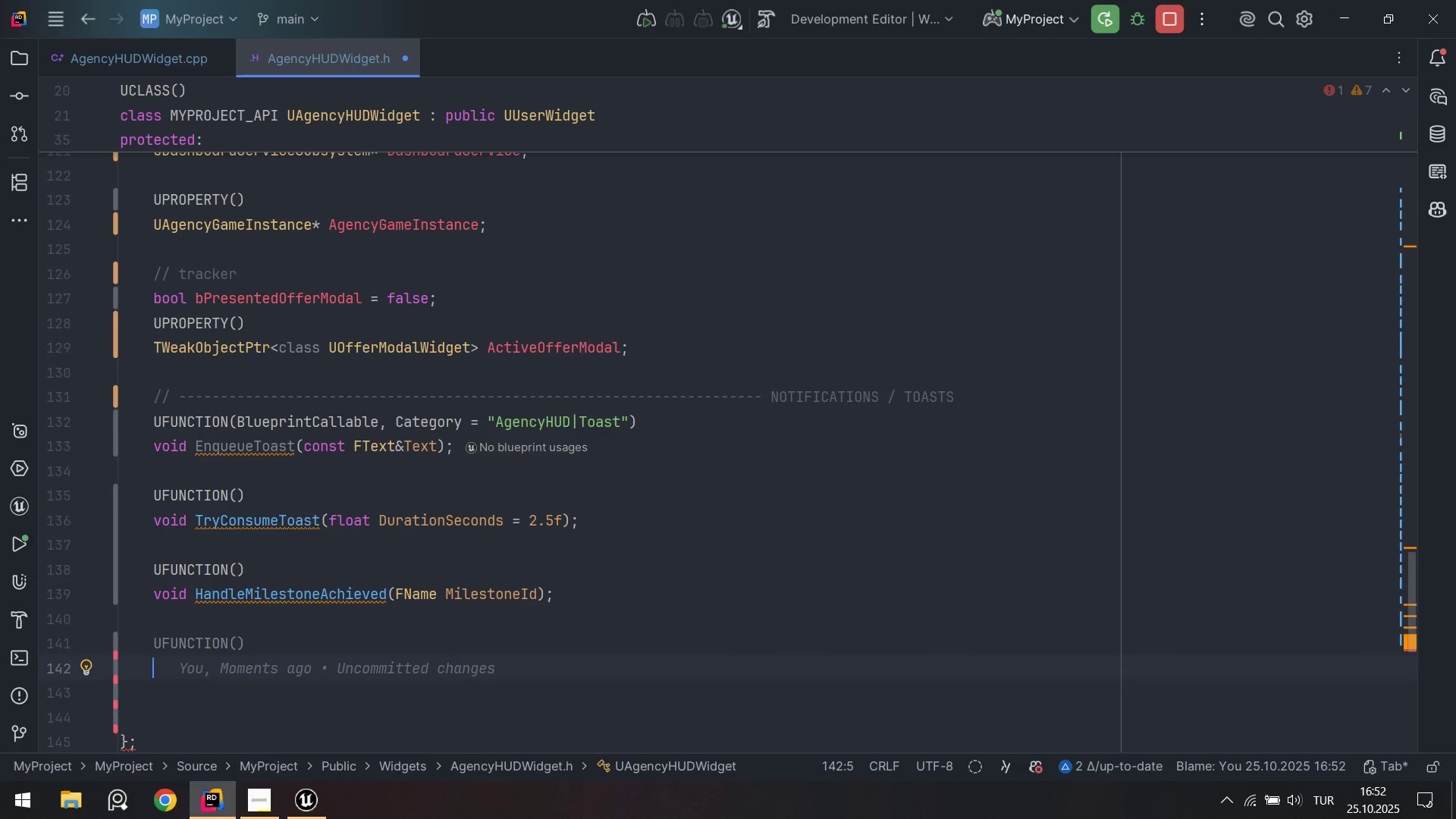 
type(vo'd HandleDynam'cEventTr'ggered*Fname)
key(Backspace)
key(Backspace)
key(Backspace)
key(Backspace)
type(Name EventId. Ftext )
key(Backspace)
key(Backspace)
key(Backspace)
key(Backspace)
key(Backspace)
type(Text OfferText)
 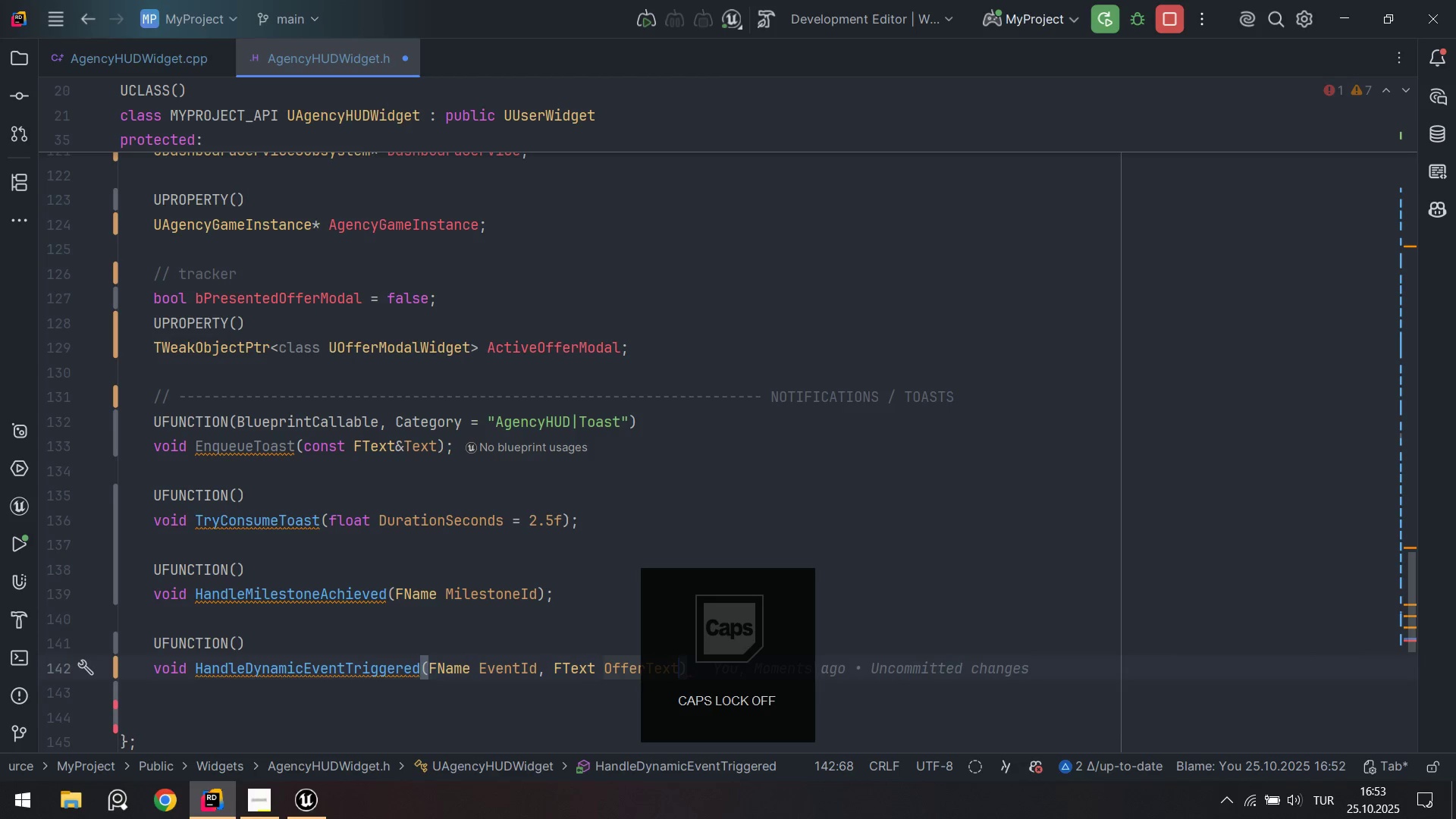 
key(ArrowRight)
 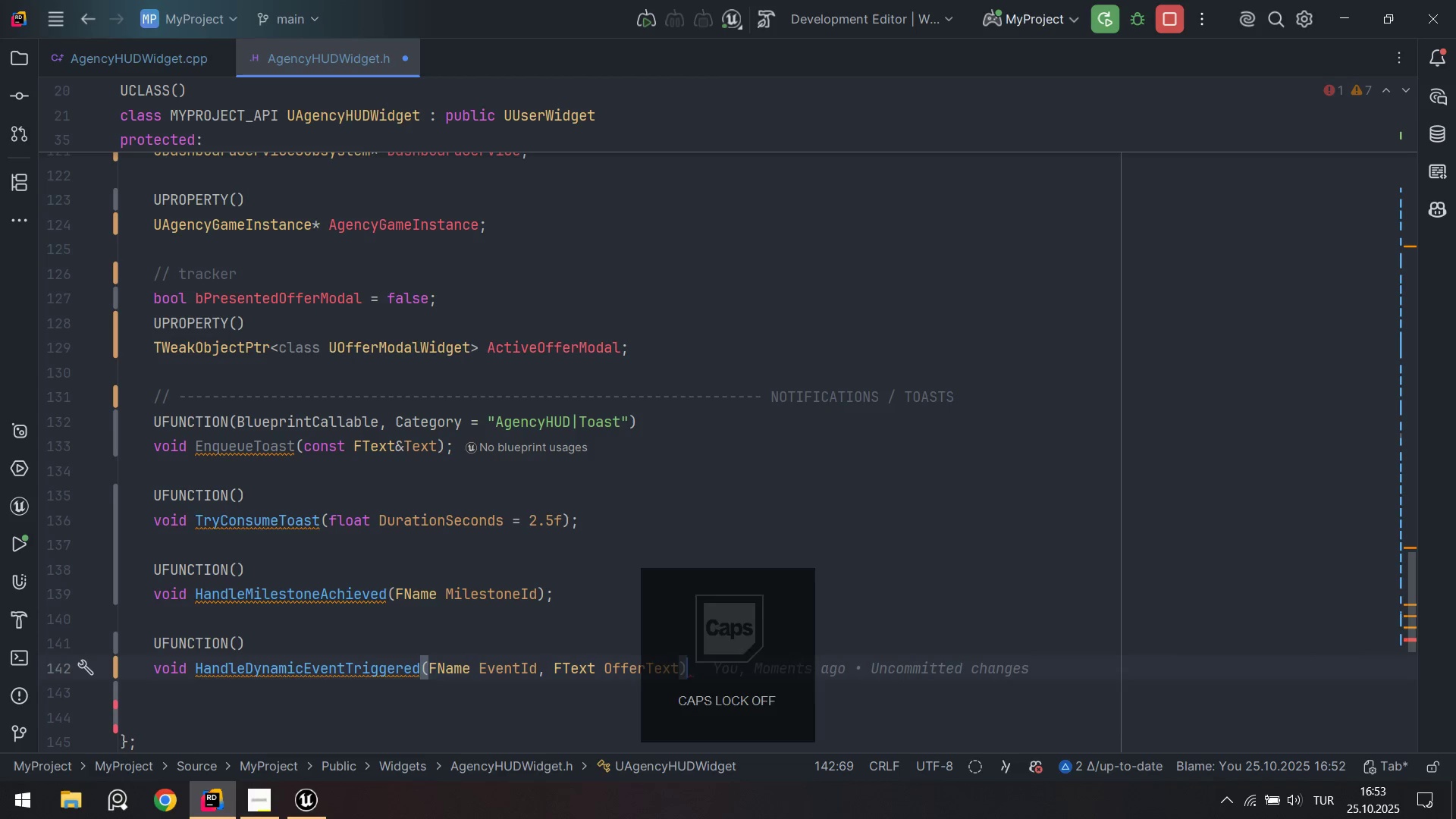 
key(Alt+Numpad5)
 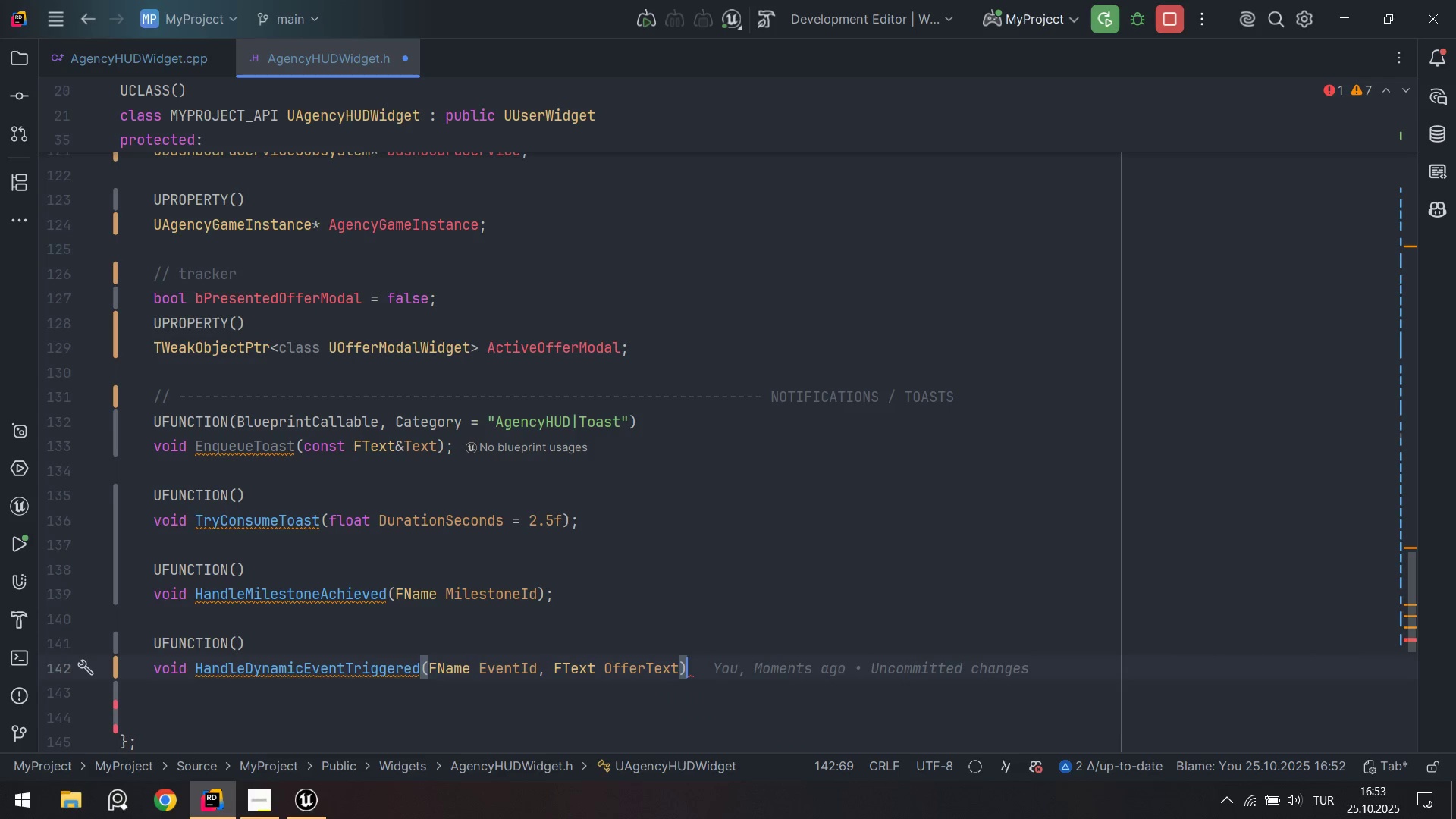 
key(Alt+Numpad9)
 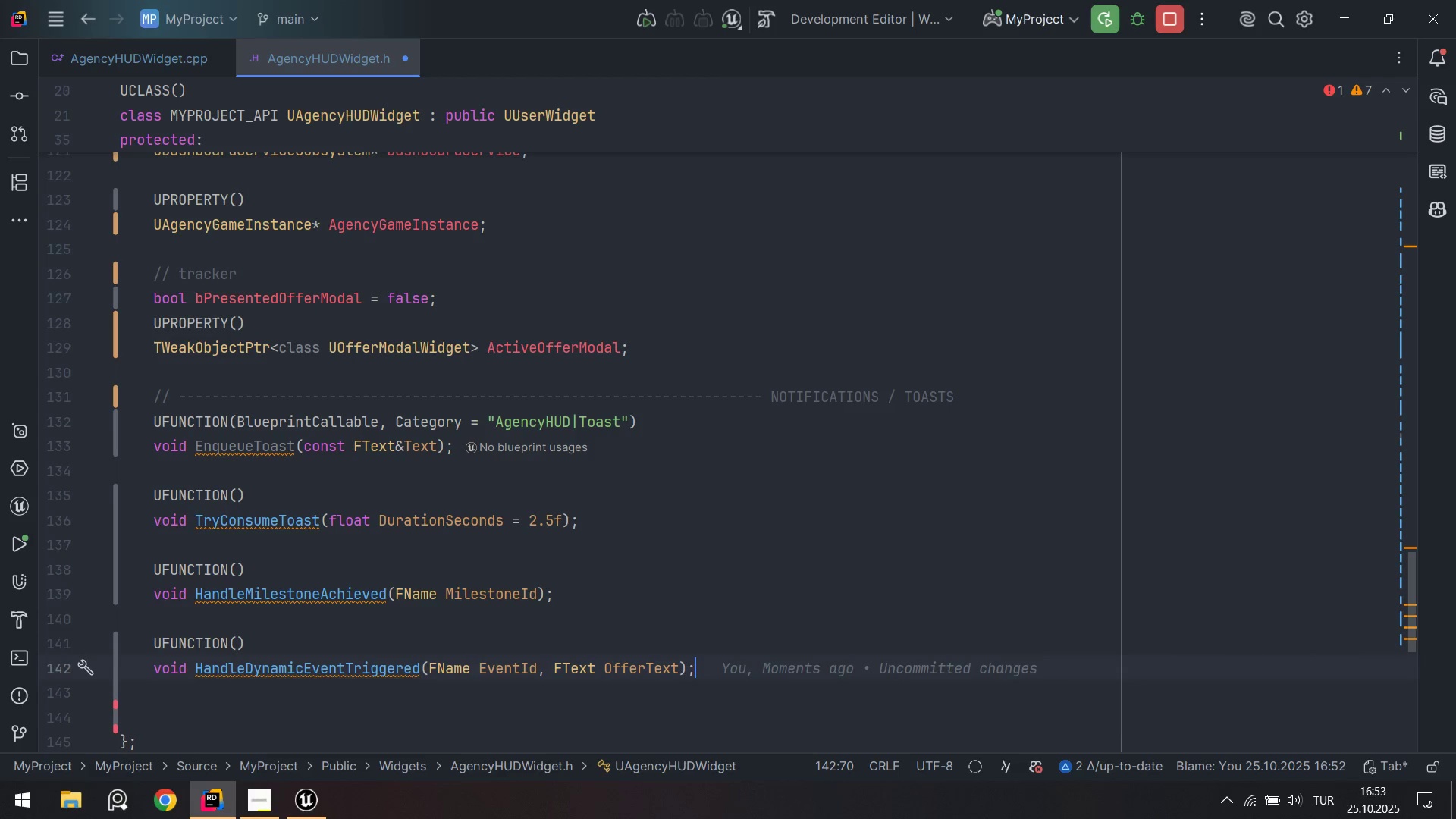 
key(Enter)
 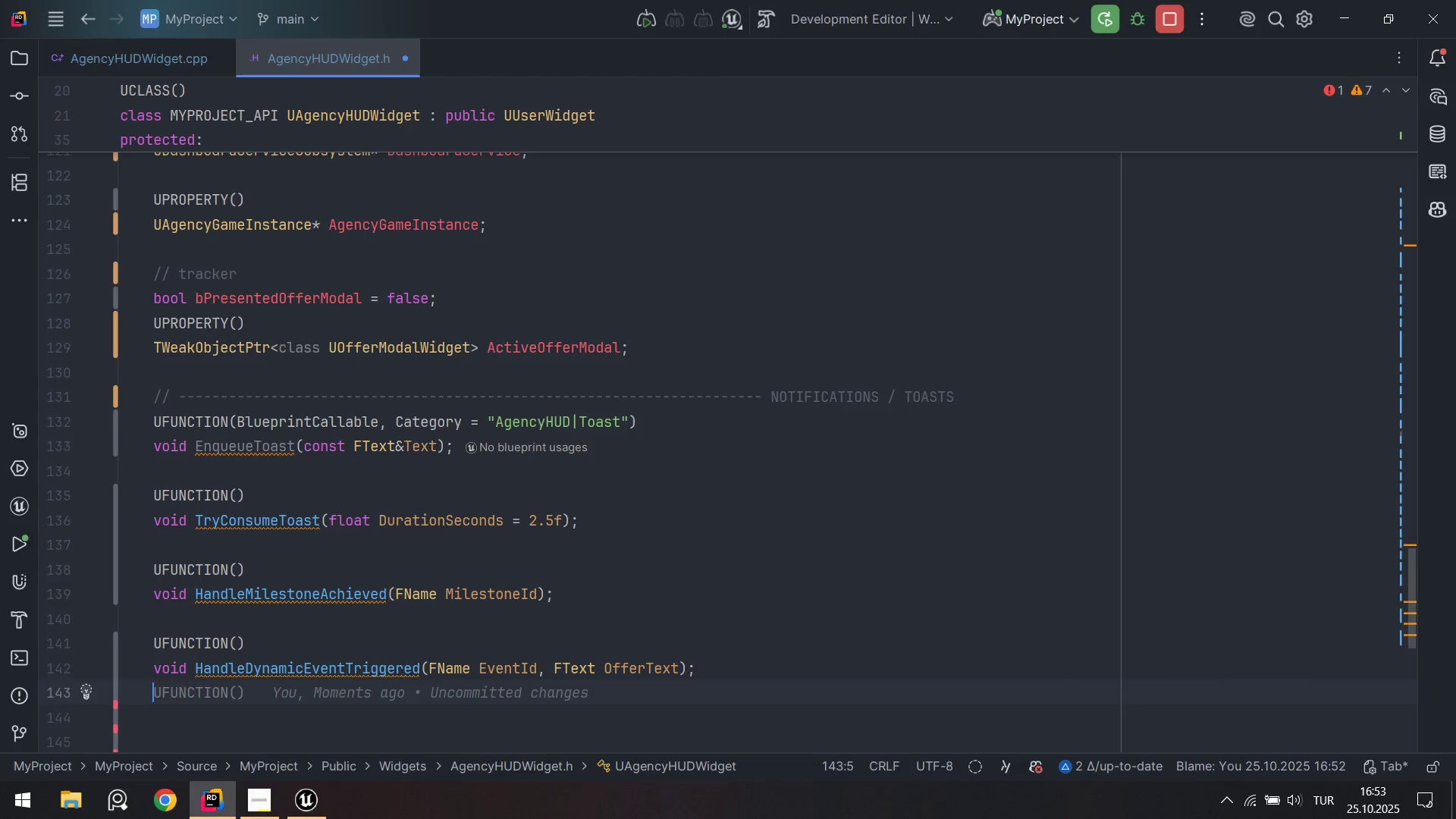 
key(Enter)
 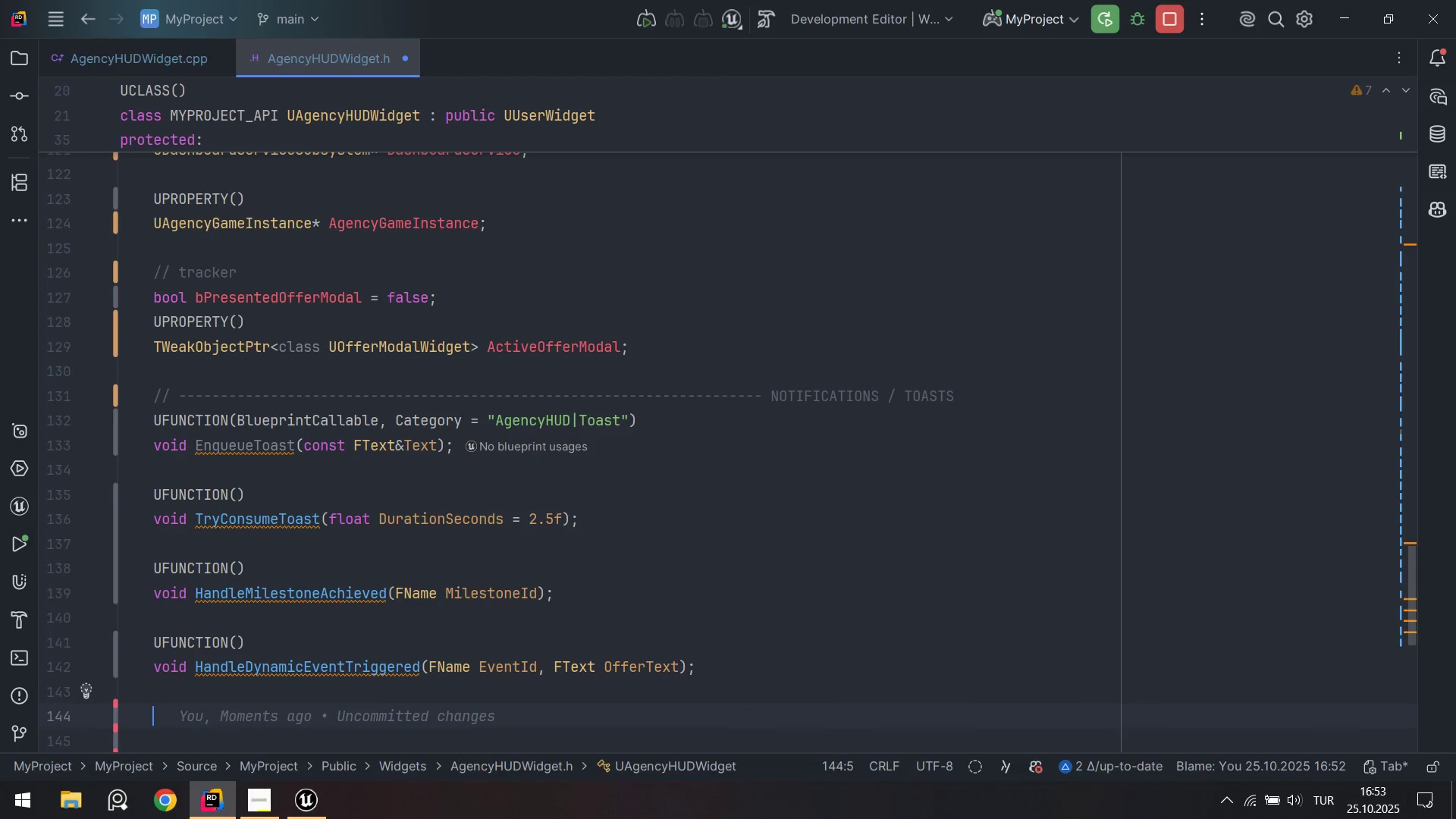 
type(UFu)
 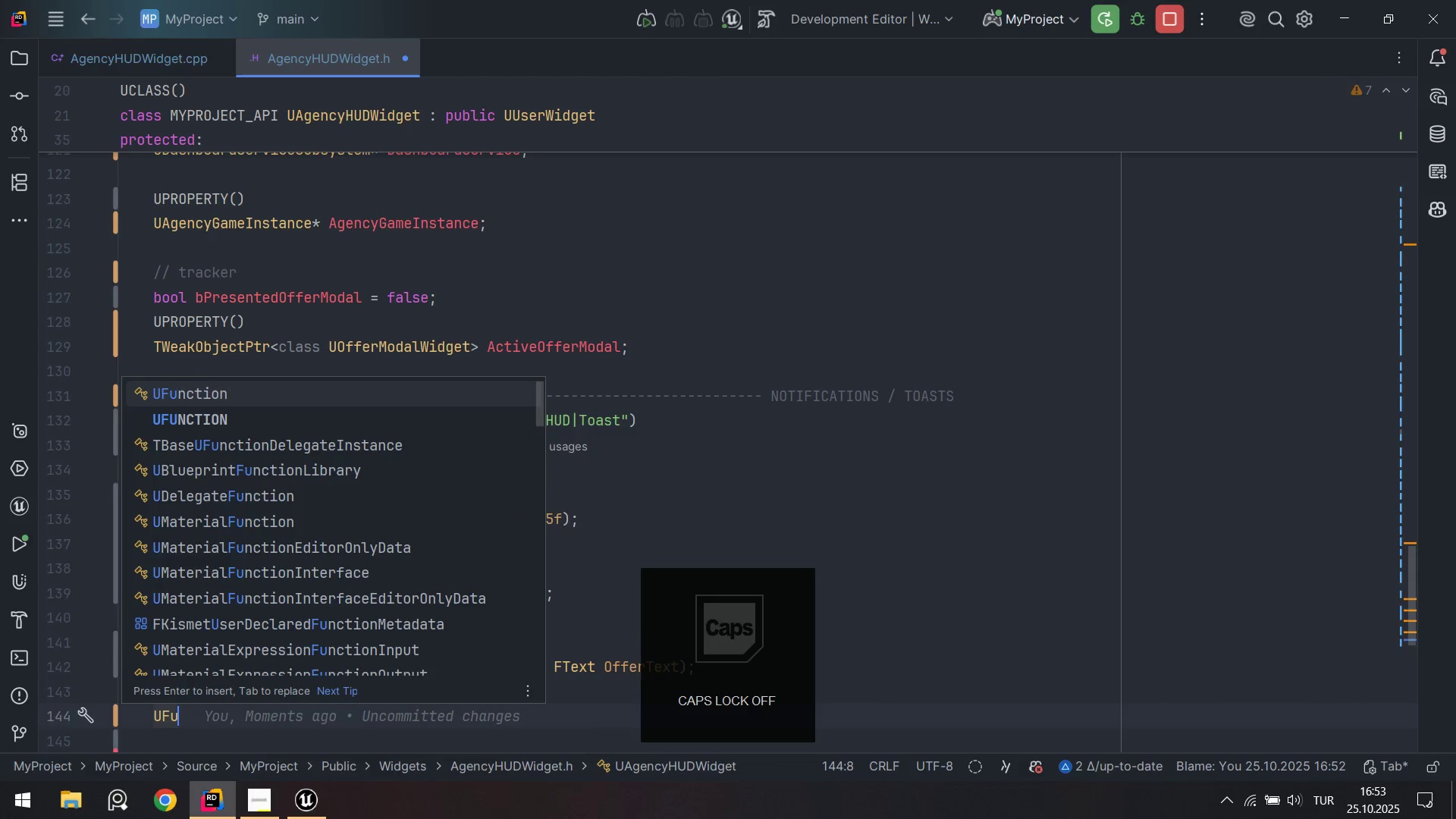 
key(ArrowDown)
 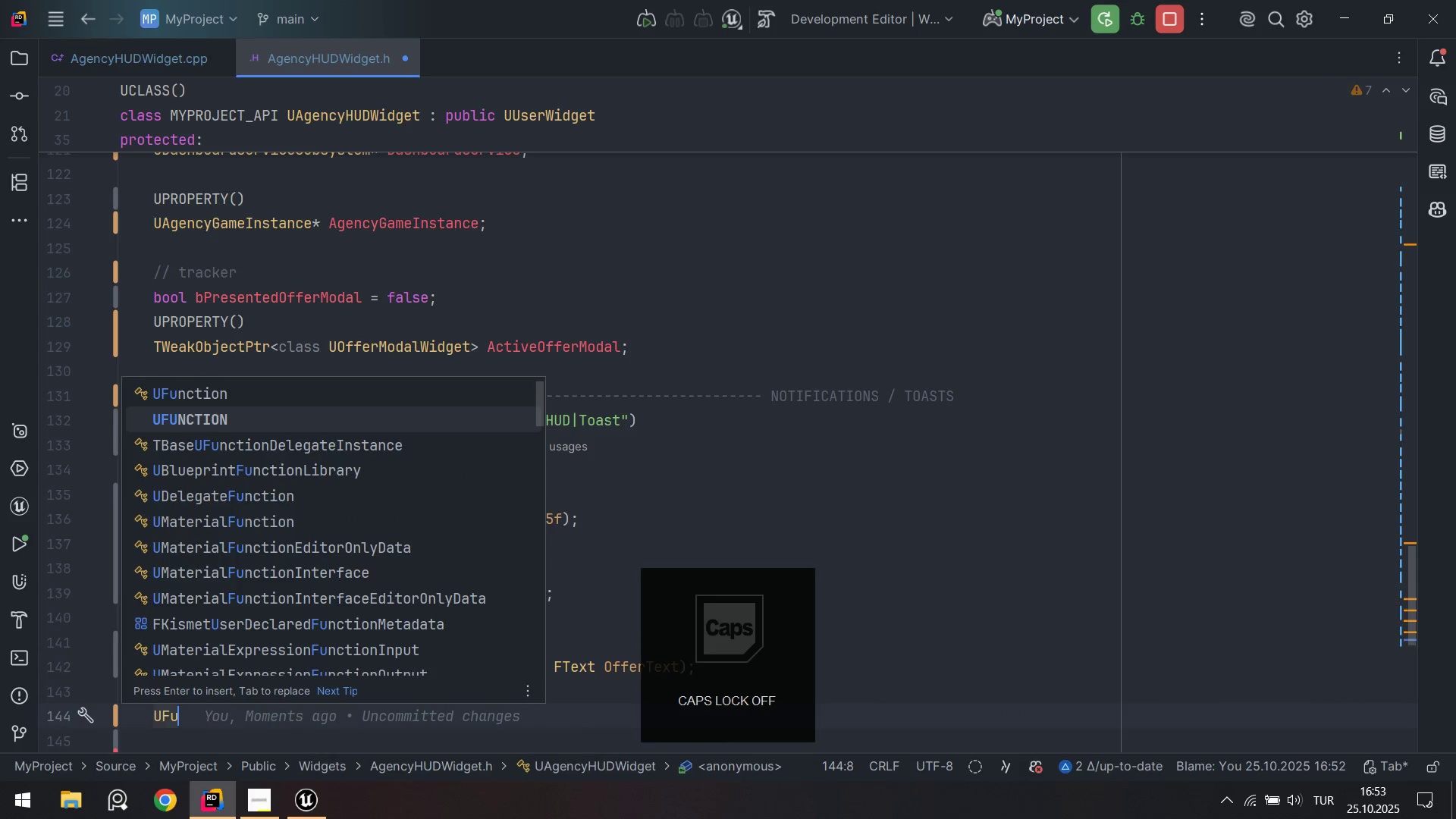 
key(Enter)
 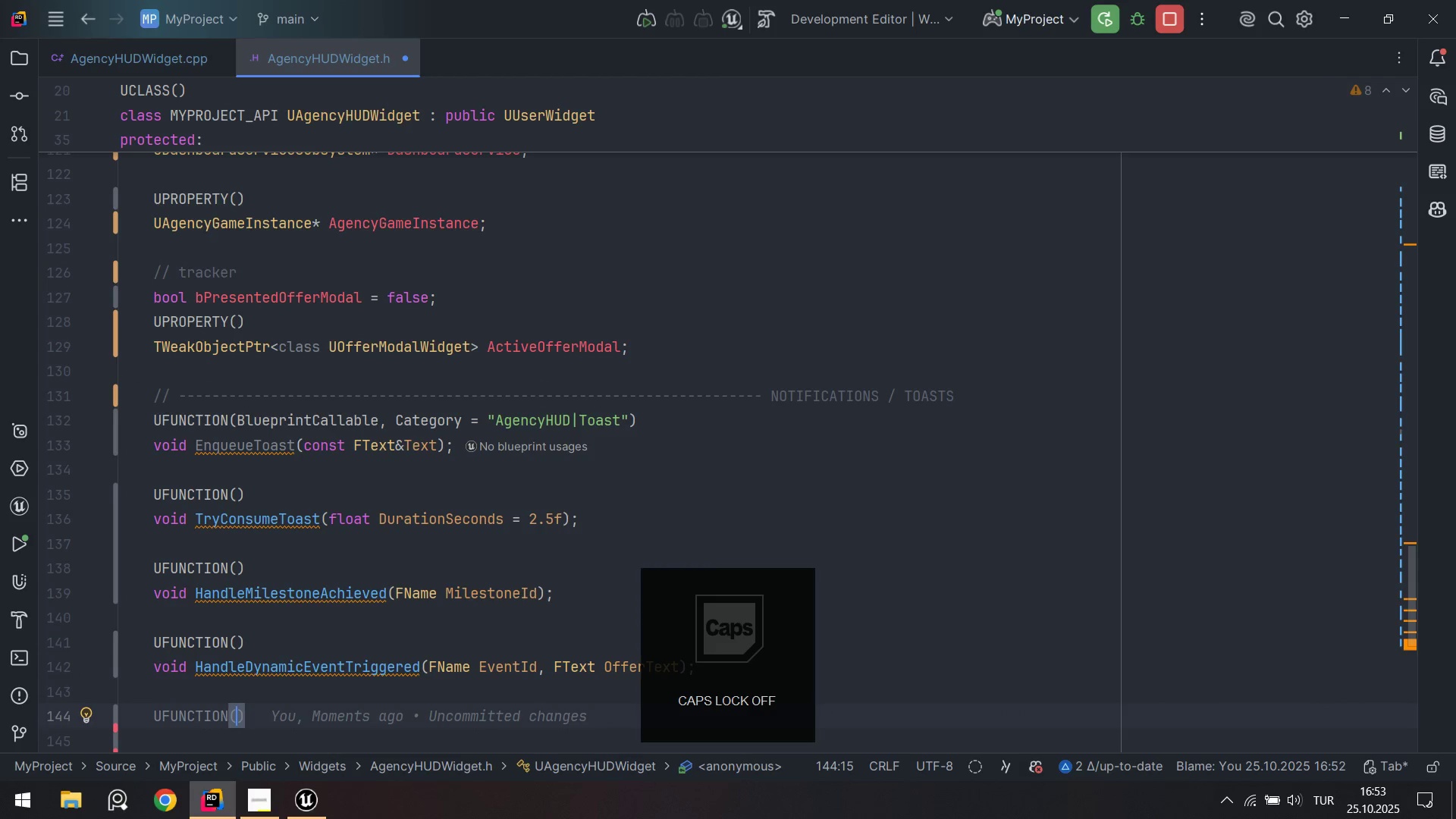 
key(ArrowRight)
 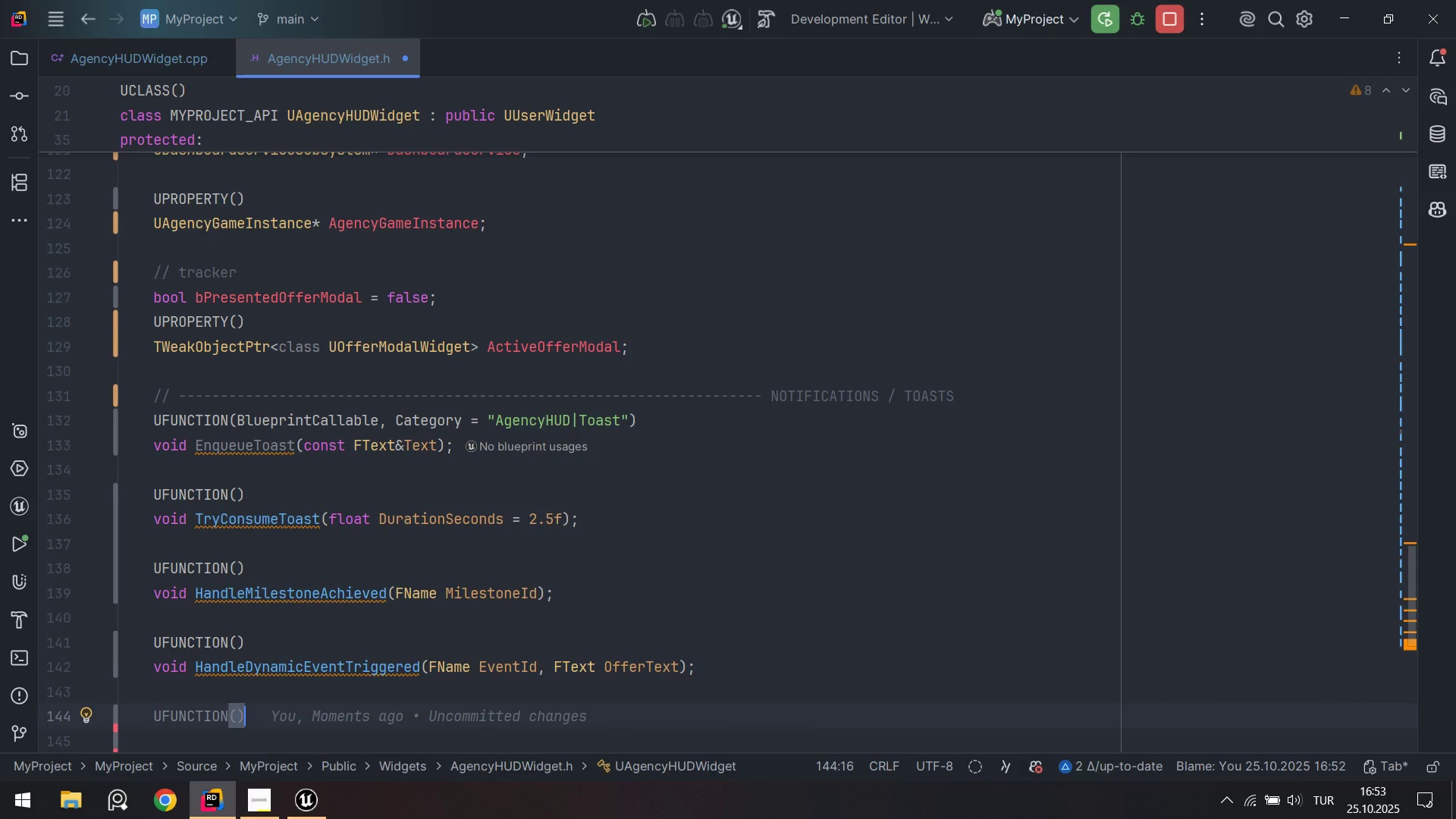 
key(Enter)
 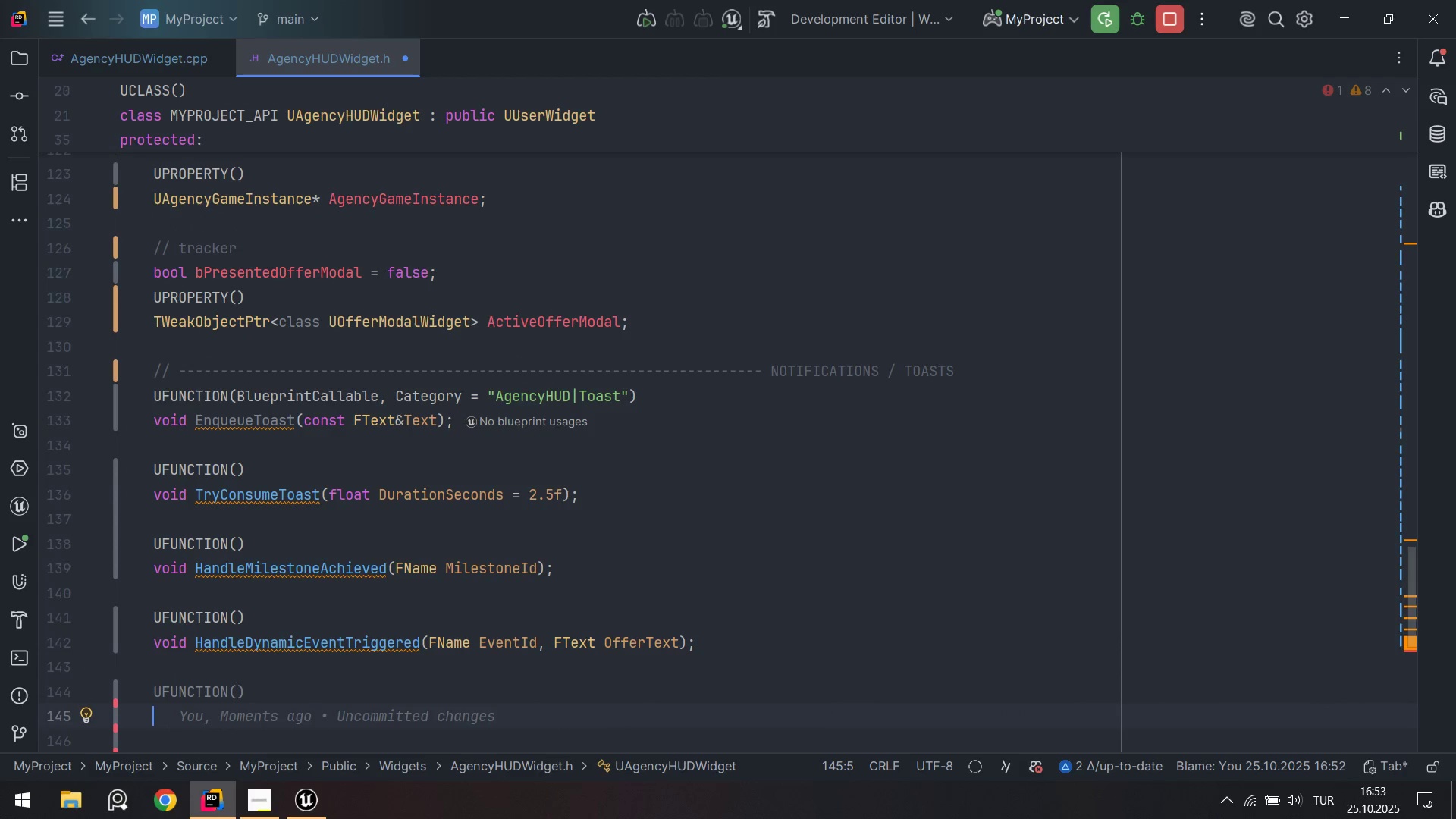 
type(vo'd HandleStoryEventTr'ggered*Fnam)
key(Backspace)
key(Backspace)
key(Backspace)
type(Name eVENTiD. fT)
key(Backspace)
type(tEXT d'ALOGUE)
 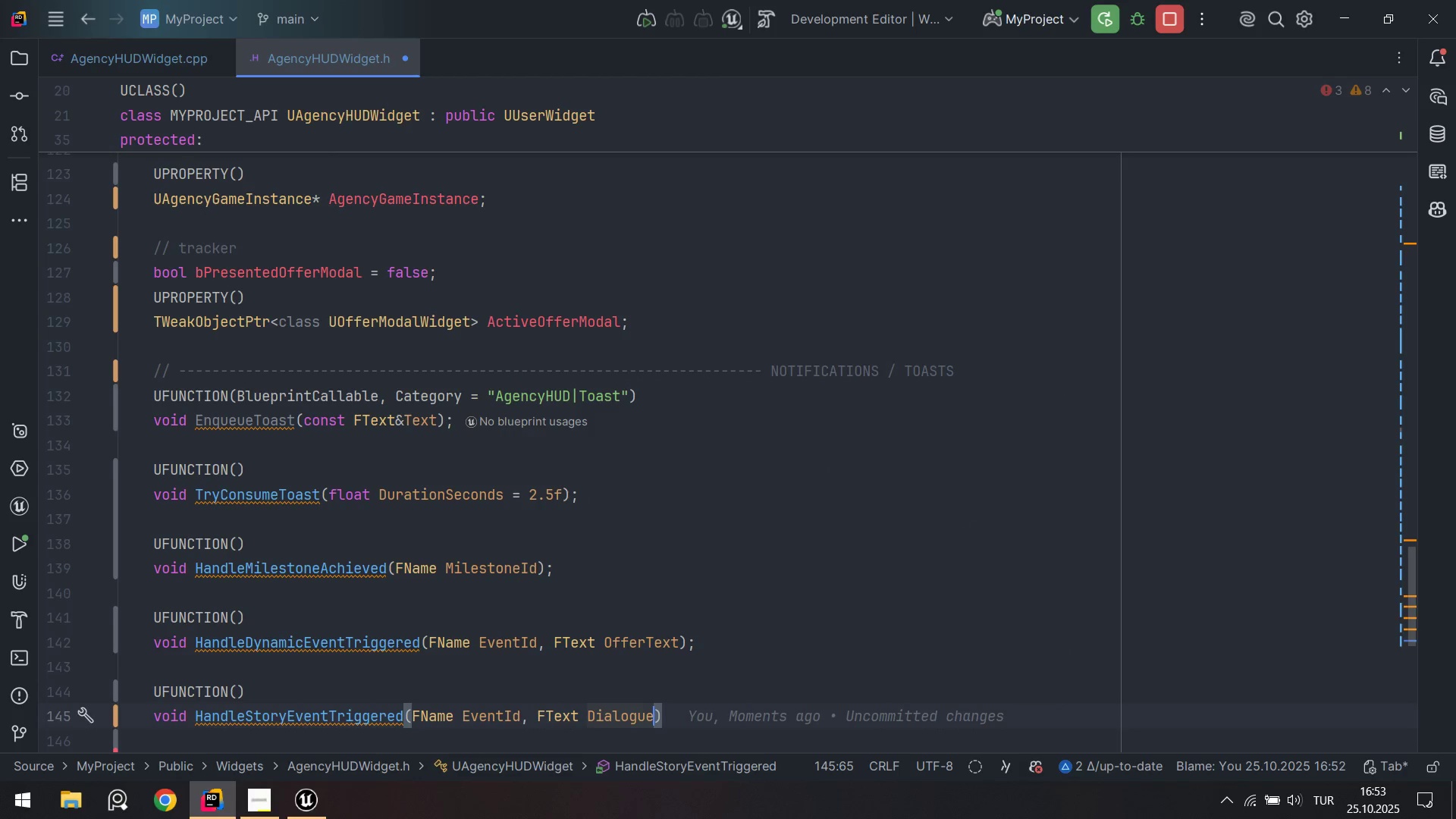 
 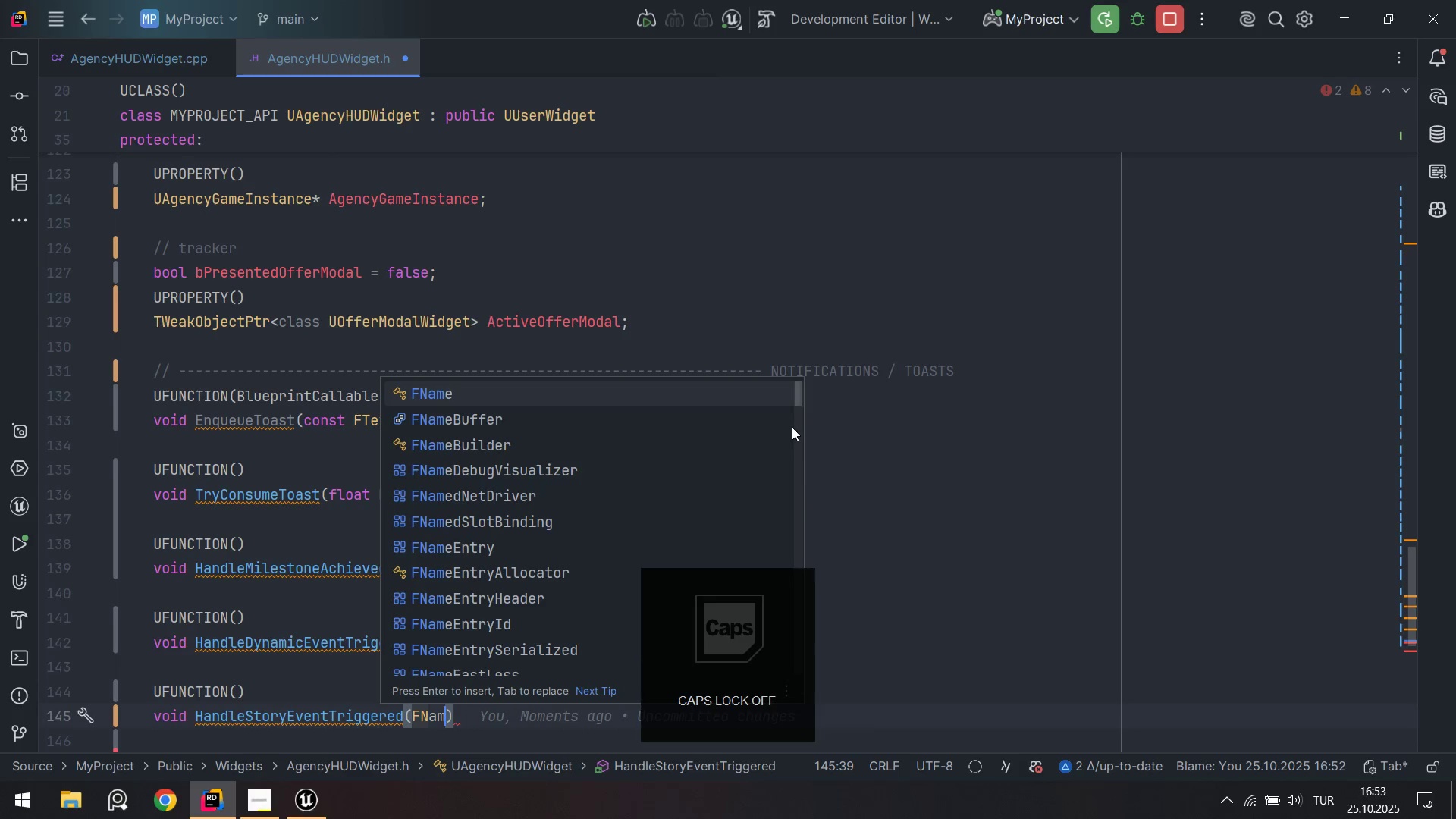 
hold_key(key=CapsLock, duration=0.31)
 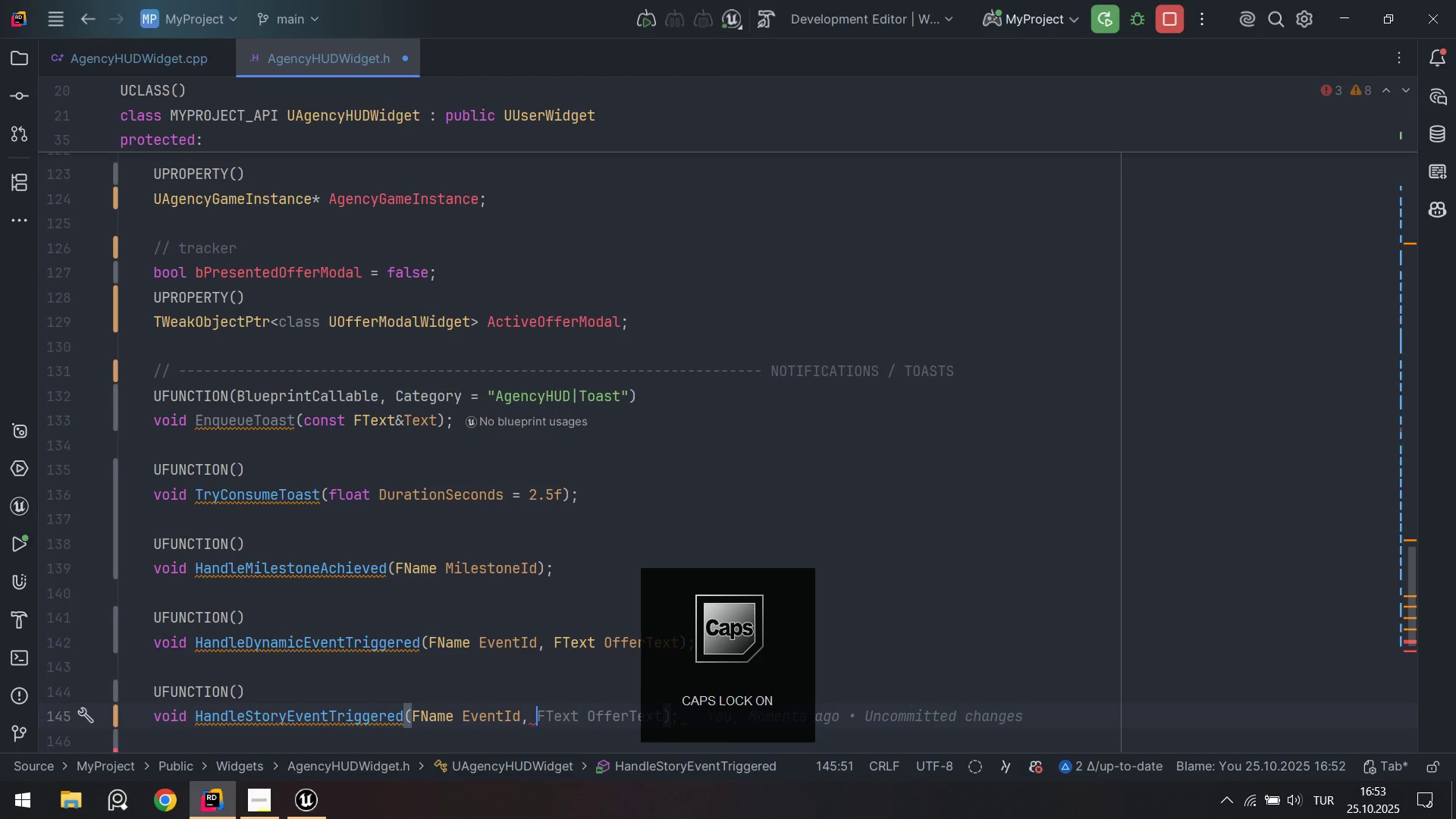 
key(ArrowRight)
 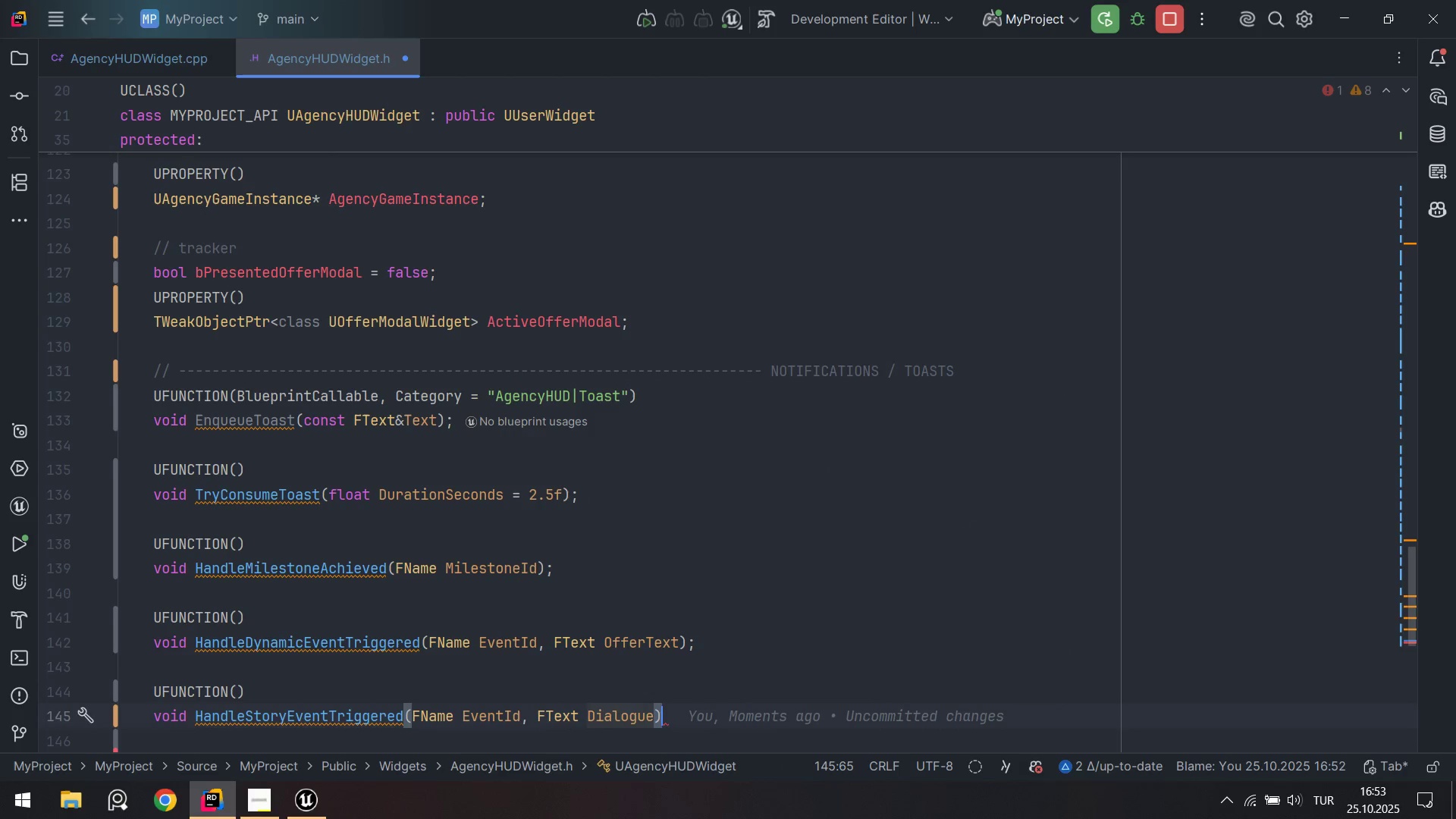 
key(Alt+AltLeft)
 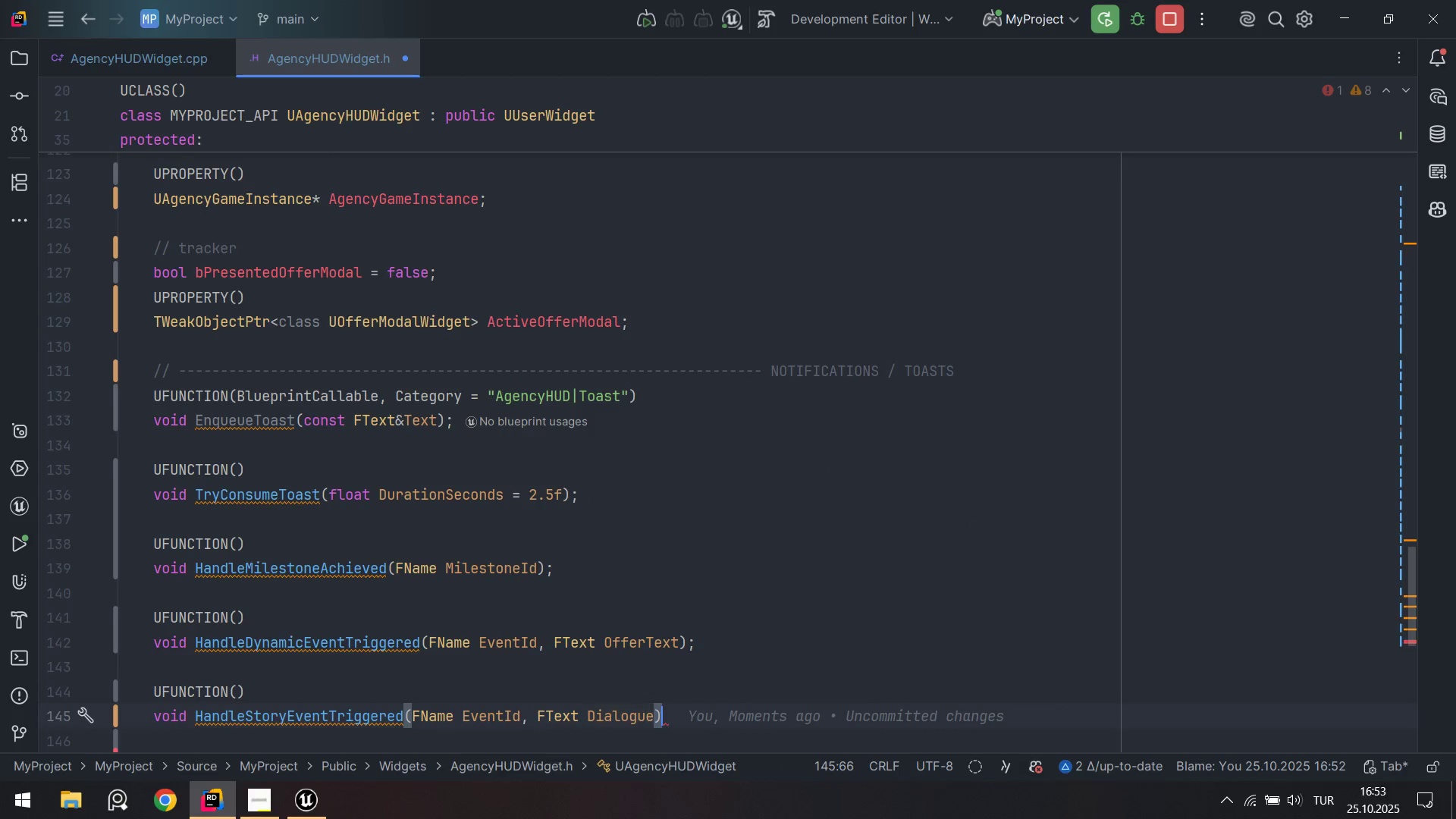 
key(Alt+Numpad5)
 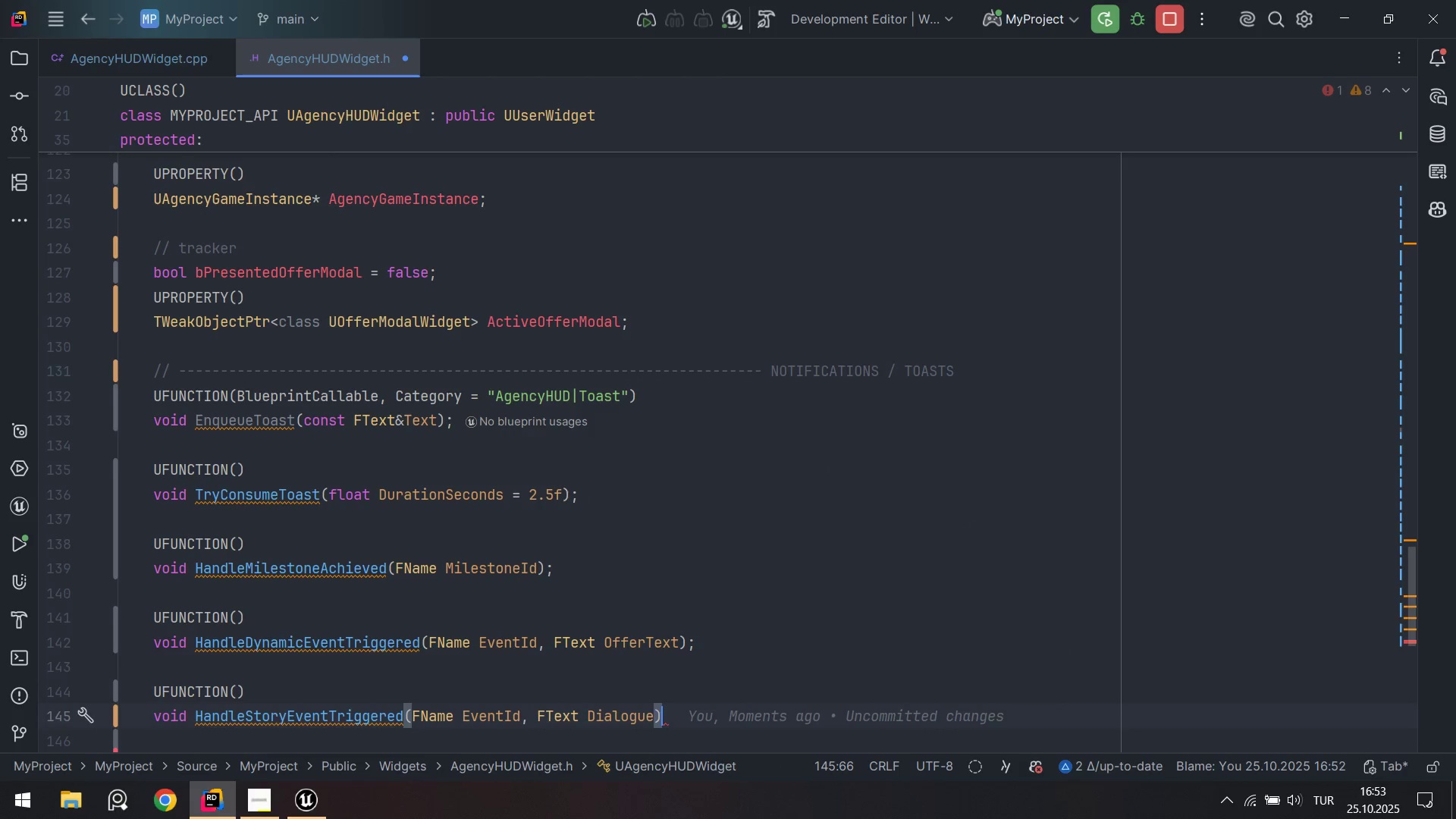 
key(Alt+Numpad9)
 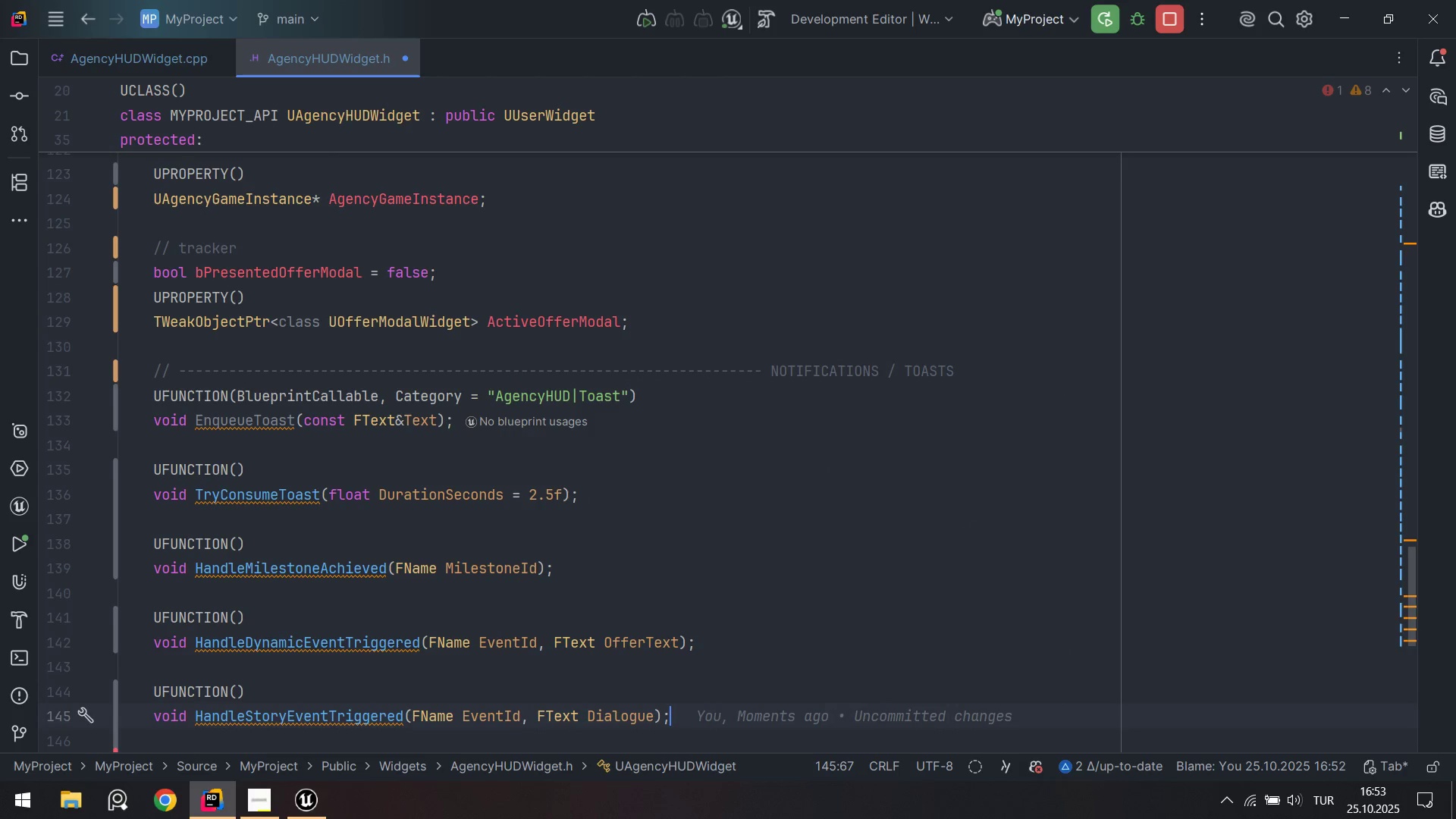 
key(Enter)
 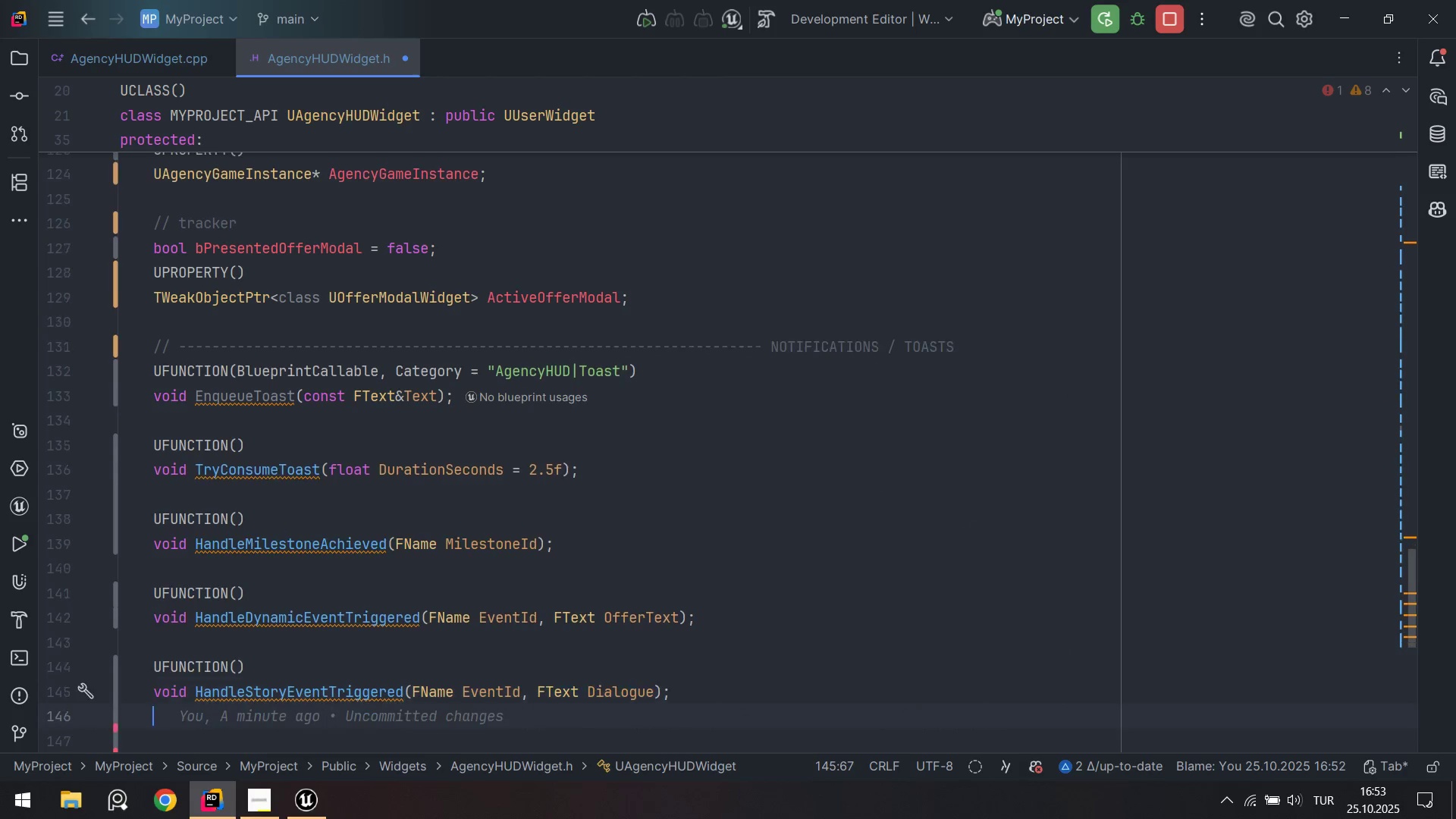 
key(Enter)
 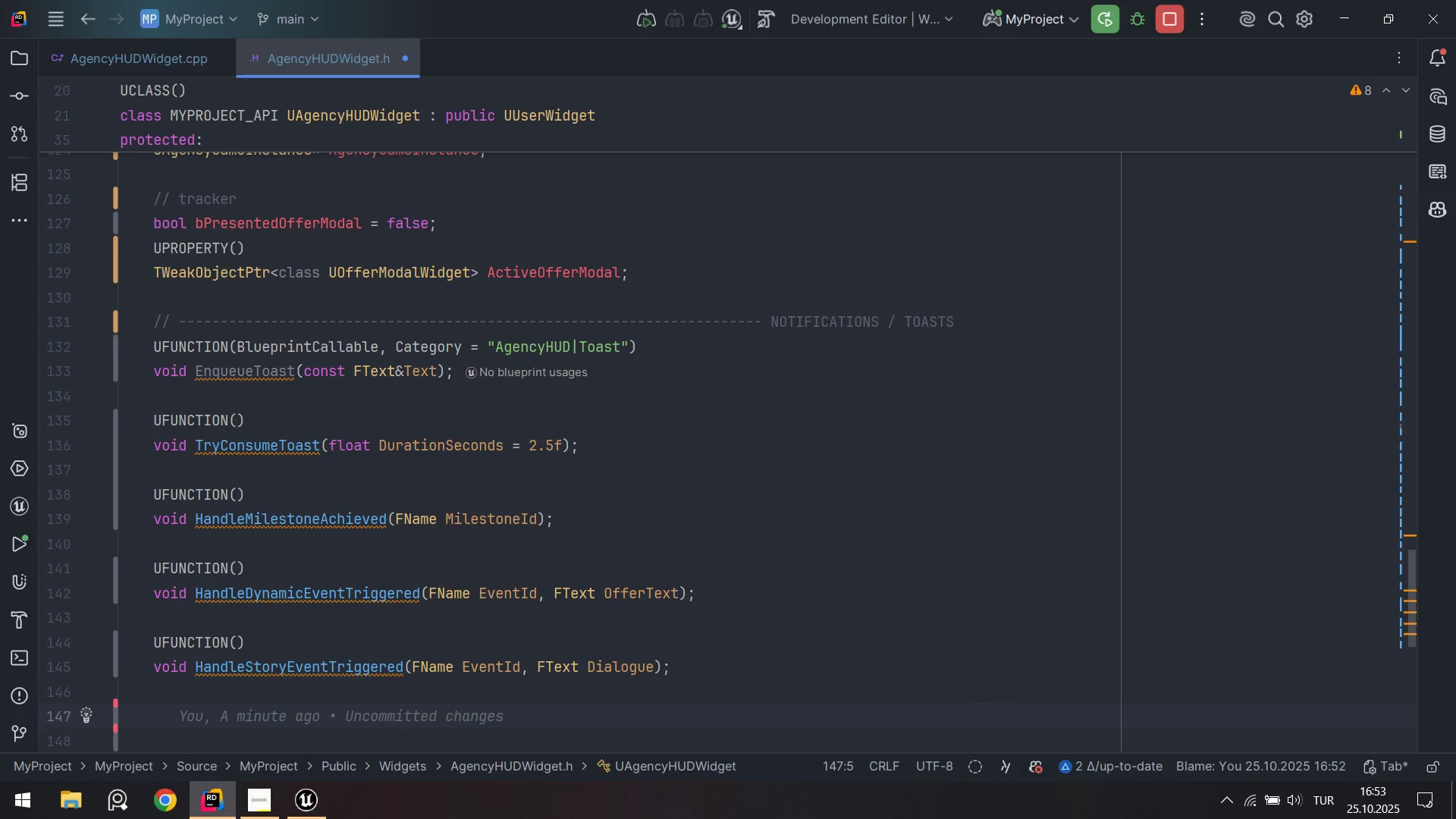 
type(UFu)
key(Tab)
key(Backspace)
key(Backspace)
key(Backspace)
key(Backspace)
key(Backspace)
key(Backspace)
key(Backspace)
type(UNCTION*)
 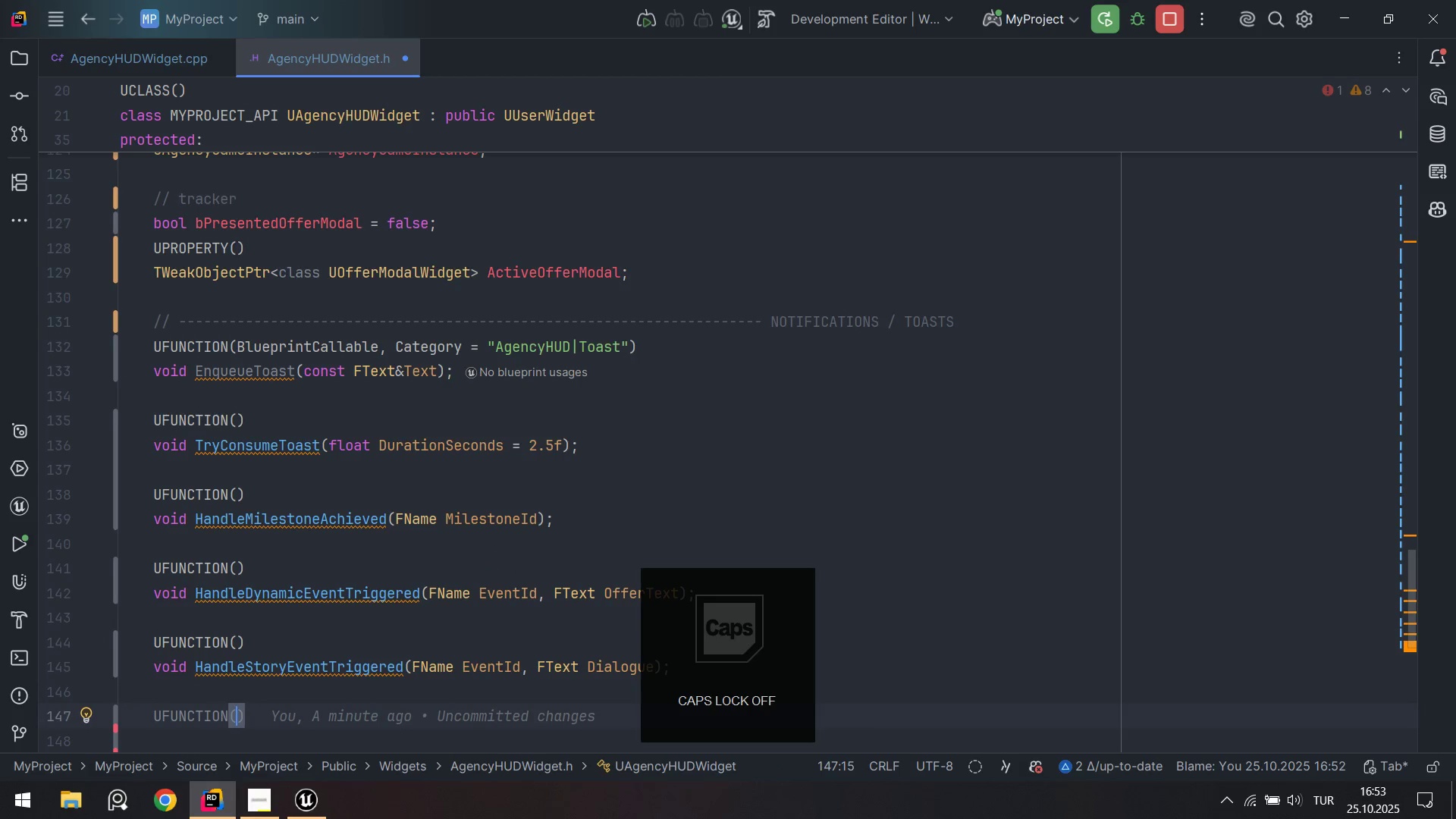 
key(ArrowRight)
 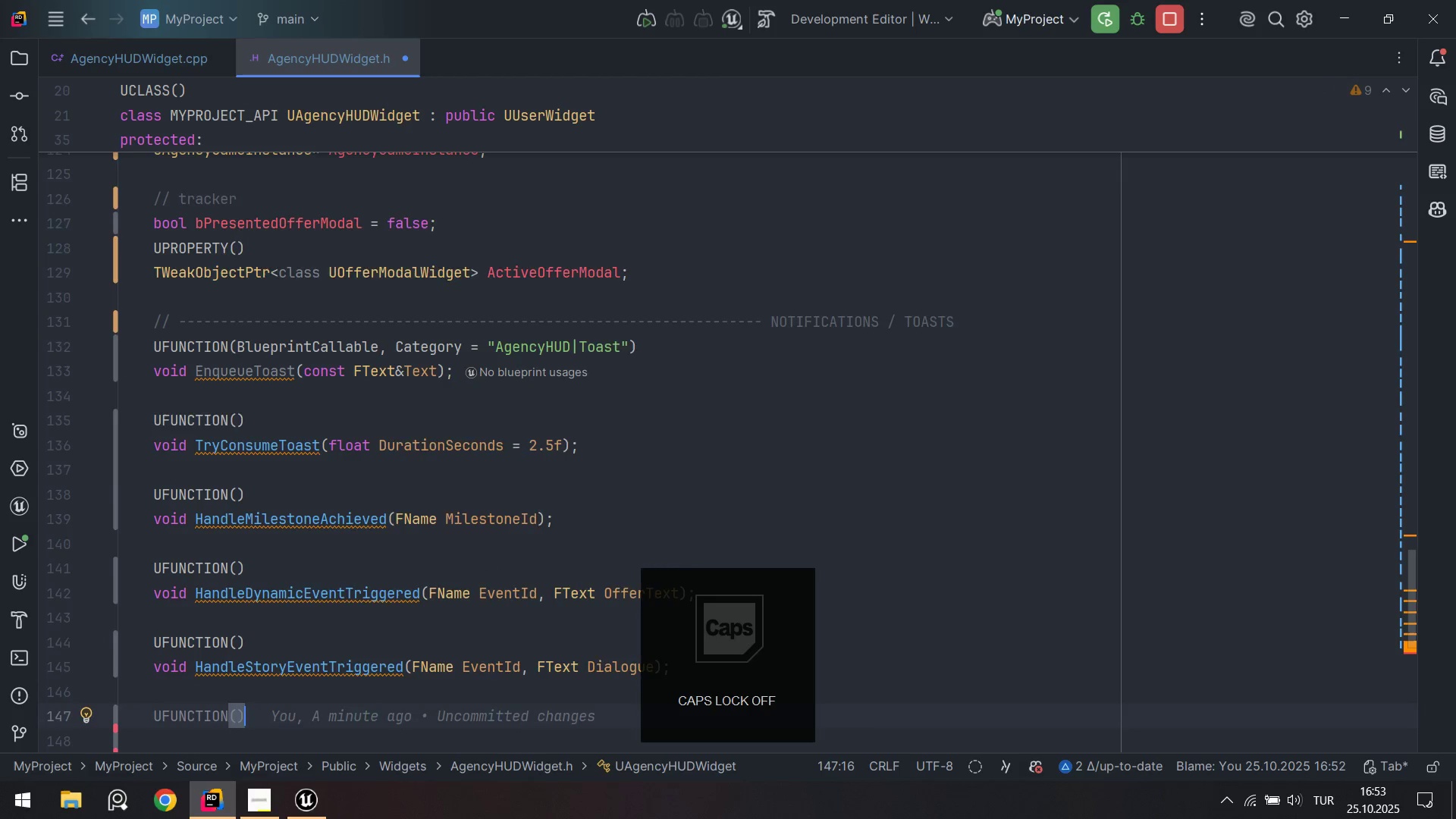 
key(Enter)
 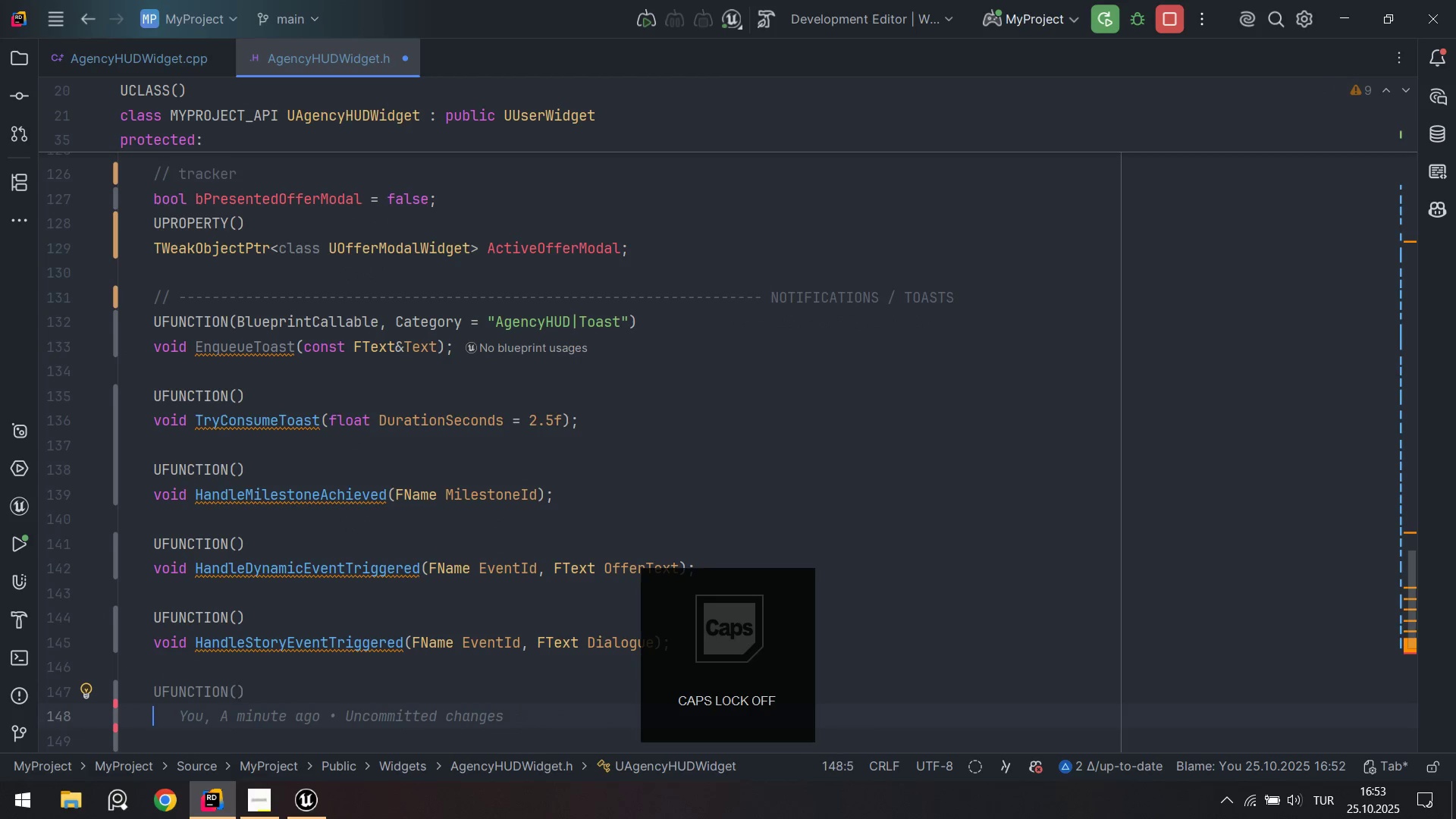 
type(vo'd HandleOffl'neEarn'ngsRece)
key(Backspace)
type(e'ved*'nt32 Income. ;)
key(Backspace)
key(Backspace)
key(Backspace)
type(. 'nt32 Fans. S)
key(Backspace)
type(Fstr'n)
key(Backspace)
key(Backspace)
key(Backspace)
key(Backspace)
key(Backspace)
type(Str'ng Summary)
 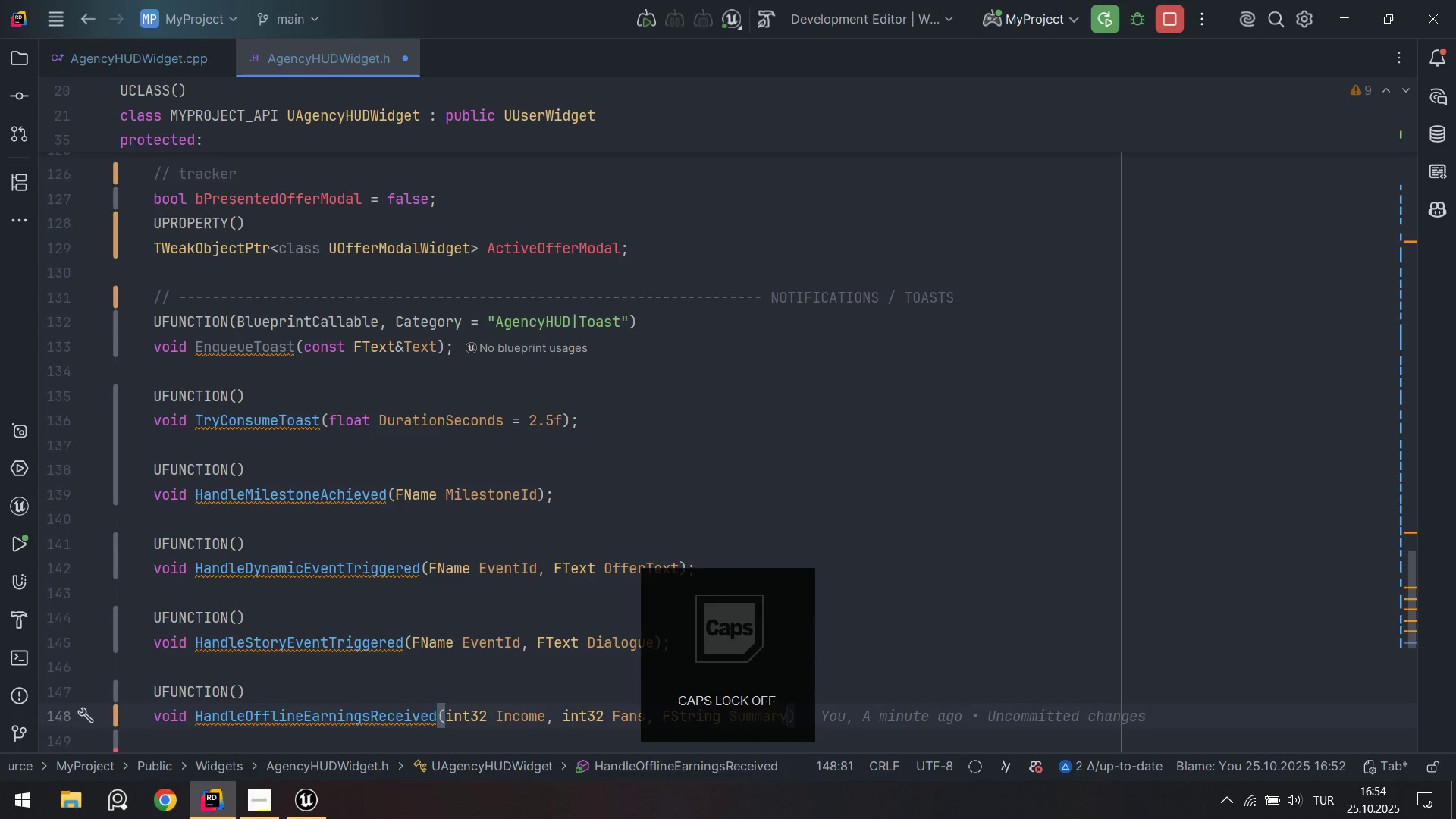 
key(ArrowRight)
 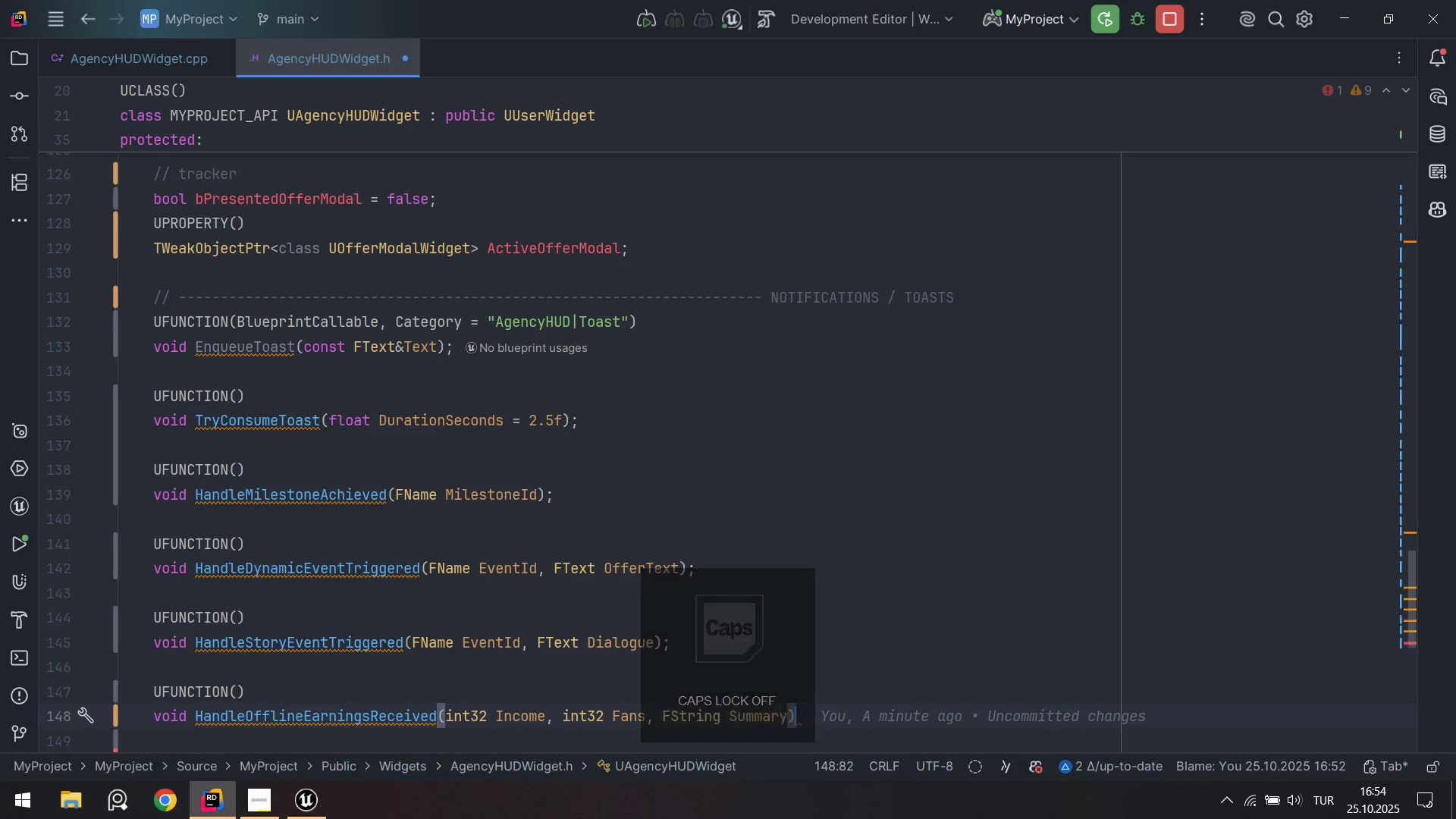 
key(Alt+AltLeft)
 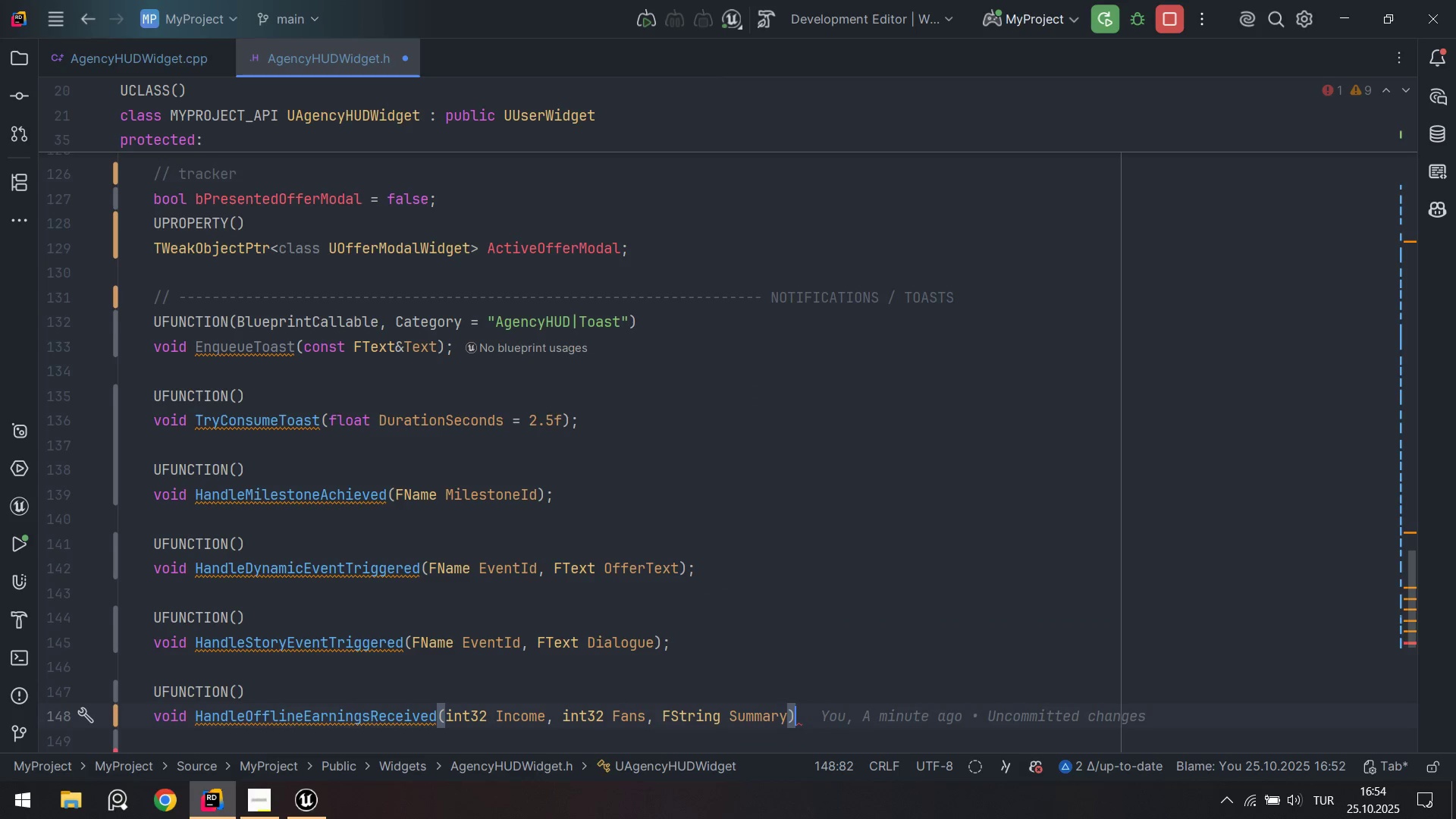 
key(Alt+Numpad5)
 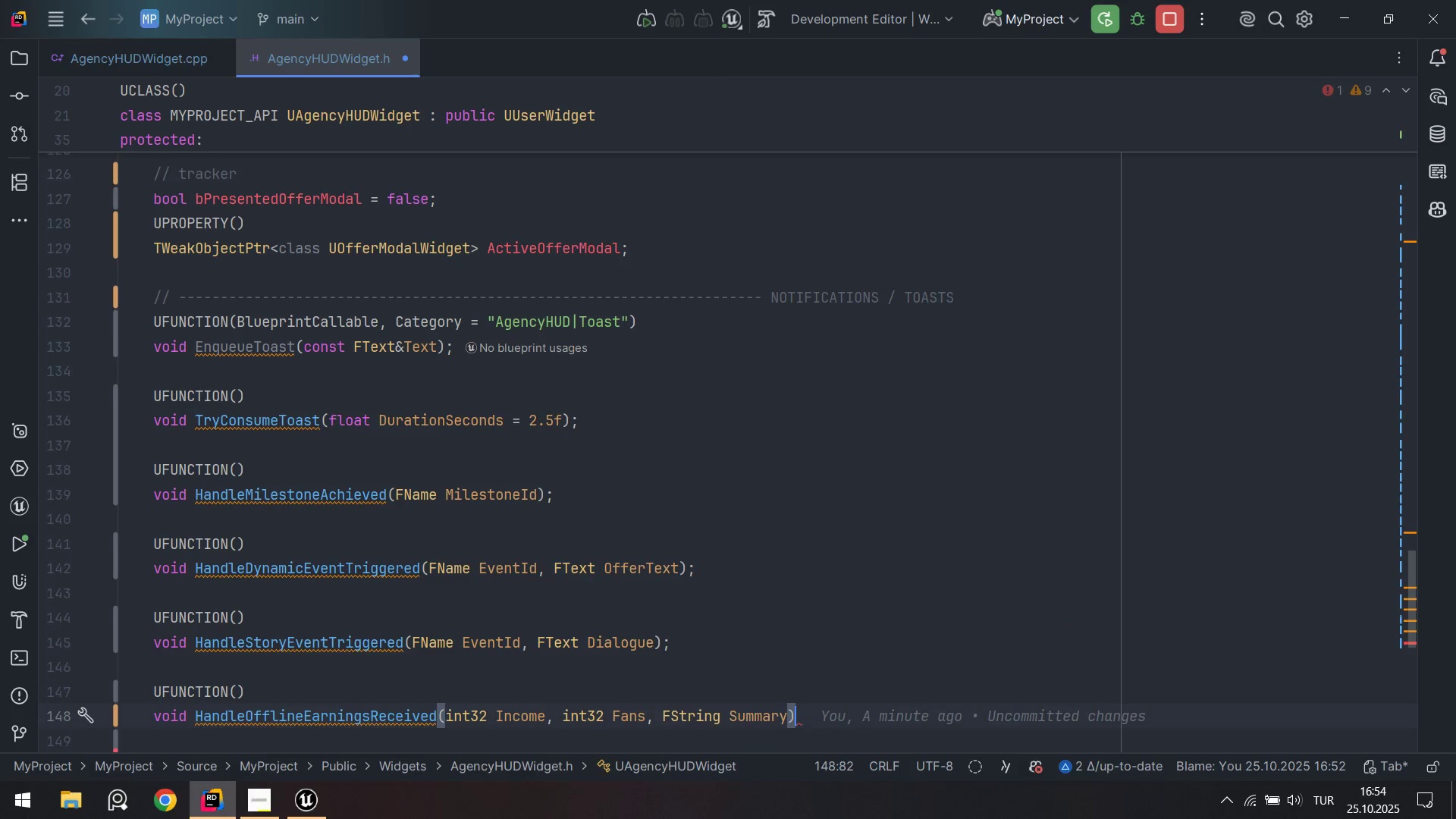 
key(Alt+Numpad9)
 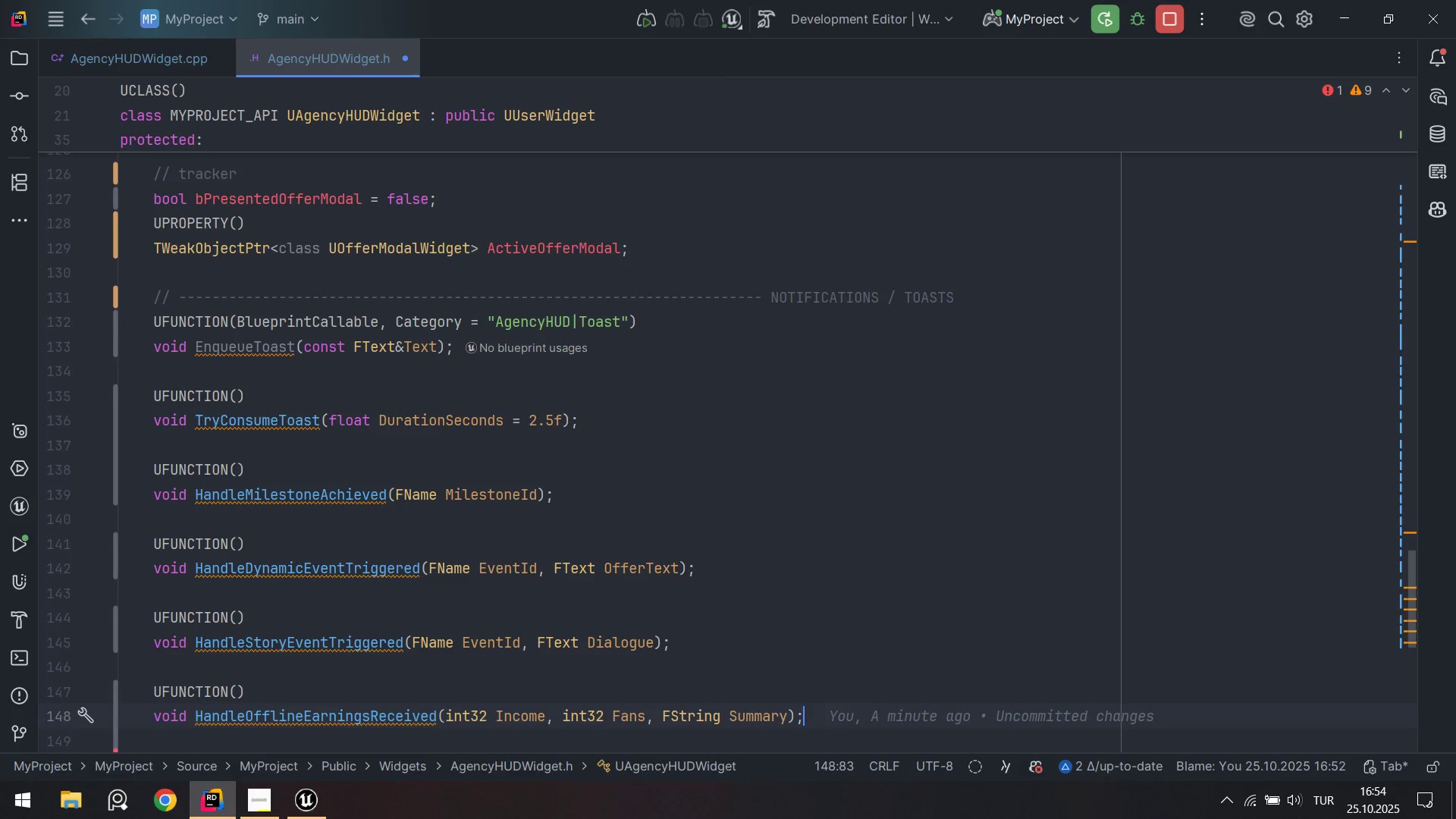 
scroll: coordinate [730, 362], scroll_direction: down, amount: 4.0
 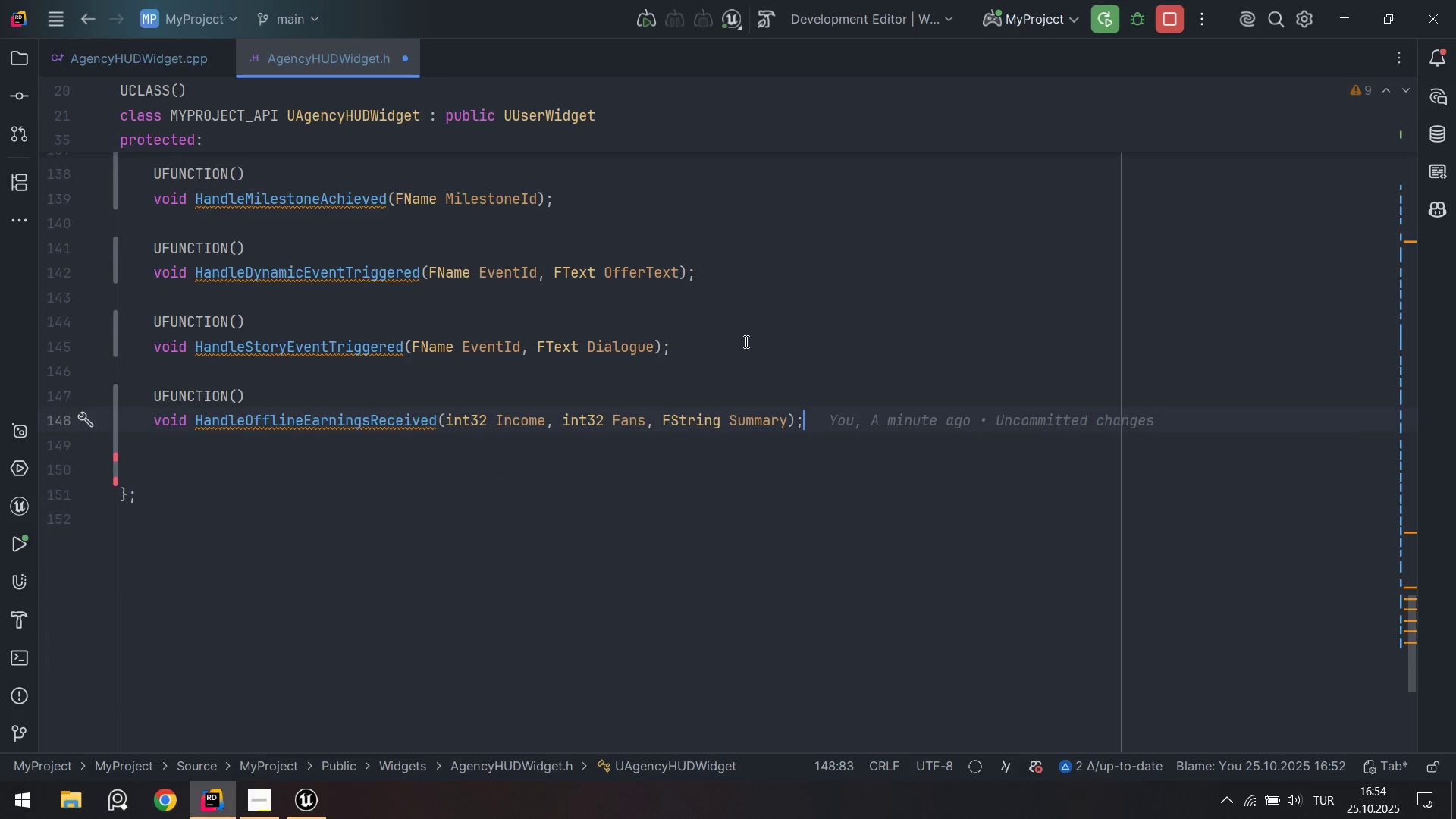 
key(NumpadEnter)
 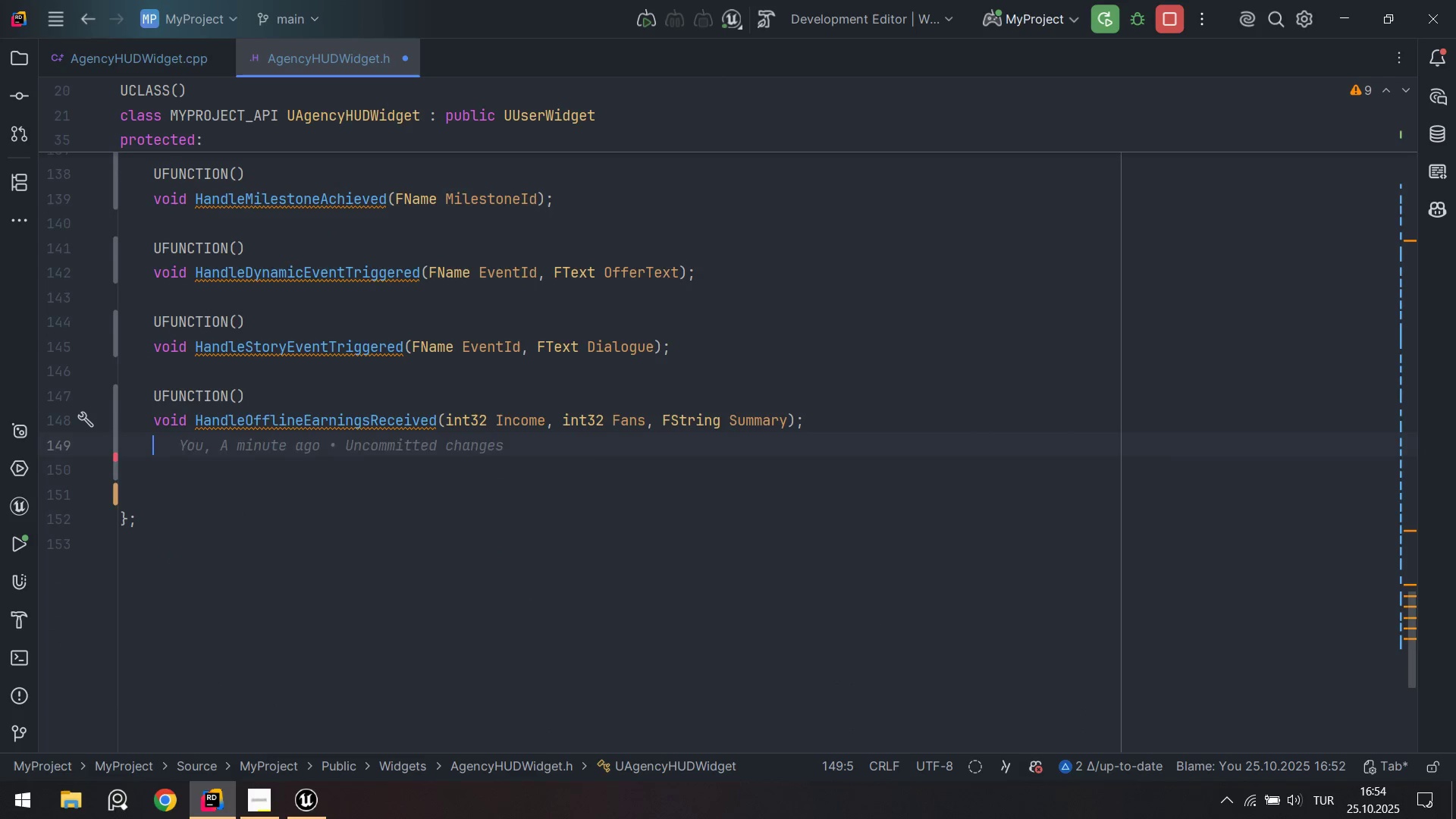 
key(NumpadEnter)
 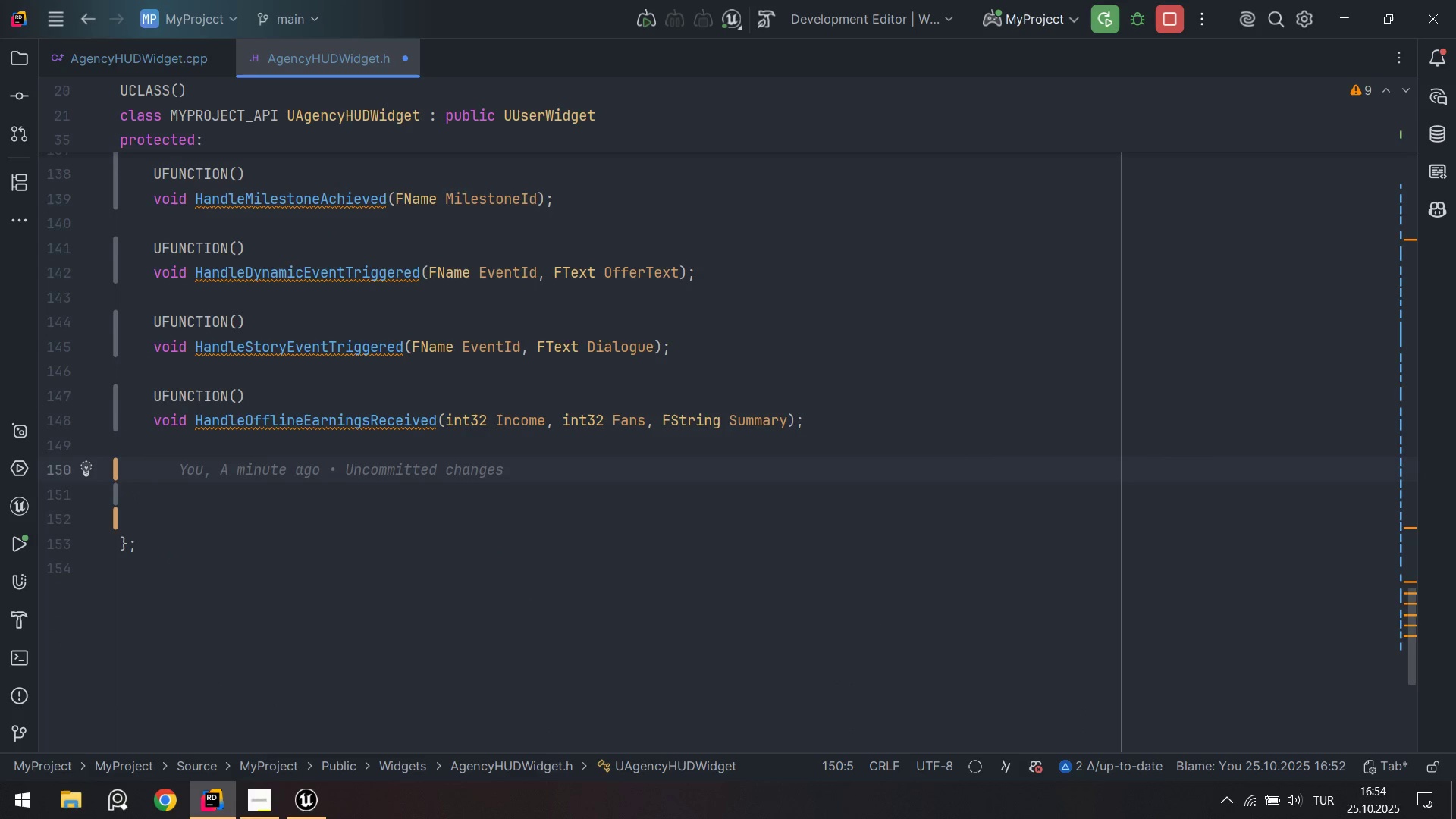 
type(UP)
 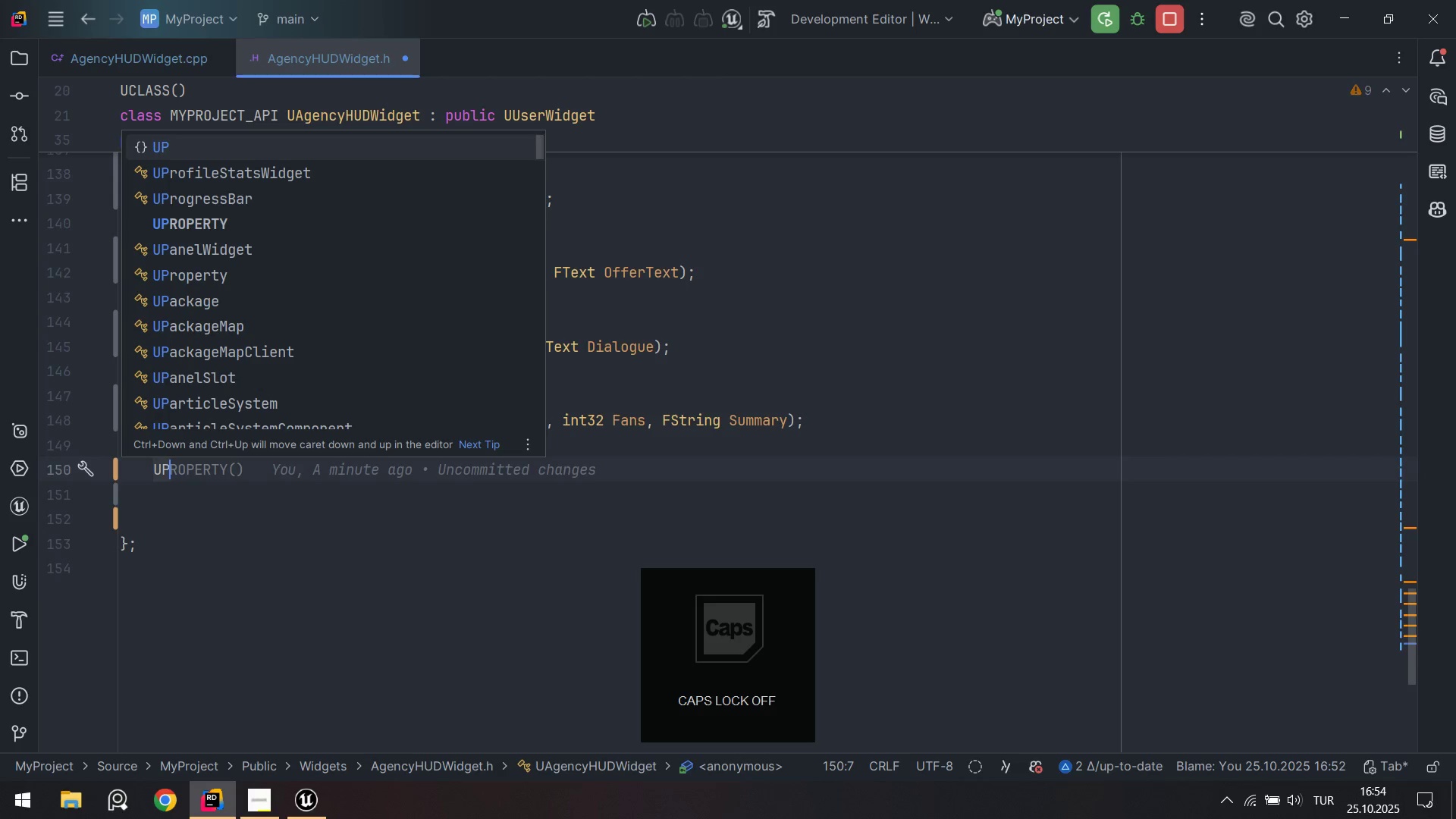 
key(ArrowDown)
 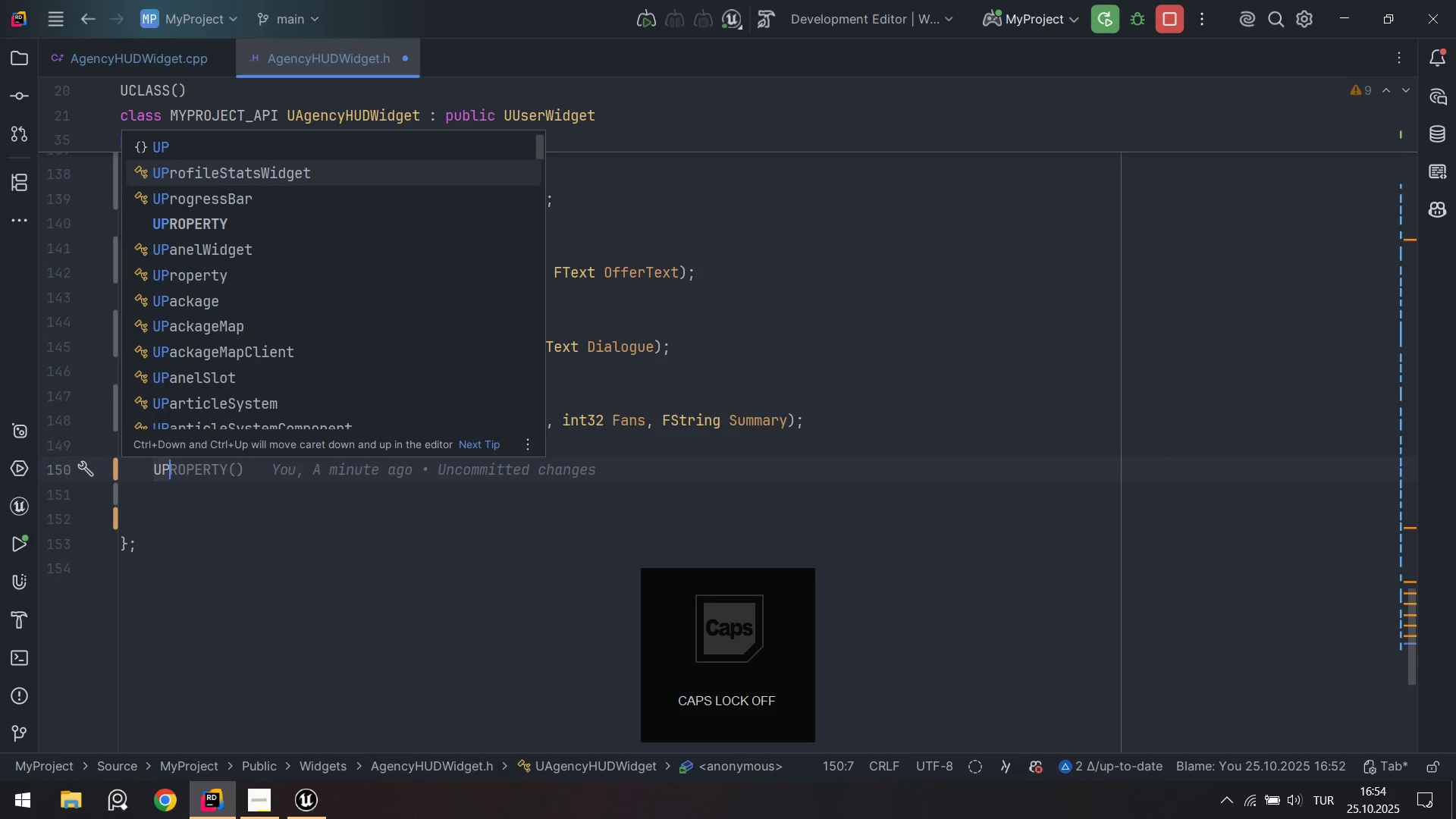 
key(ArrowDown)
 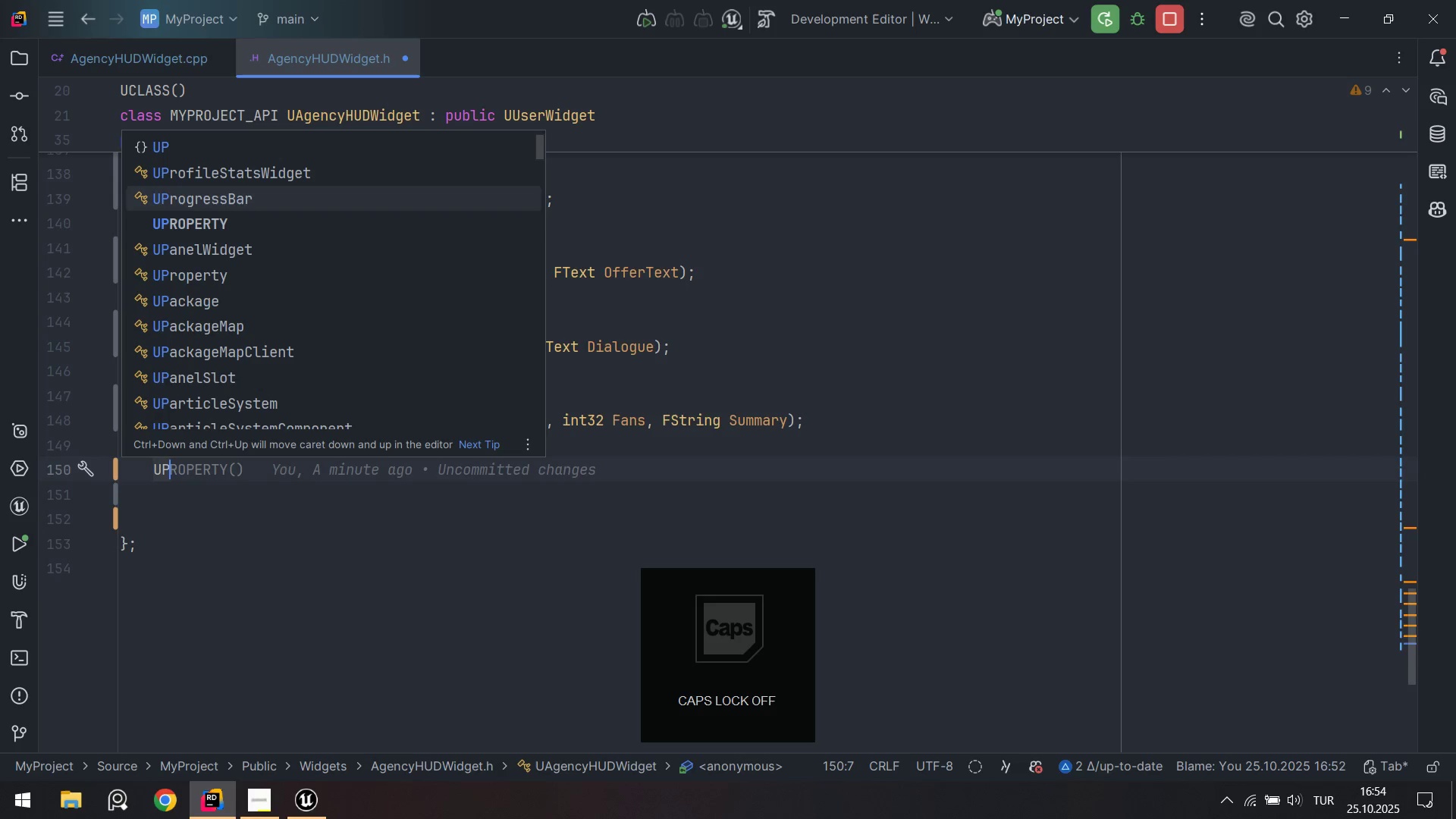 
key(ArrowDown)
 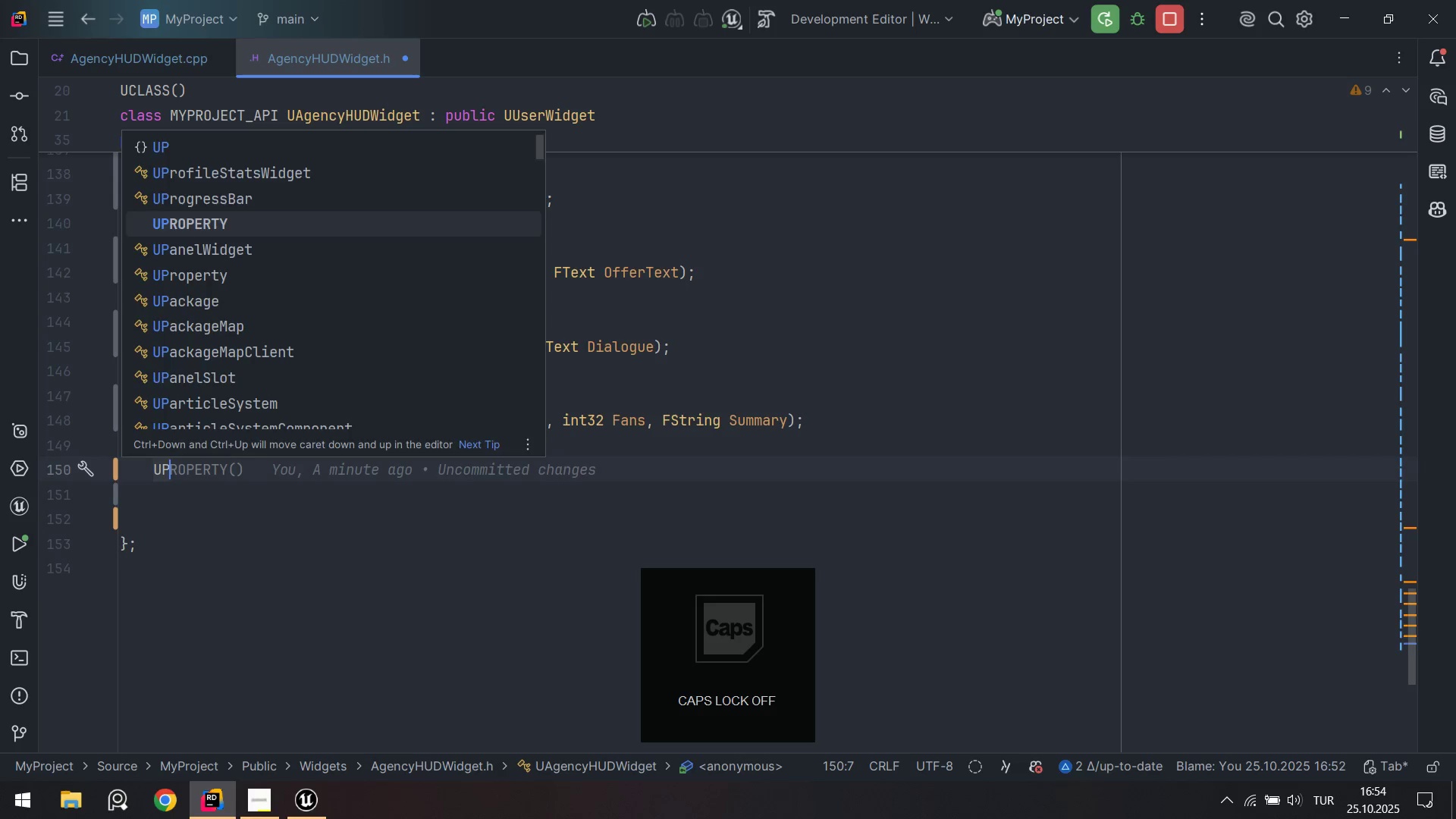 
key(Enter)
 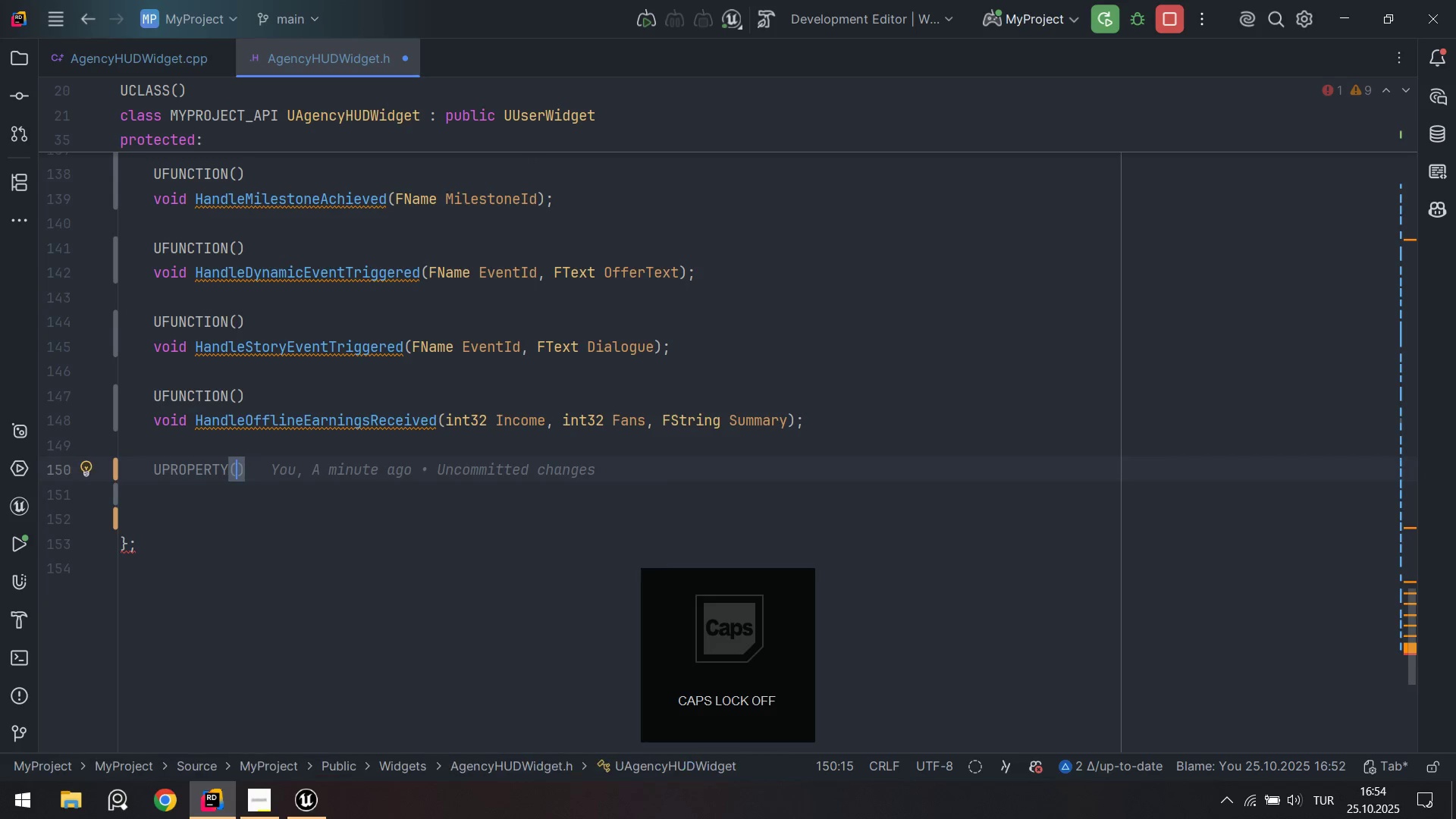 
key(ArrowRight)
 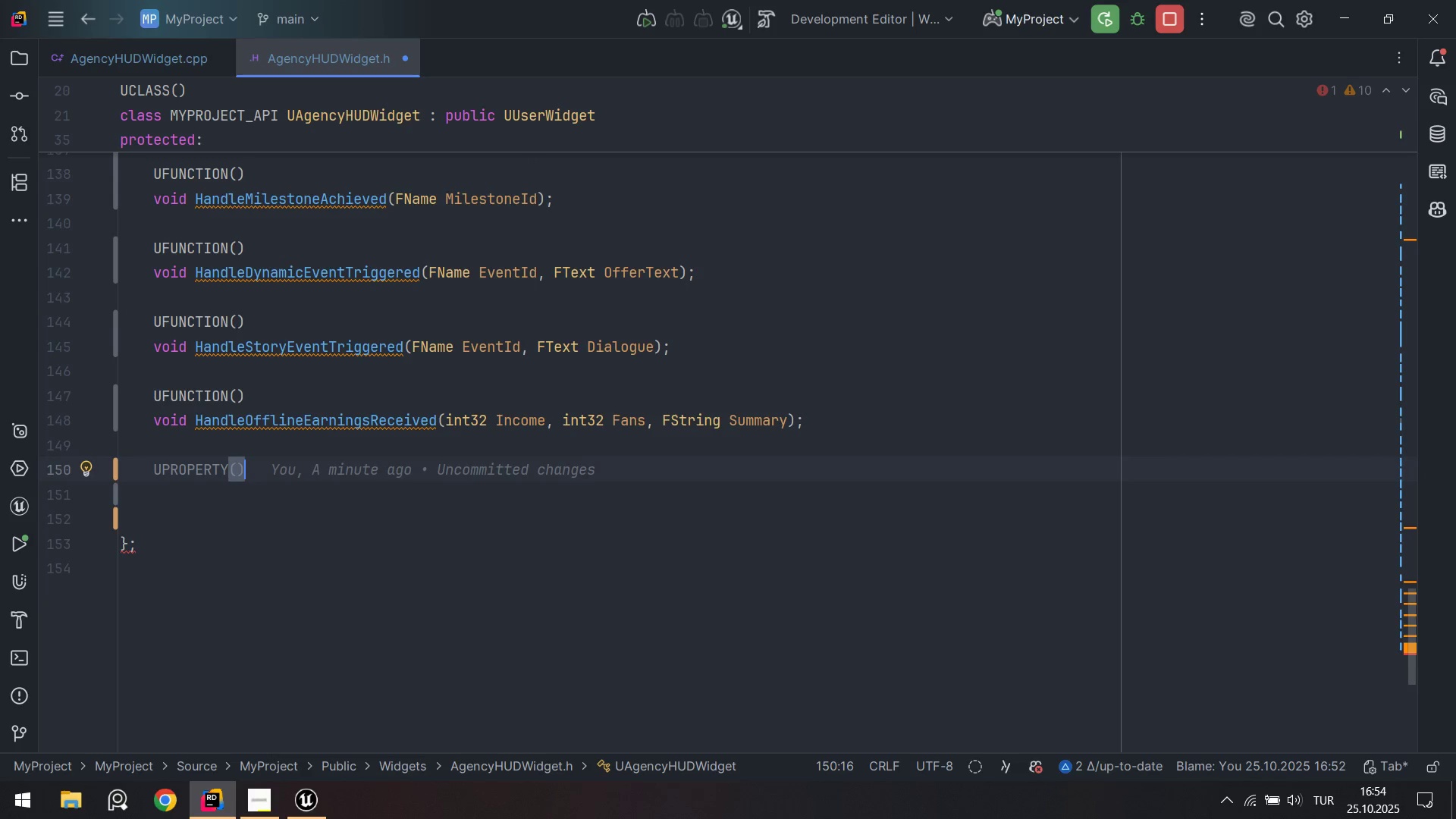 
key(Enter)
 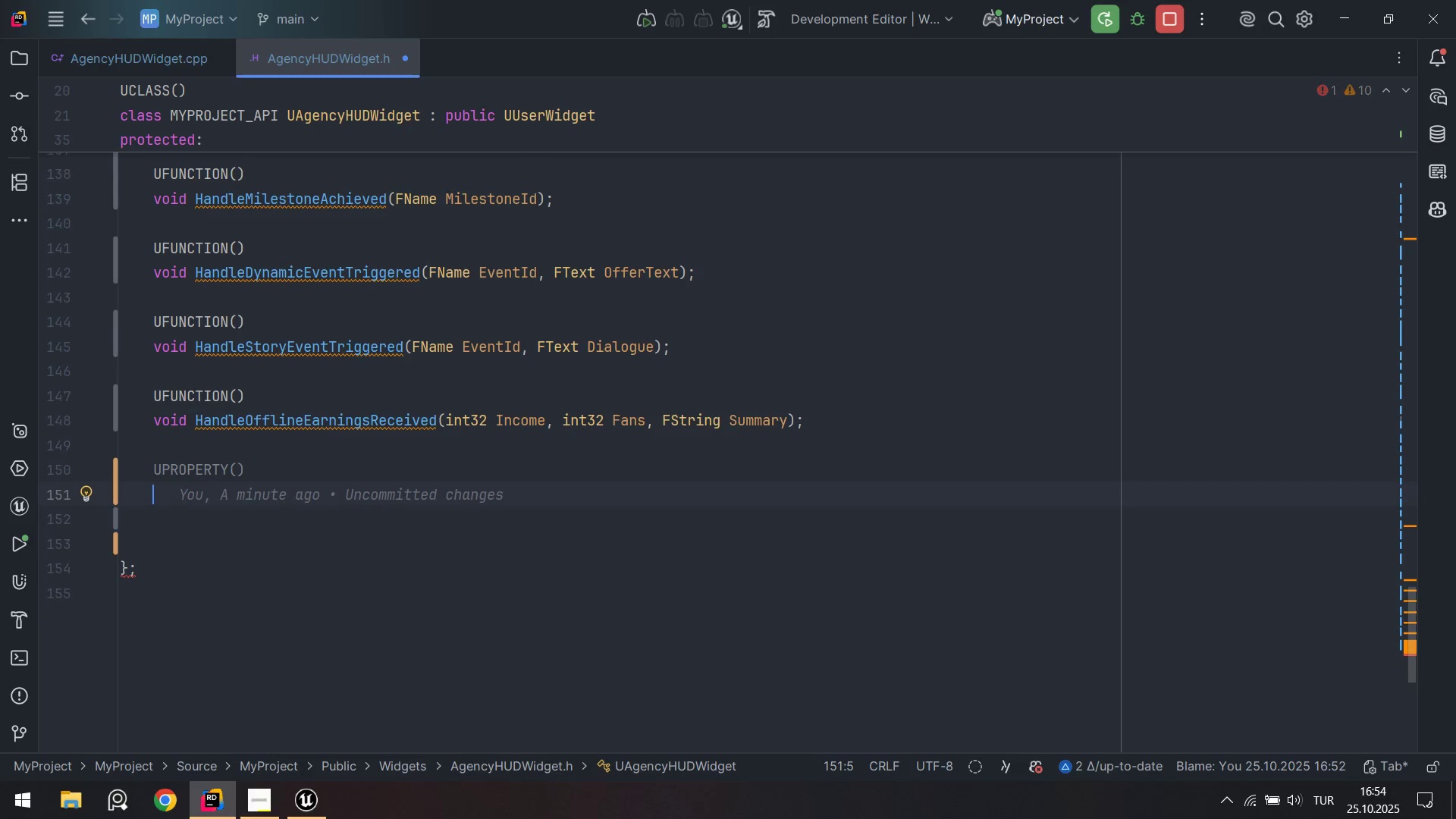 
type(Tarr)
key(Backspace)
key(Backspace)
key(Backspace)
type(Array*)
key(Backspace)
type([Break]FText)
key(Tab)
key(Backspace)
key(Backspace)
key(Backspace)
key(Backspace)
key(Backspace)
type(Not'f'cat'onQueue49)
key(Backspace)
type(59)
 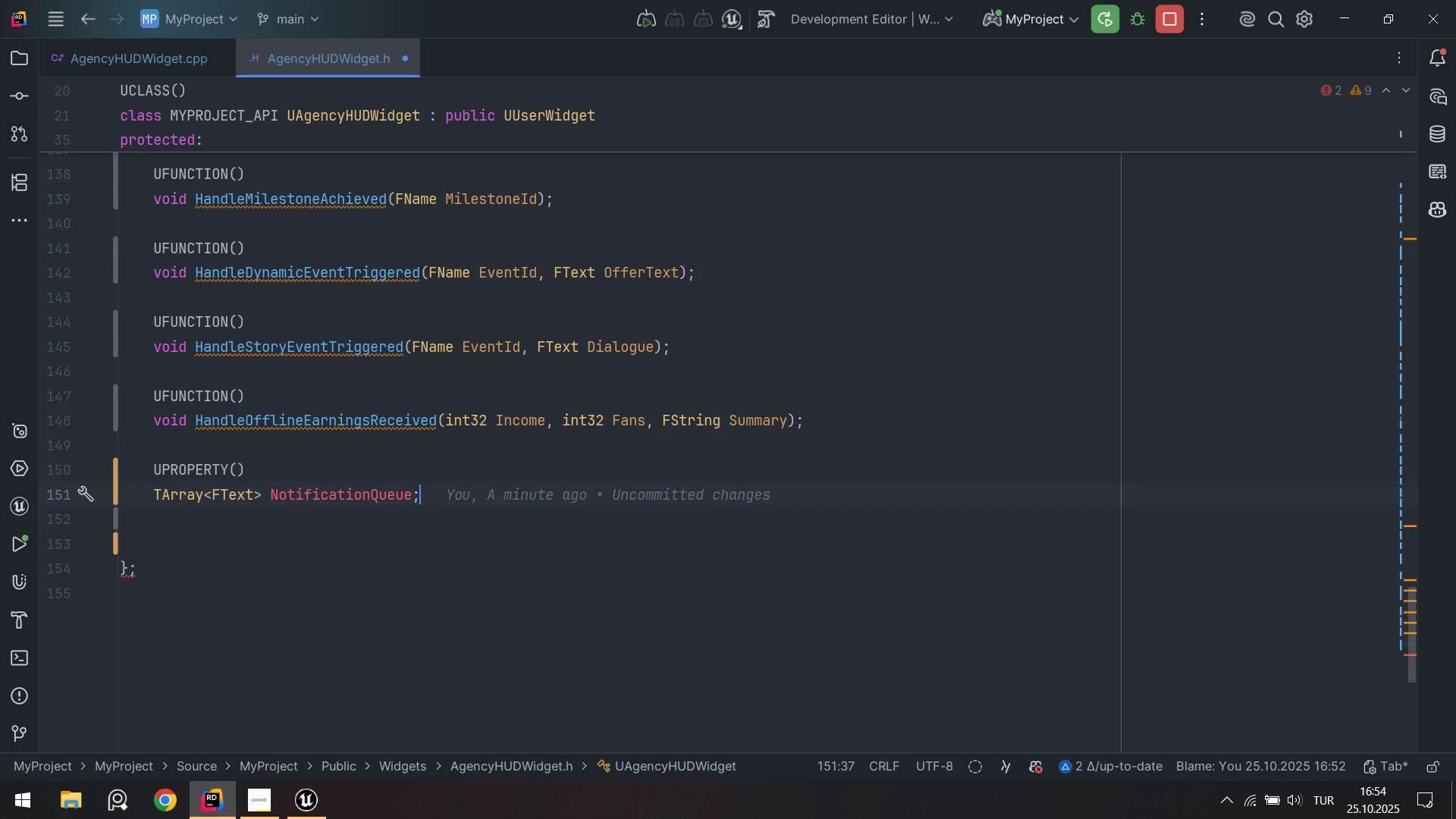 
 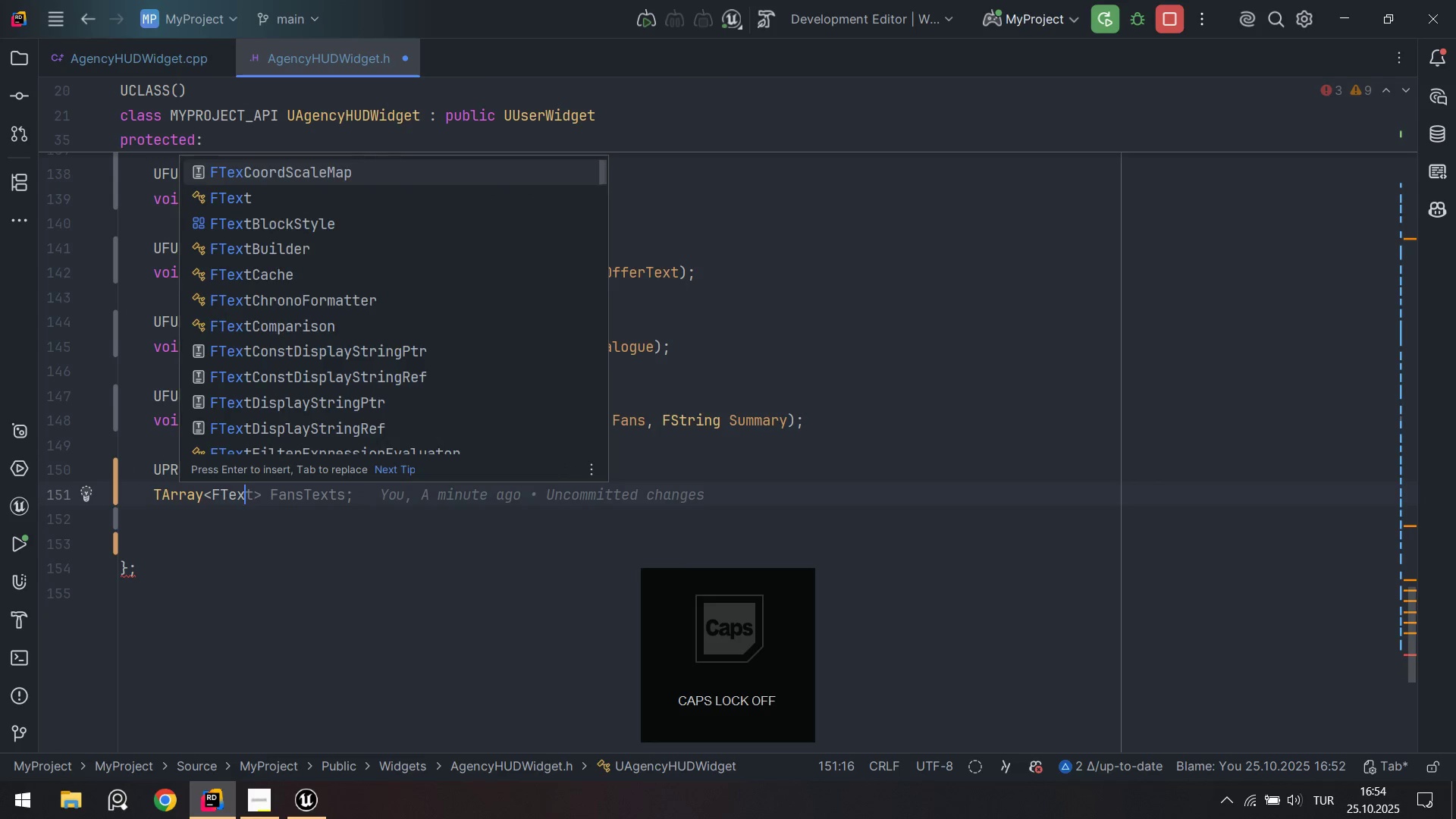 
hold_key(key=AltLeft, duration=0.52)
 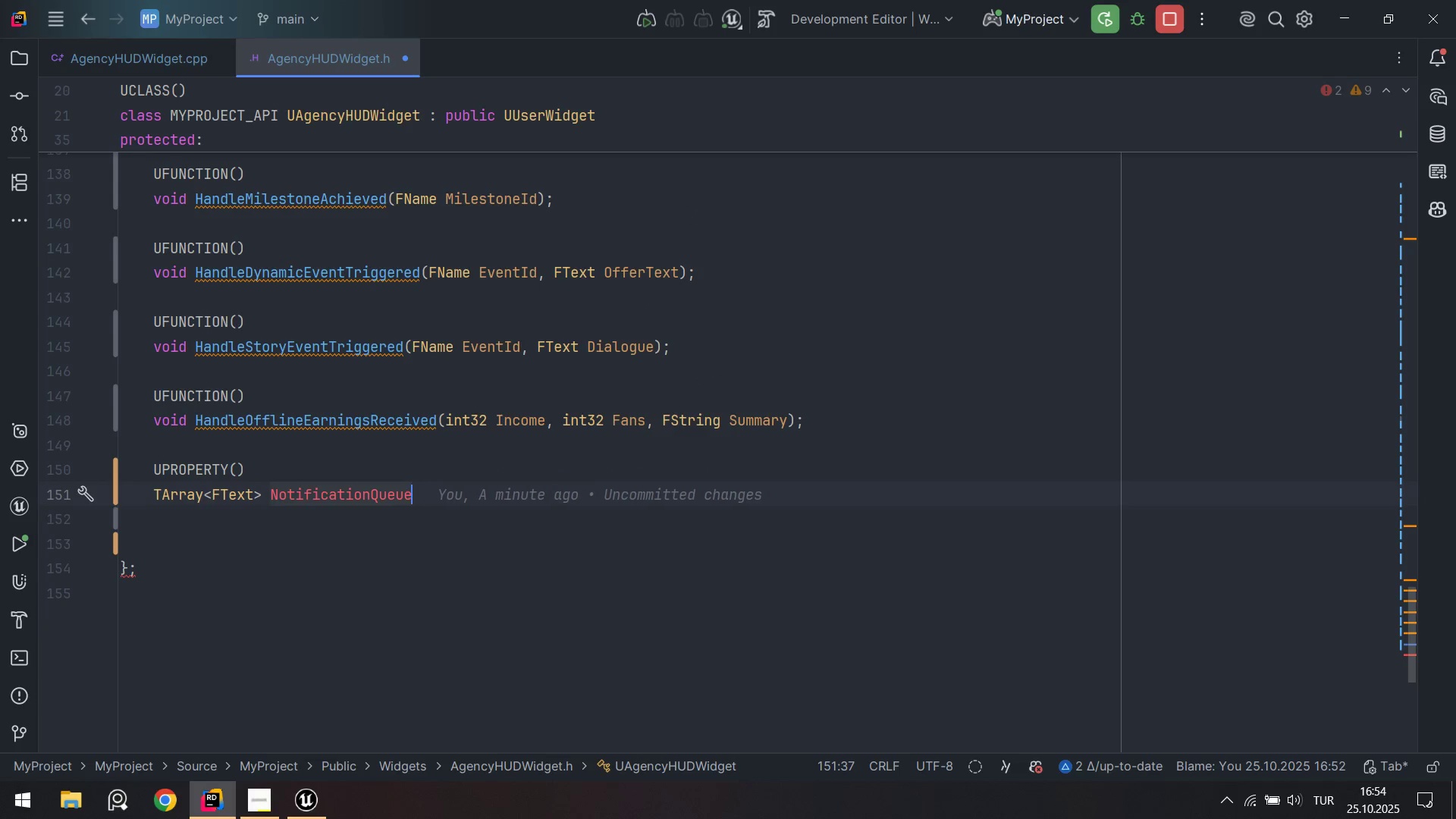 
hold_key(key=AltLeft, duration=0.39)
 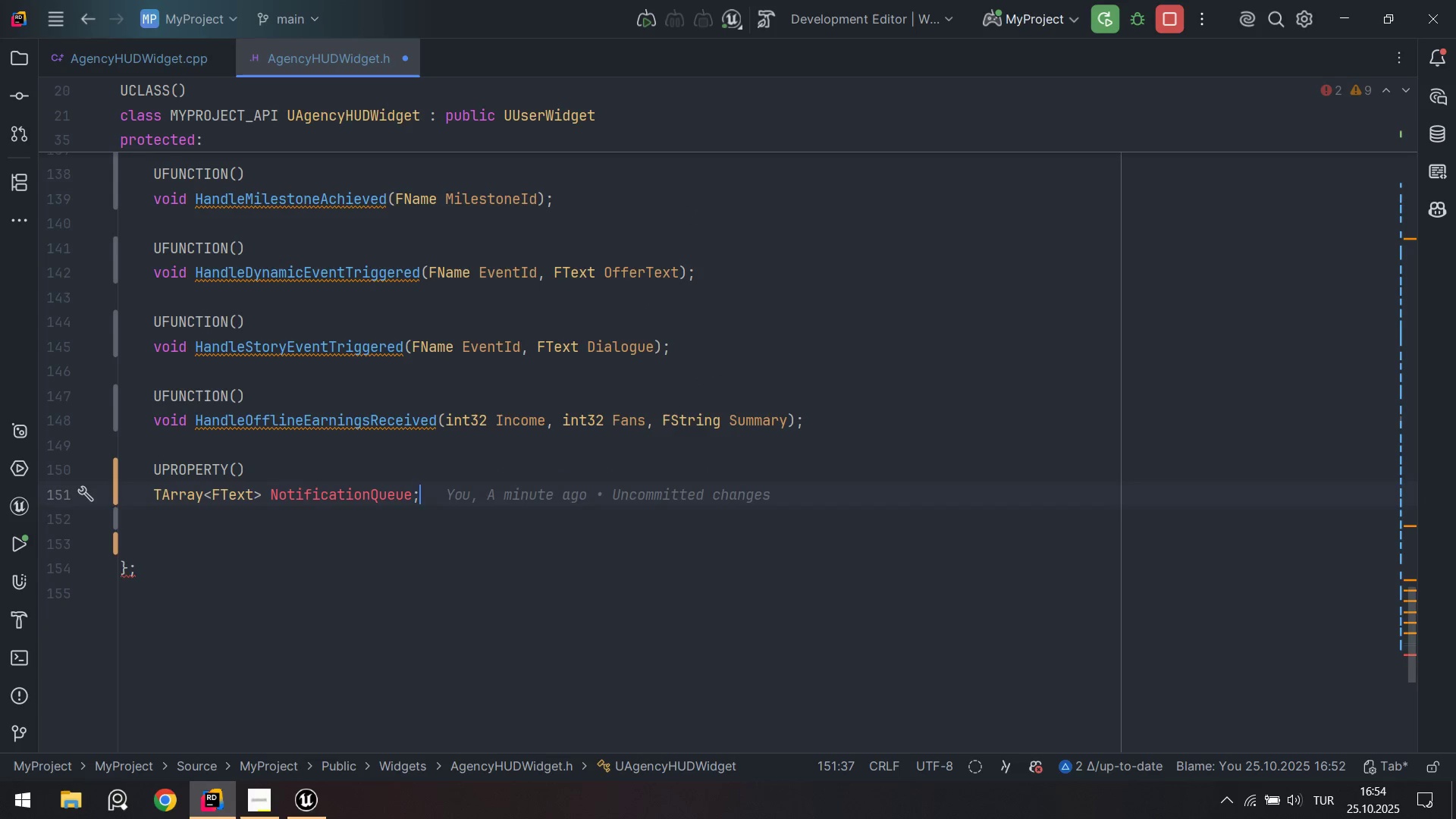 
key(Enter)
 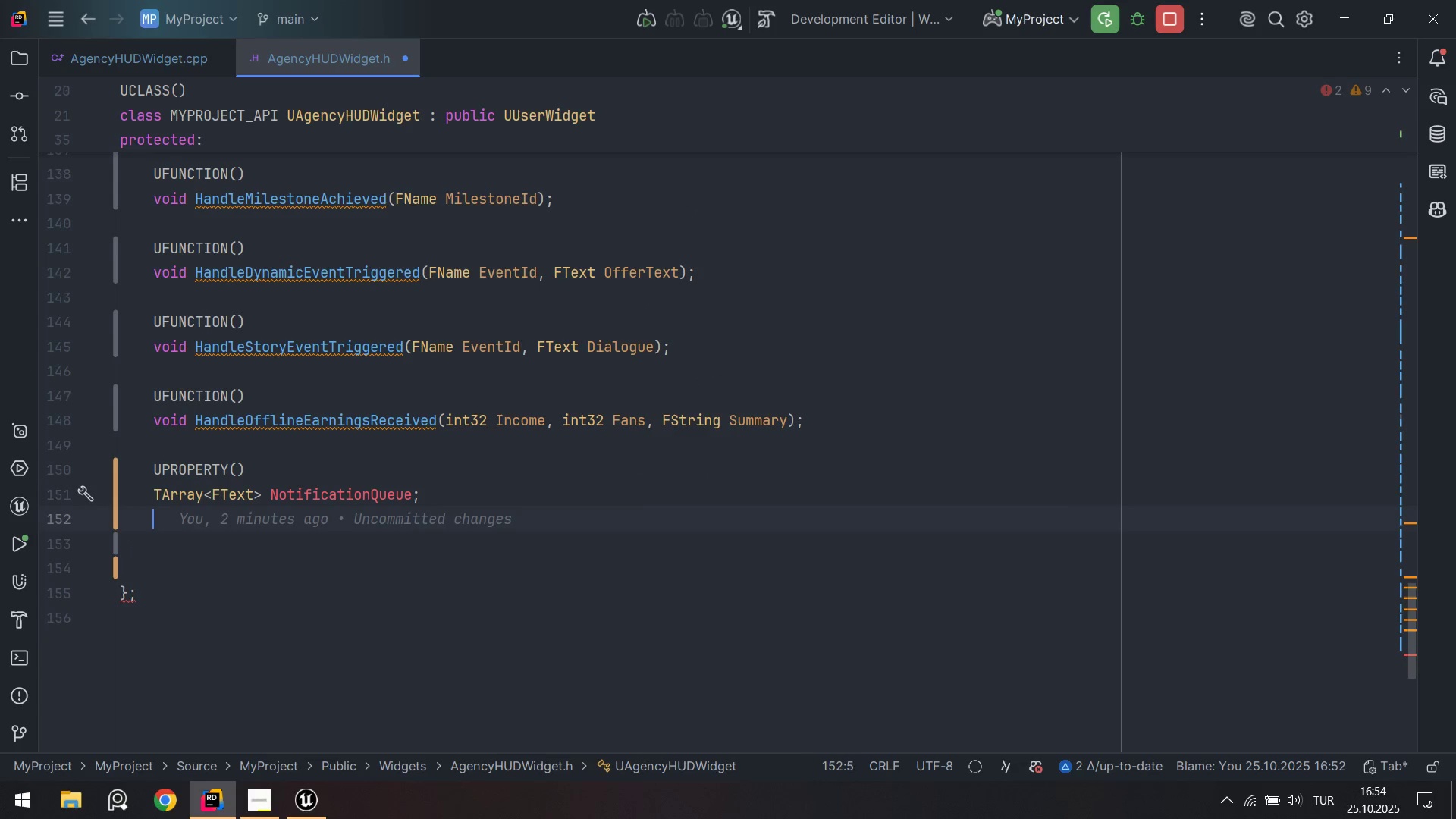 
key(Enter)
 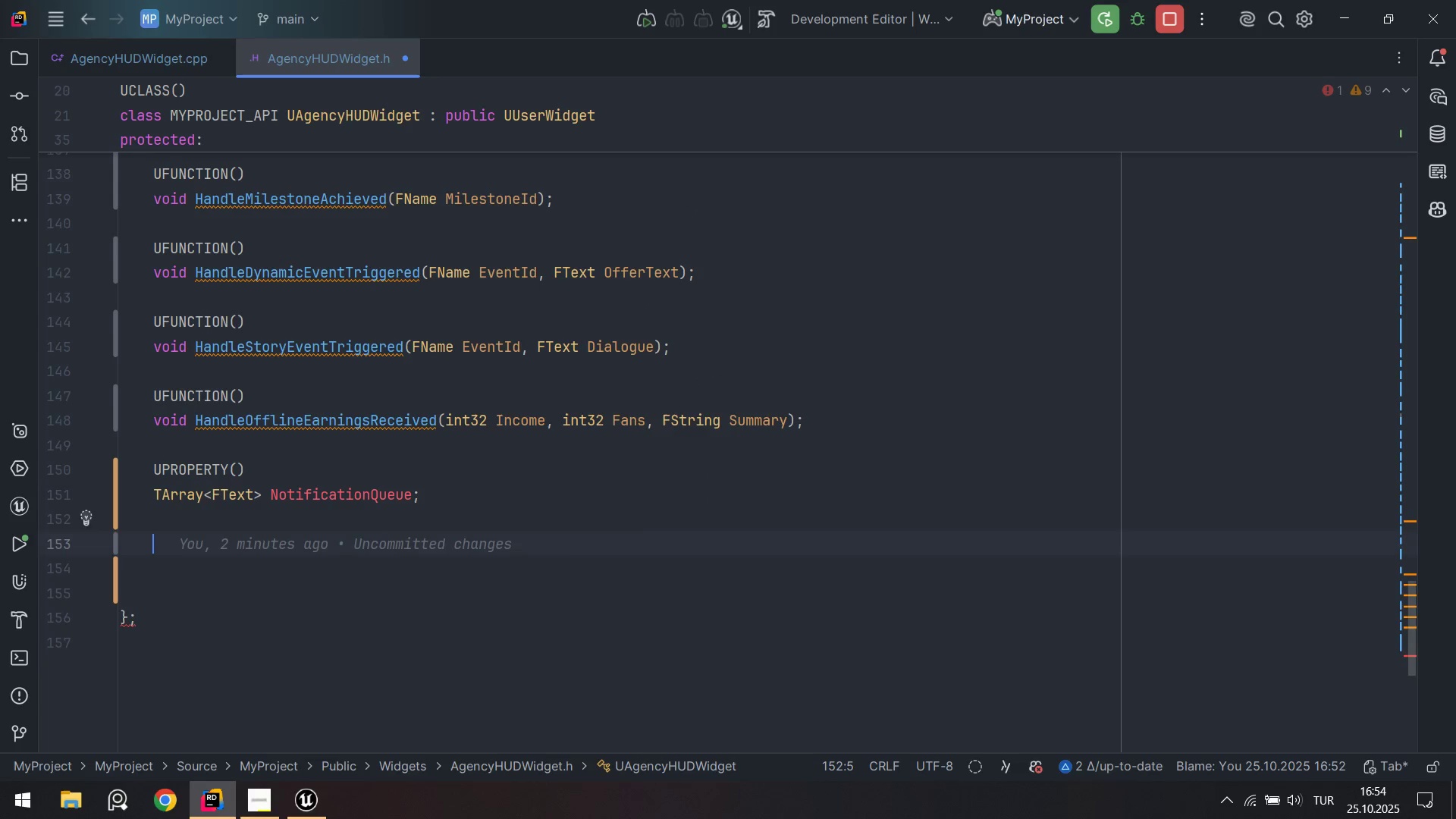 
key(CapsLock)
 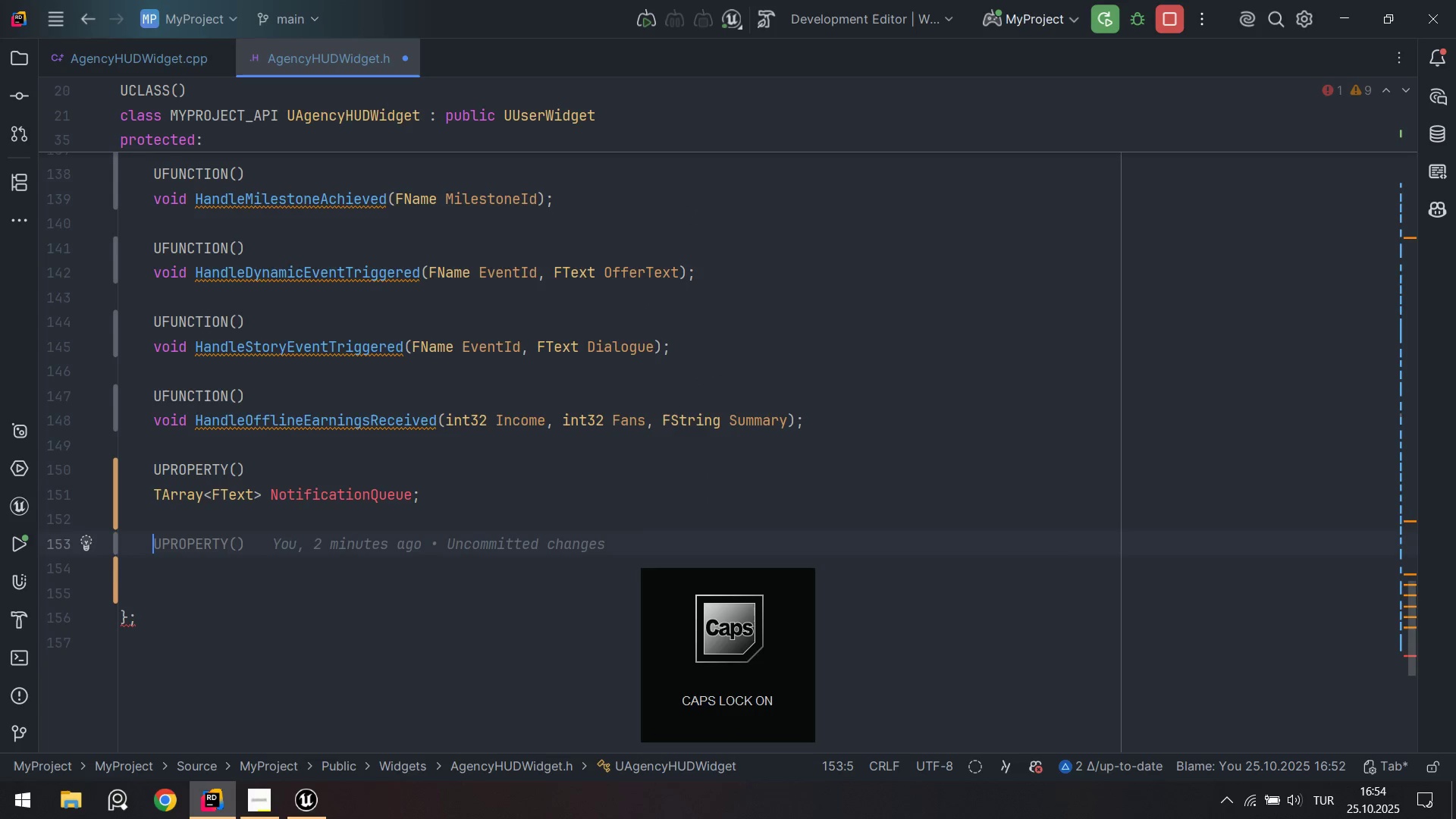 
key(U)
 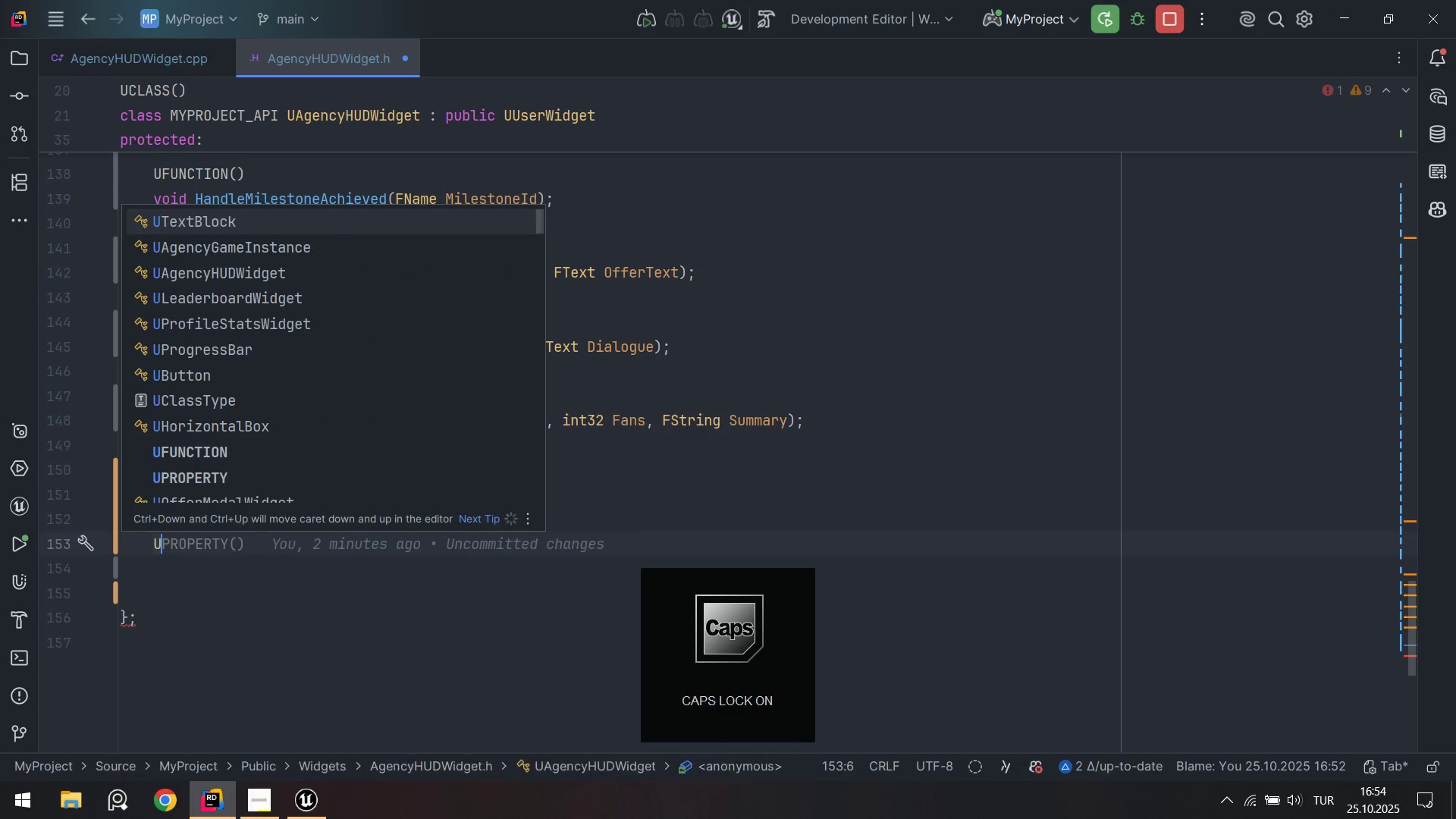 
key(CapsLock)
 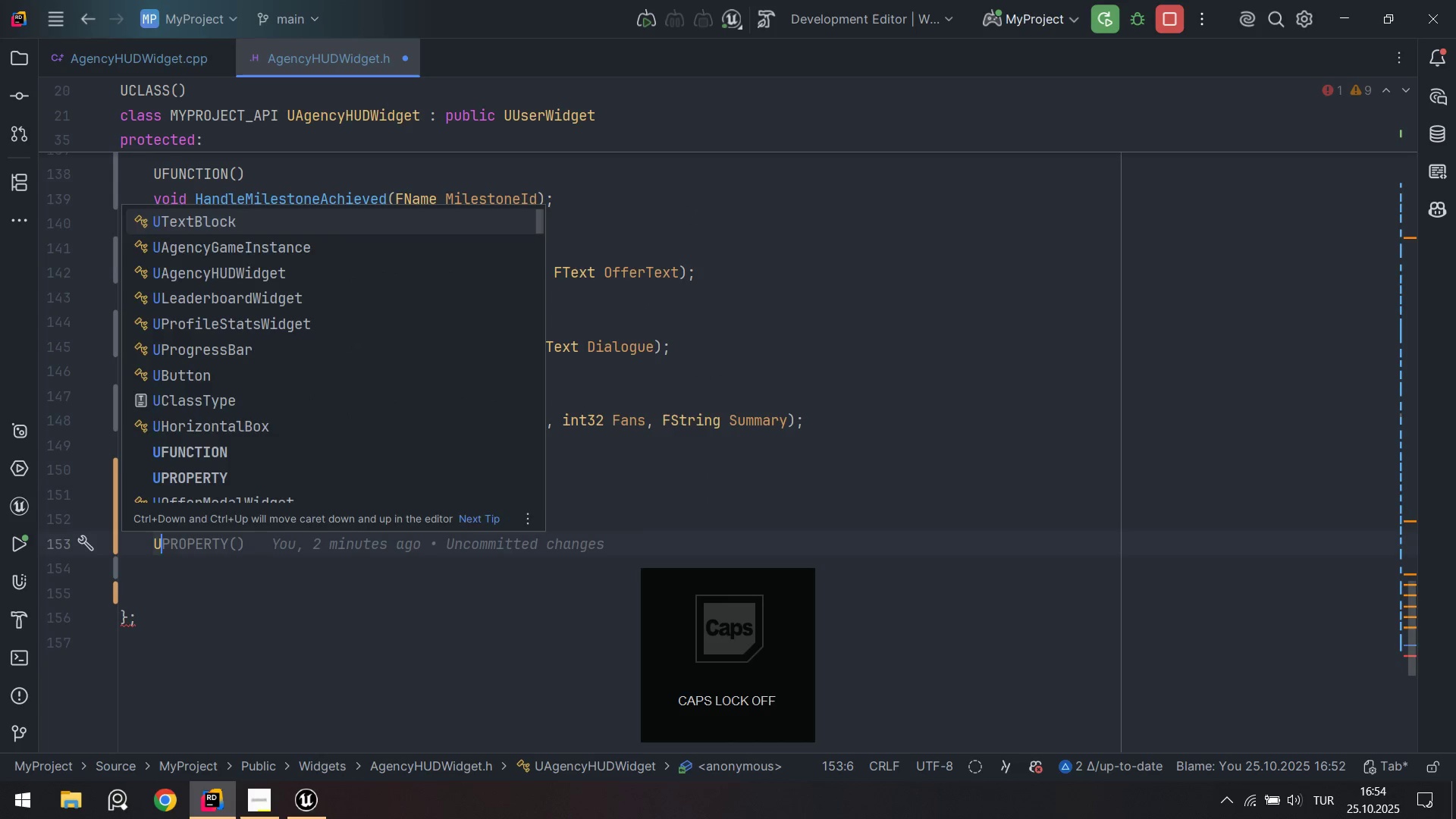 
key(Tab)
 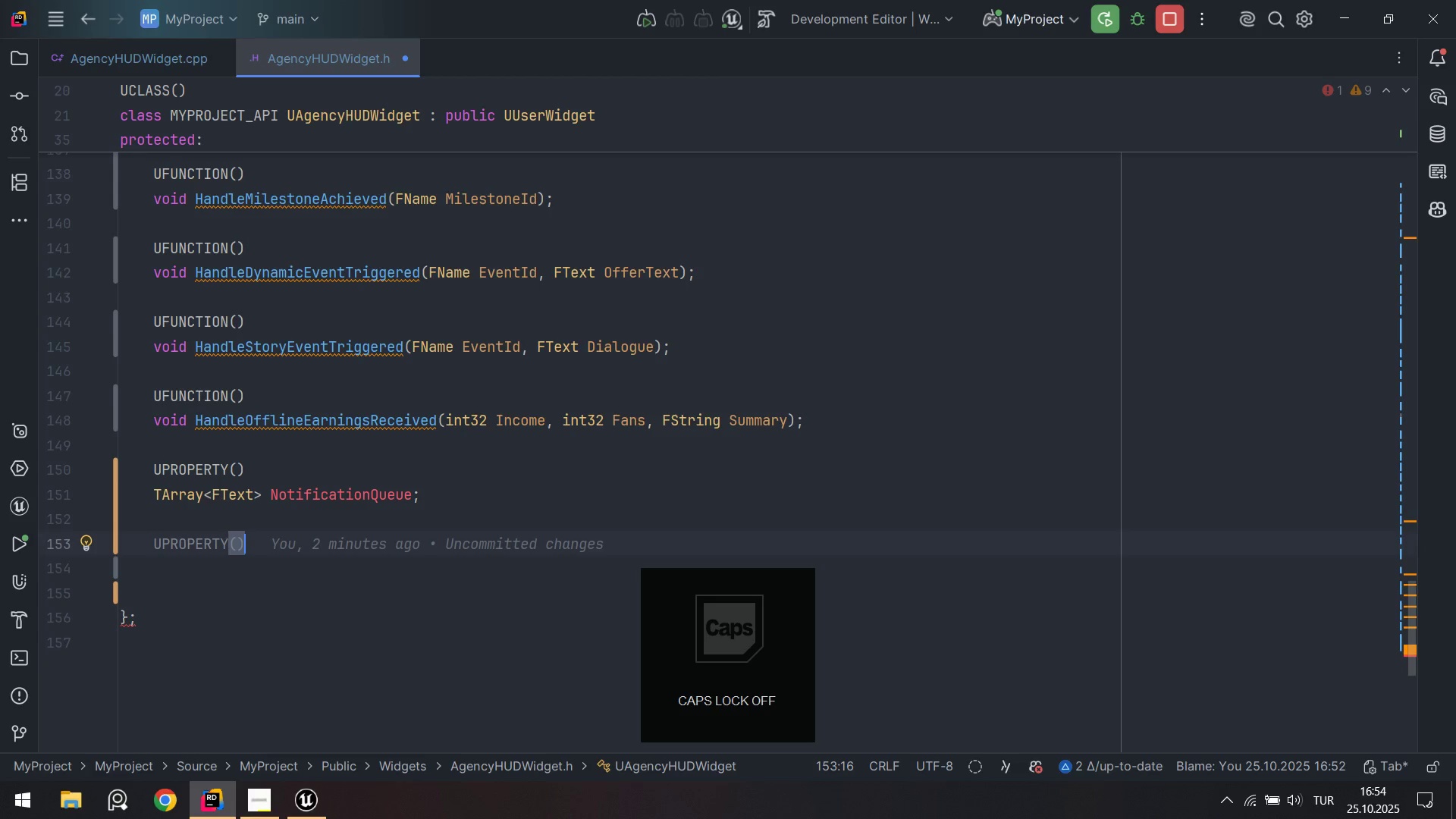 
key(Enter)
 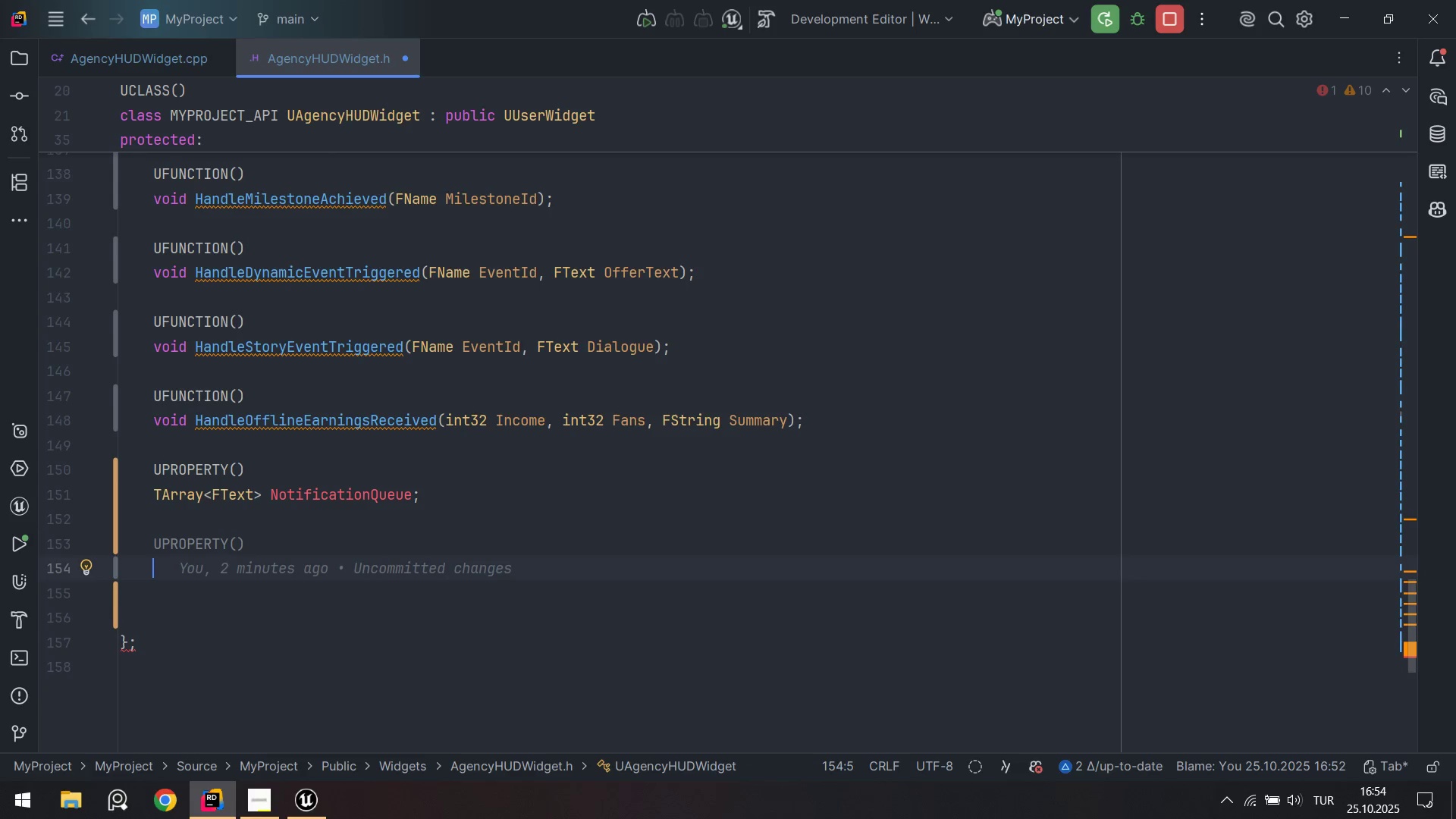 
type(Twe)
key(Backspace)
key(Backspace)
type(w)
key(Backspace)
type(Weakob)
 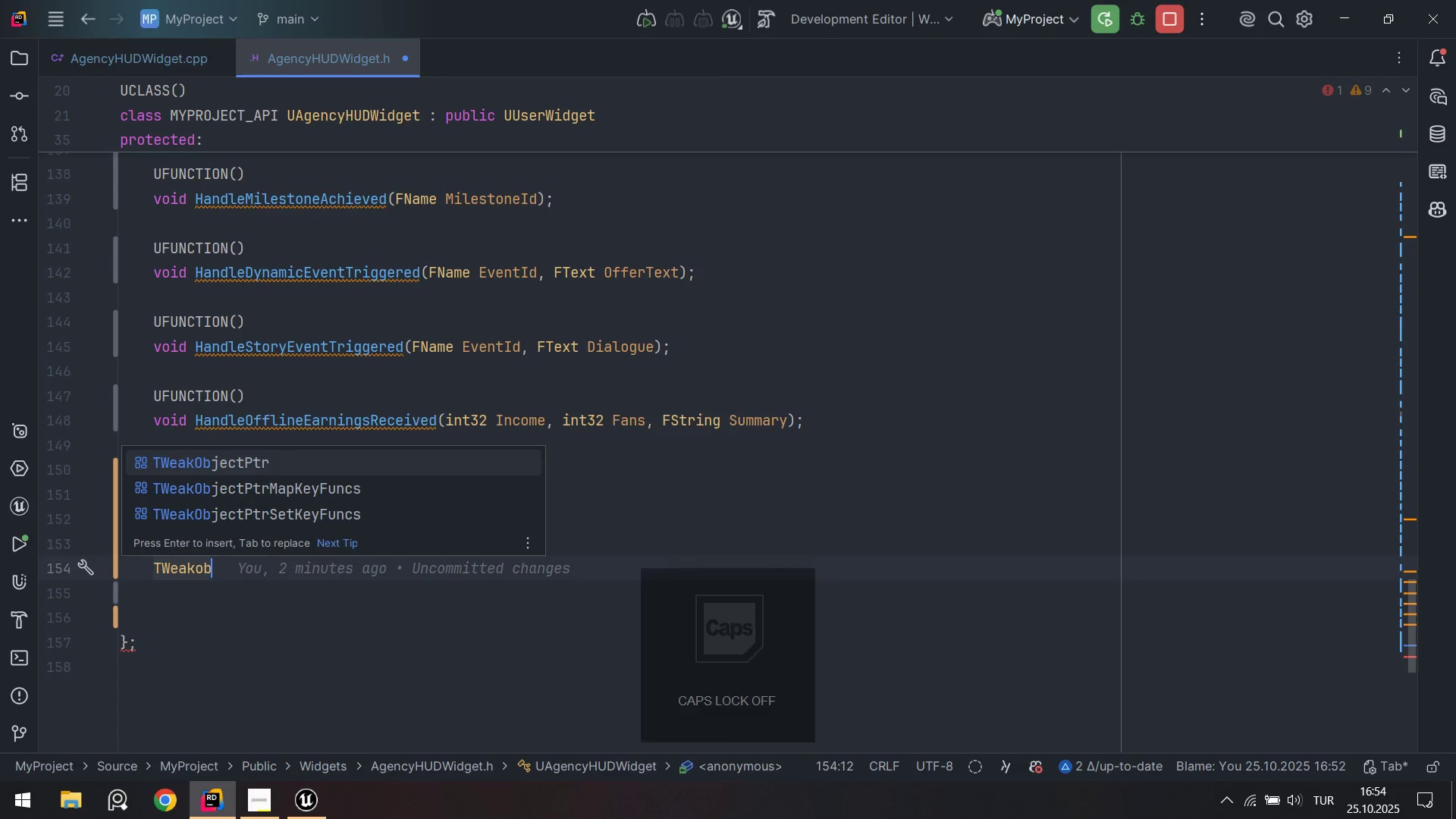 
key(Enter)
 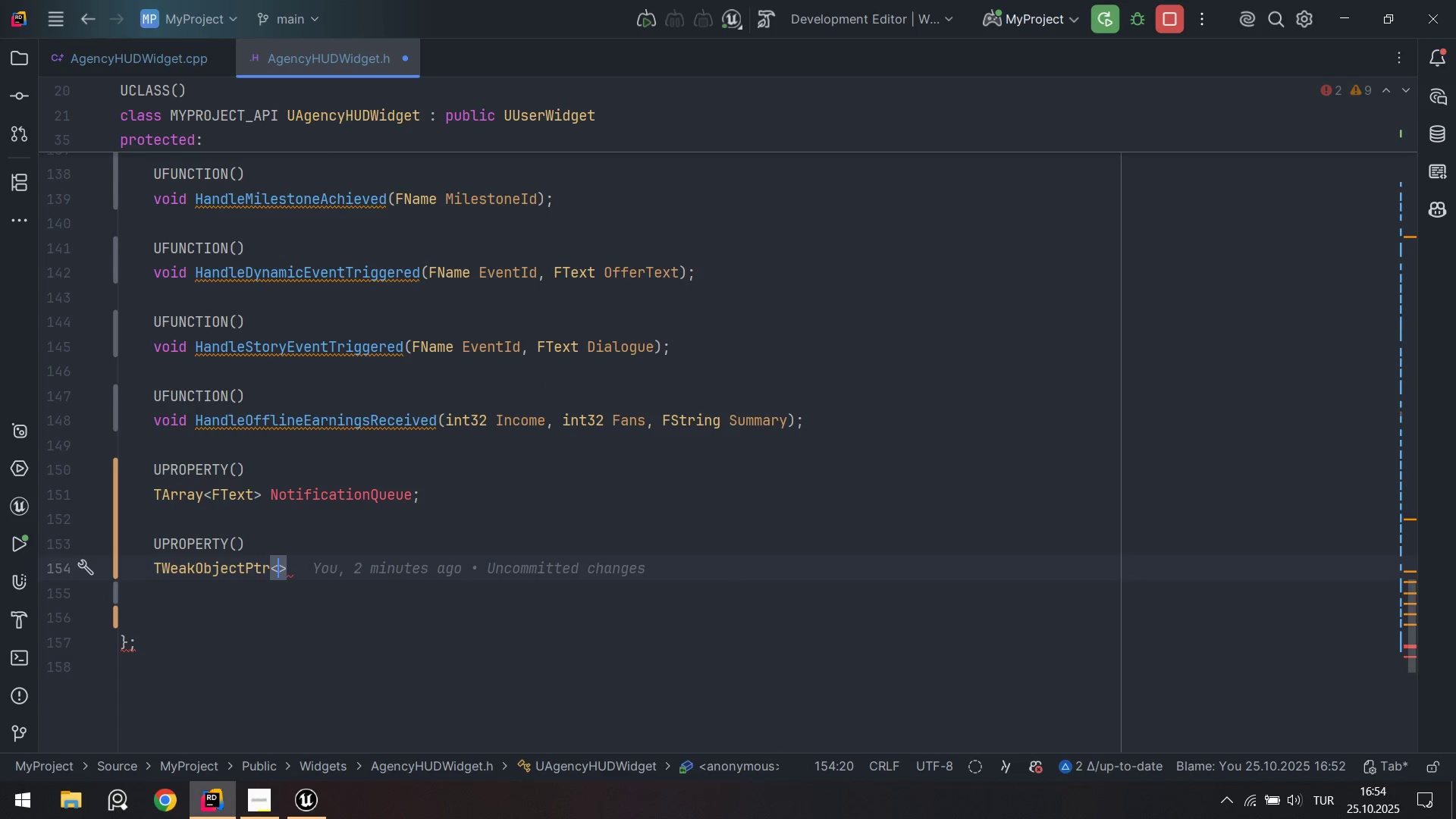 
type(C)
key(Backspace)
type(class UTo)
 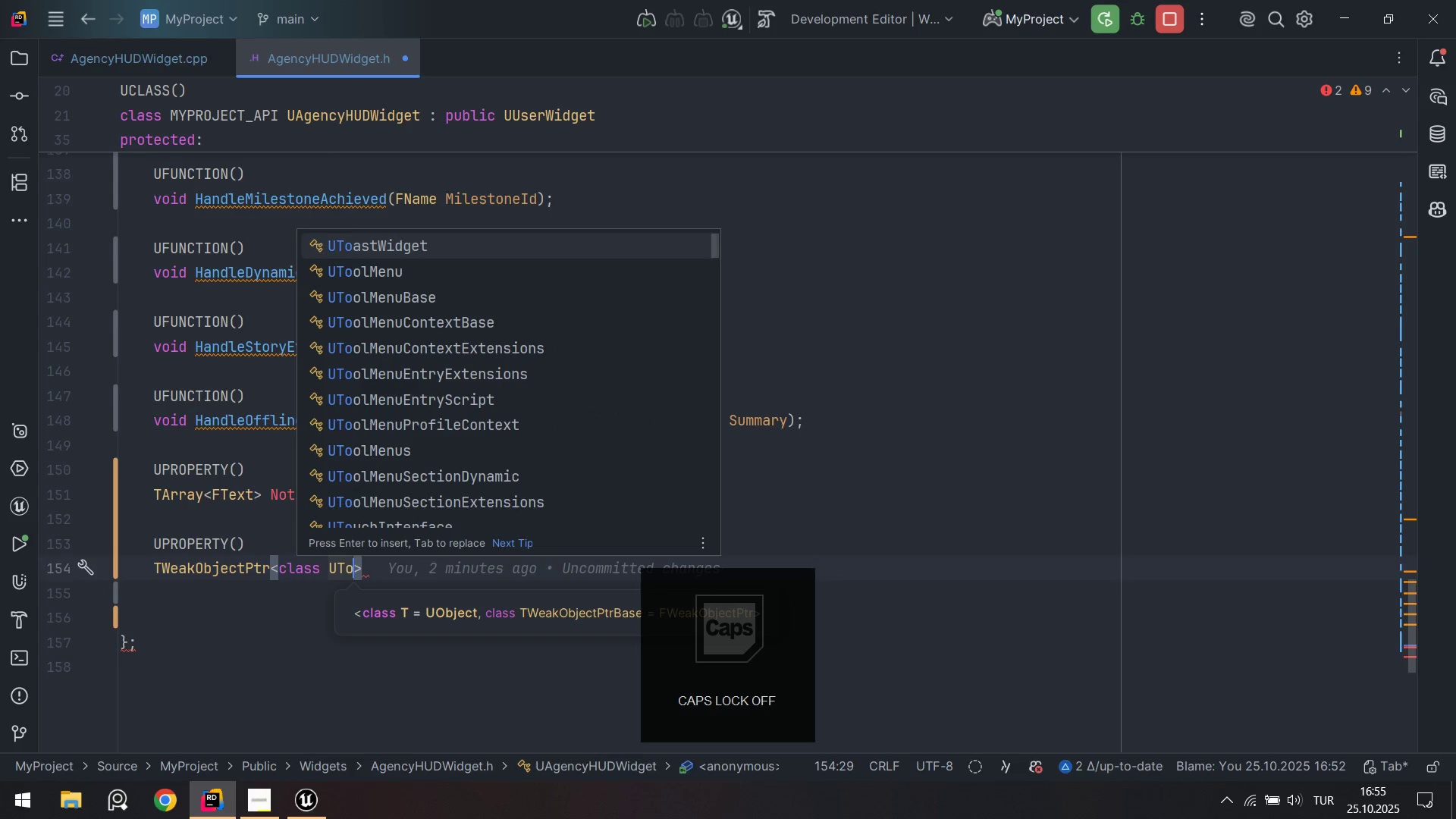 
key(Enter)
 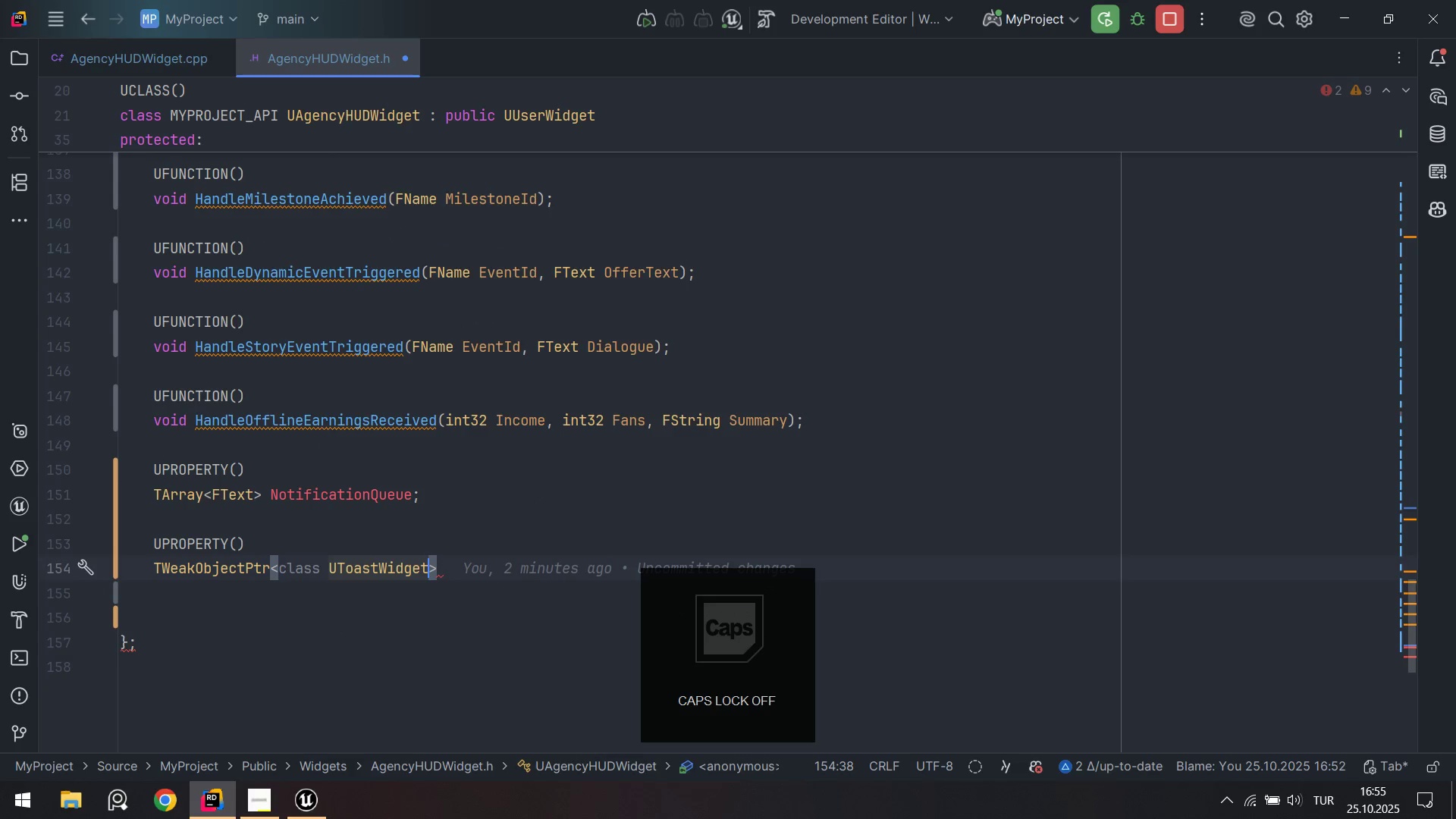 
key(ArrowRight)
 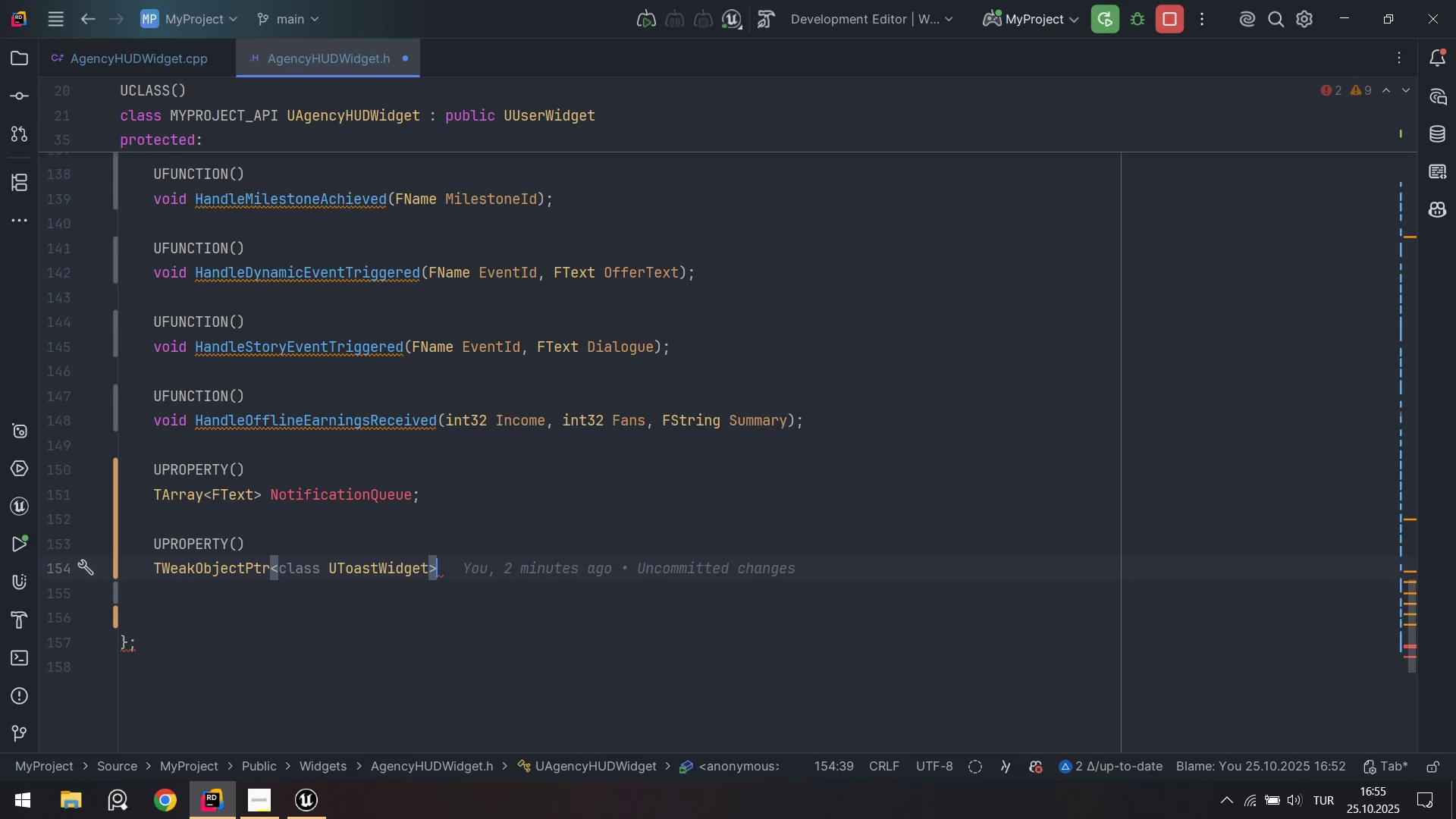 
type( Act'veToad)
key(Backspace)
type(st)
 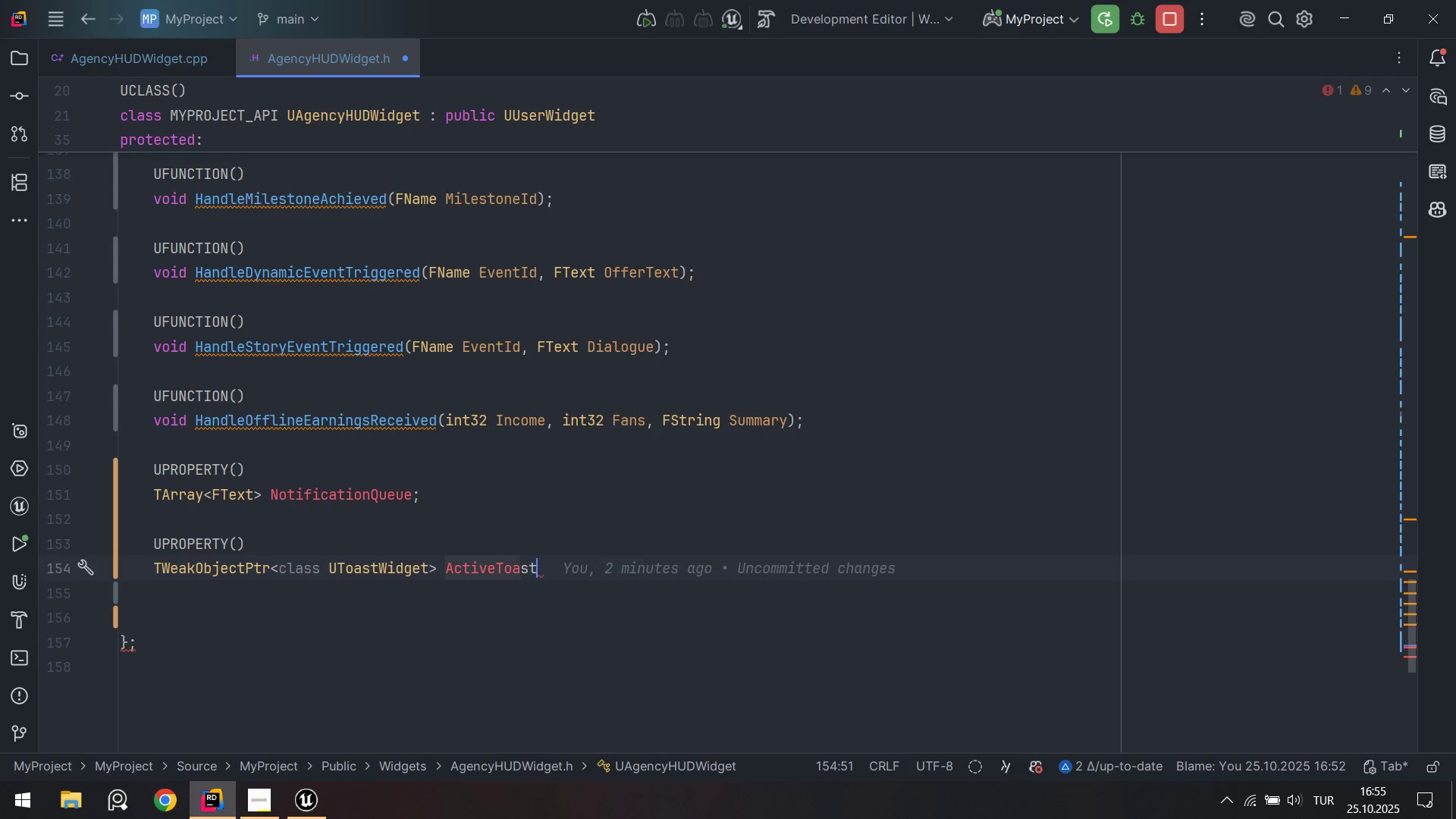 
key(Alt+AltLeft)
 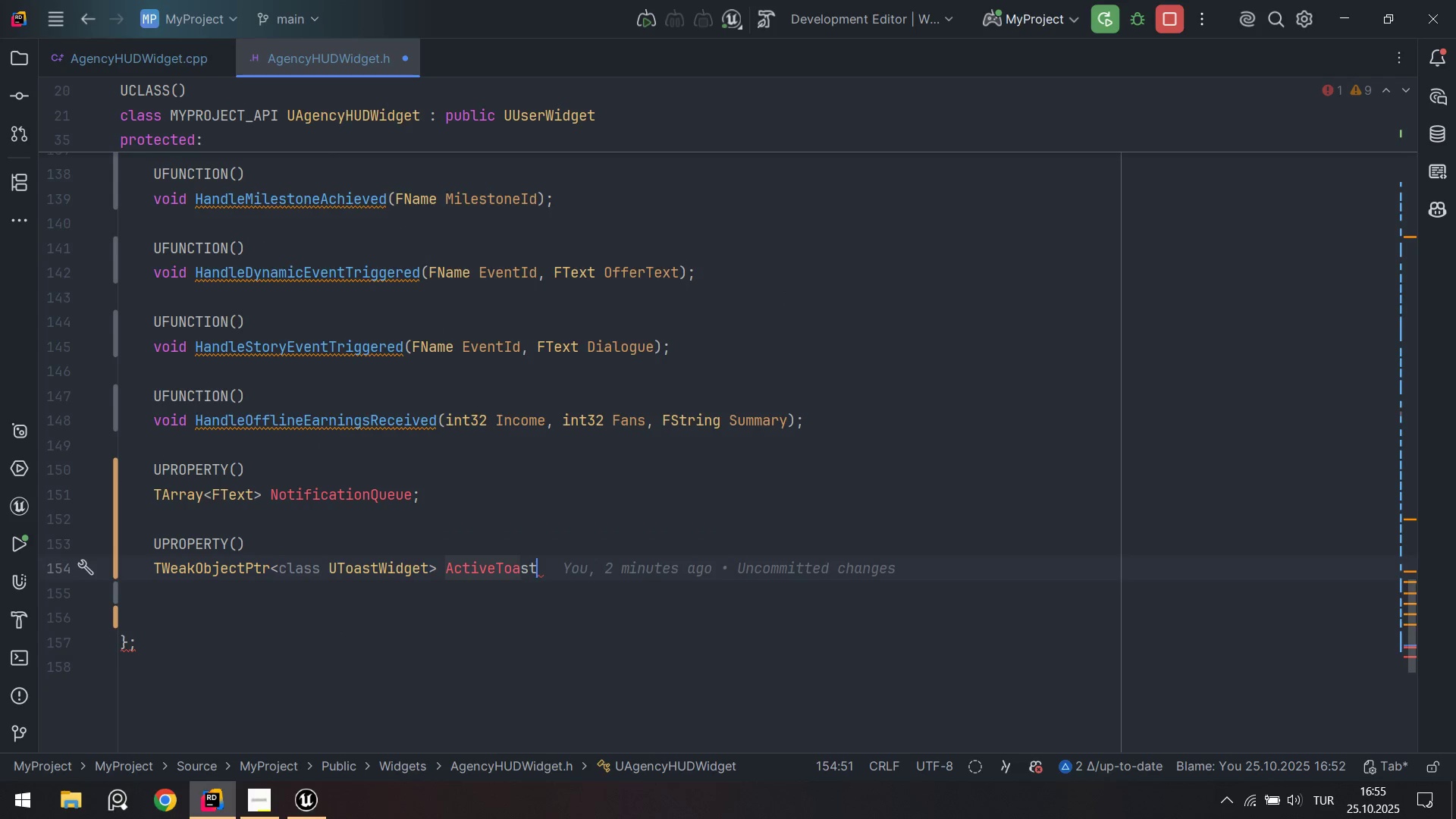 
key(Alt+Numpad5)
 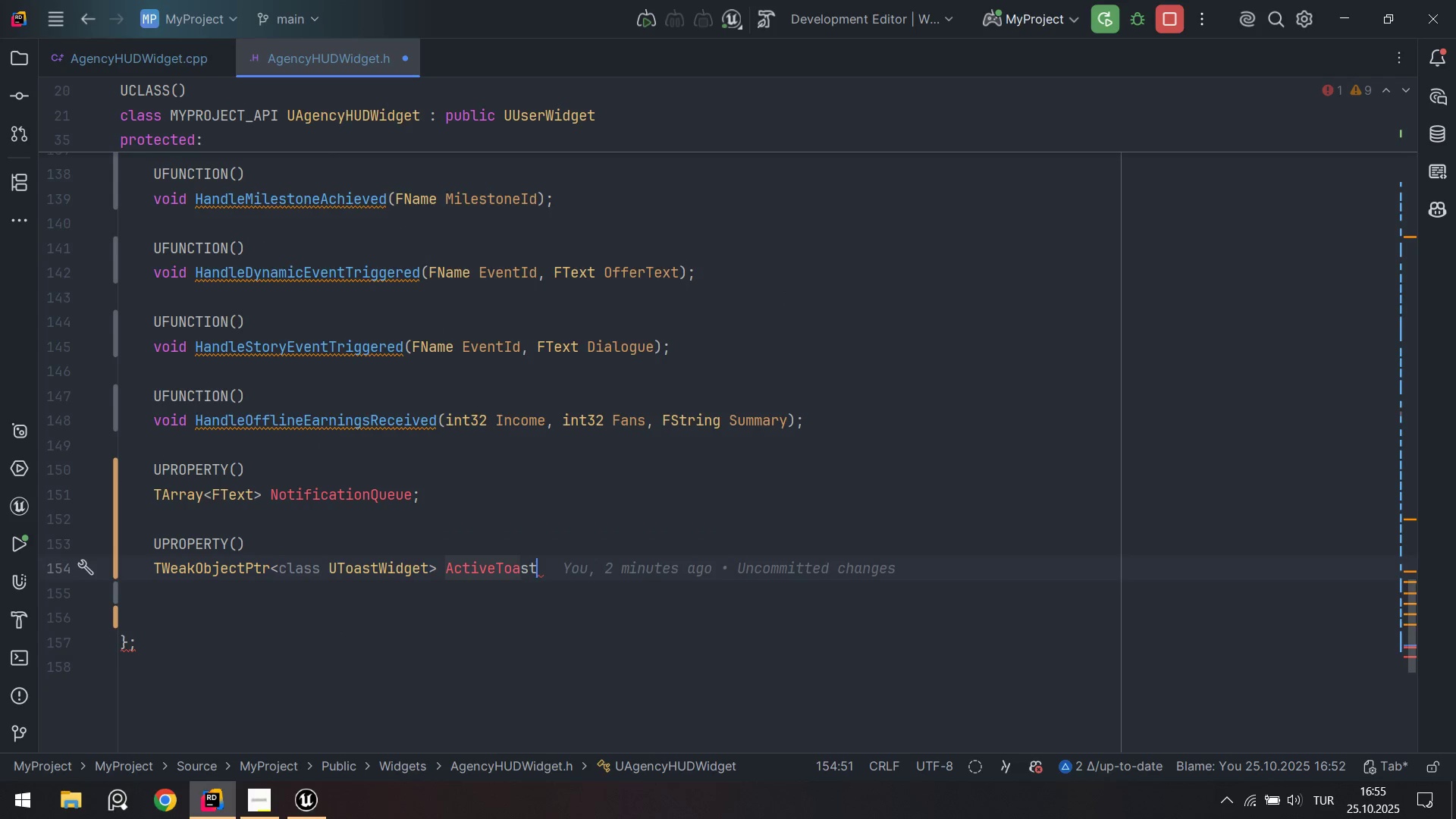 
key(Alt+Numpad9)
 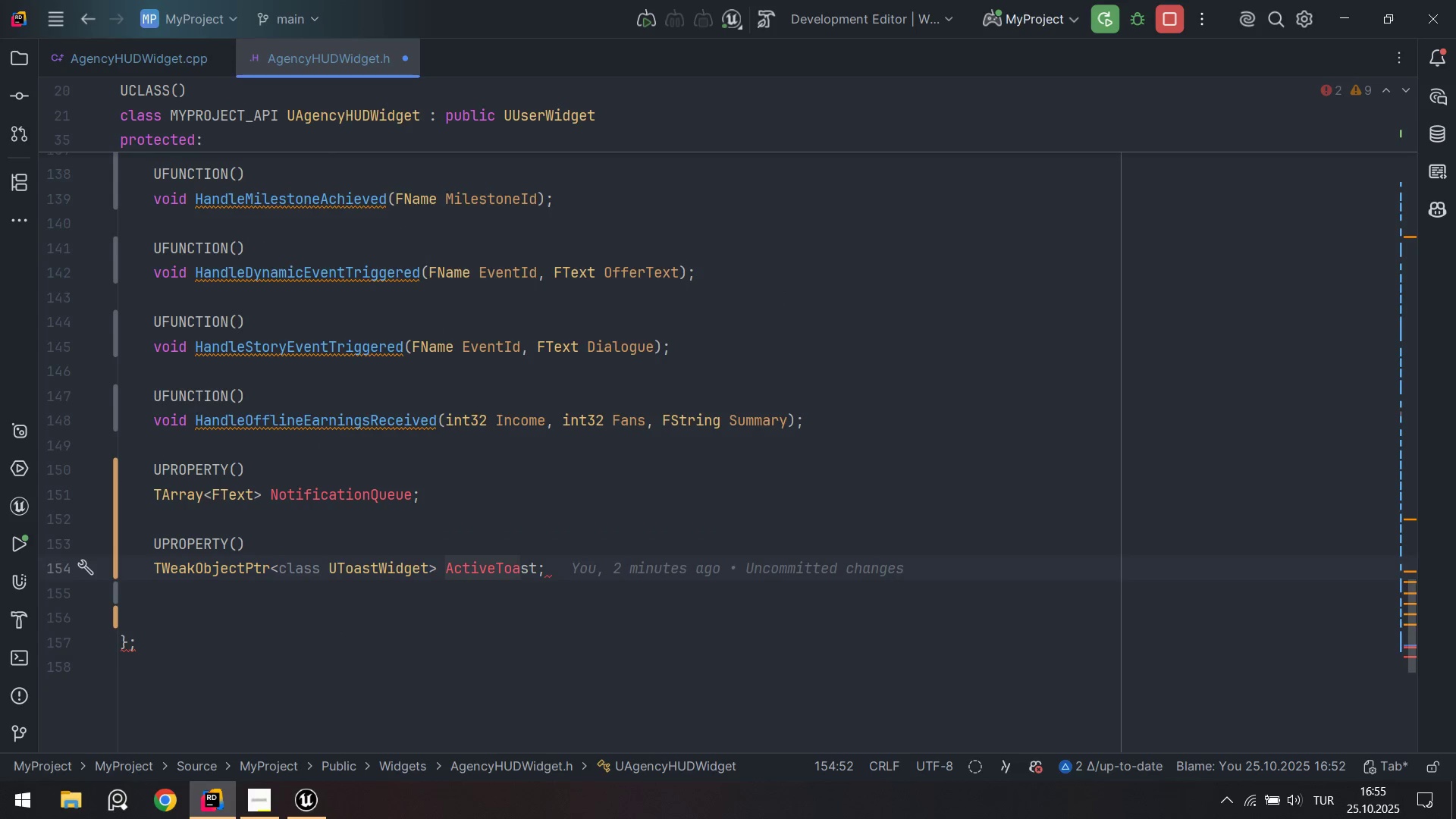 
key(Enter)
 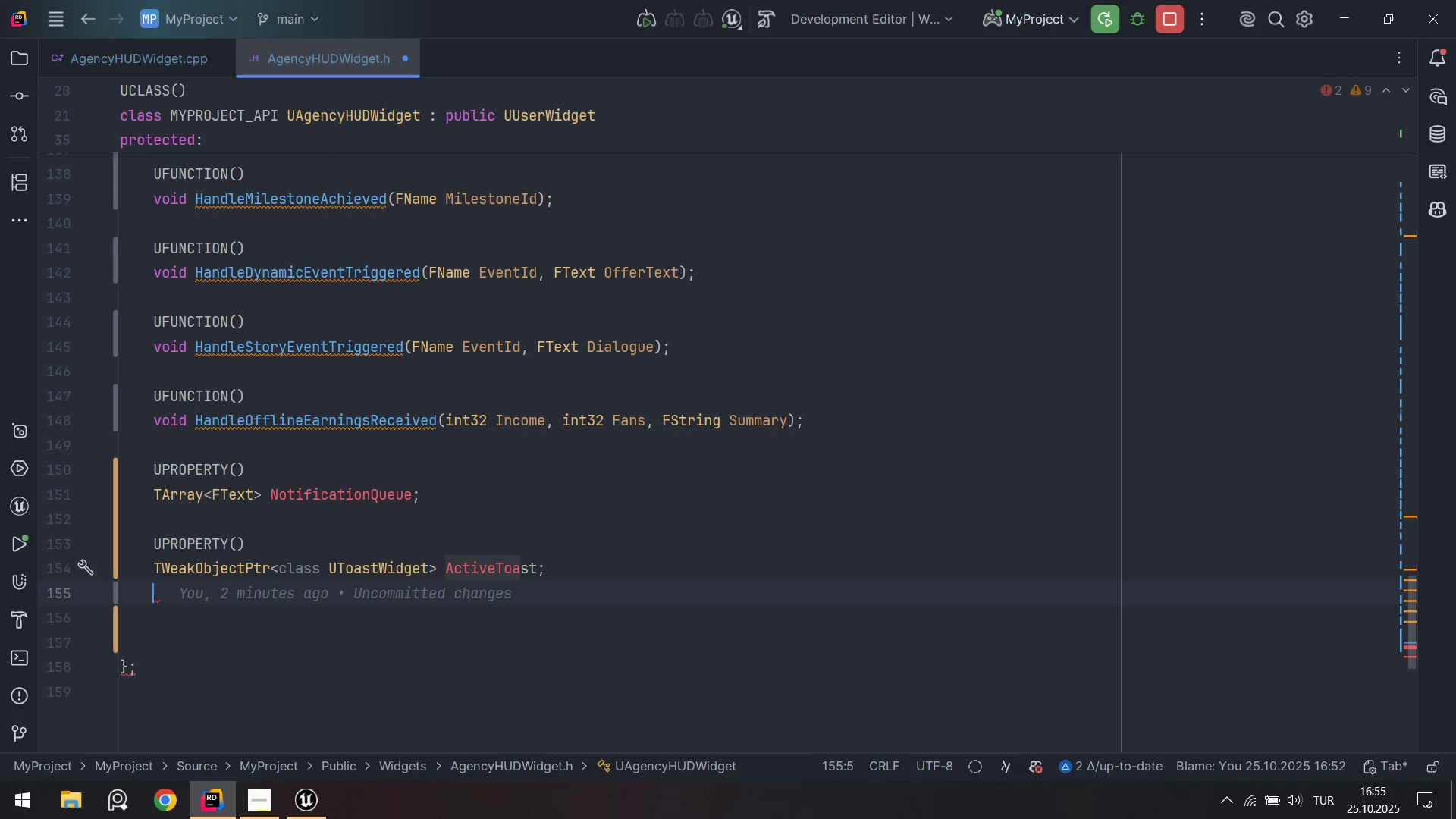 
key(Enter)
 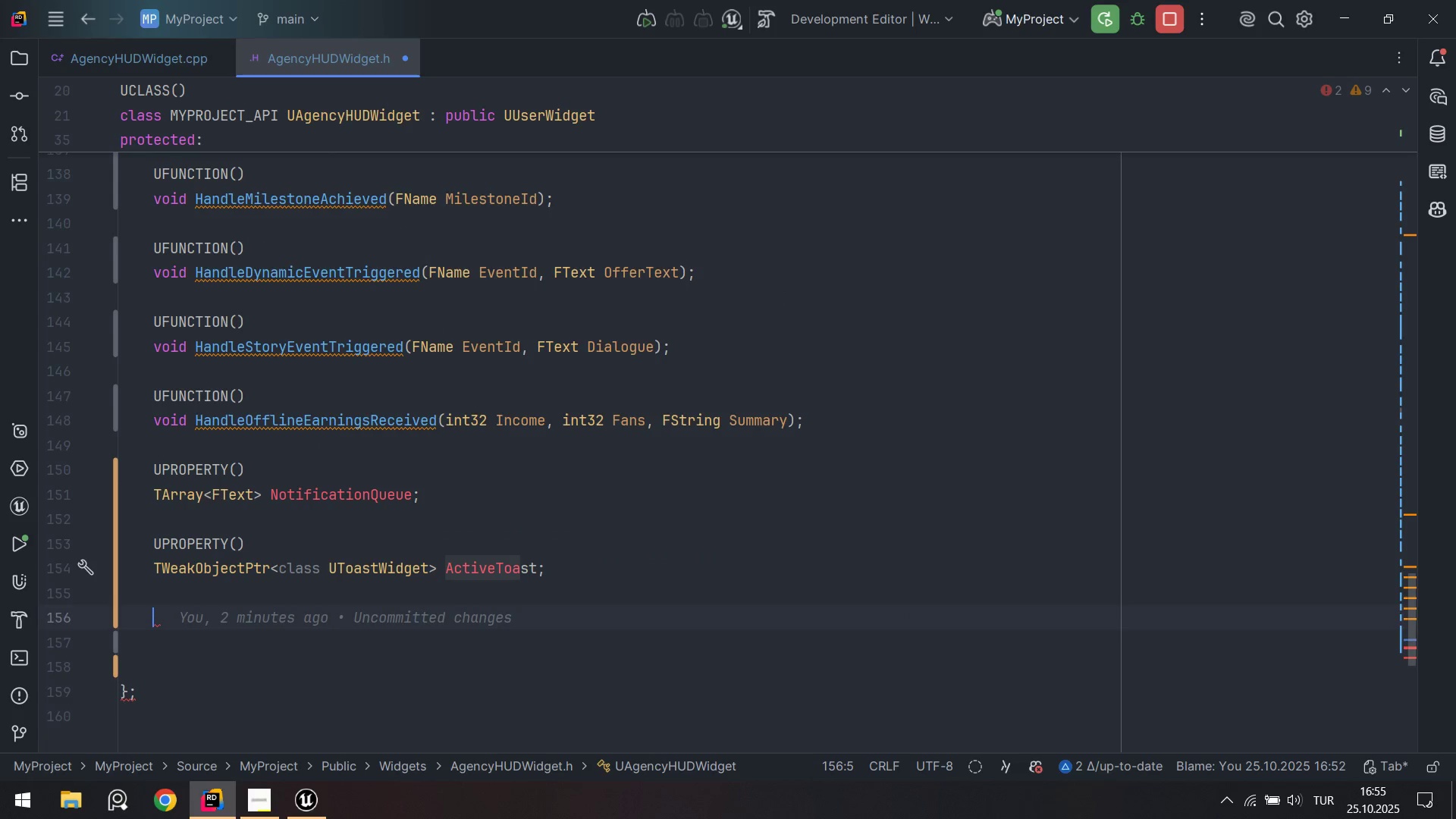 
type(UFu)
 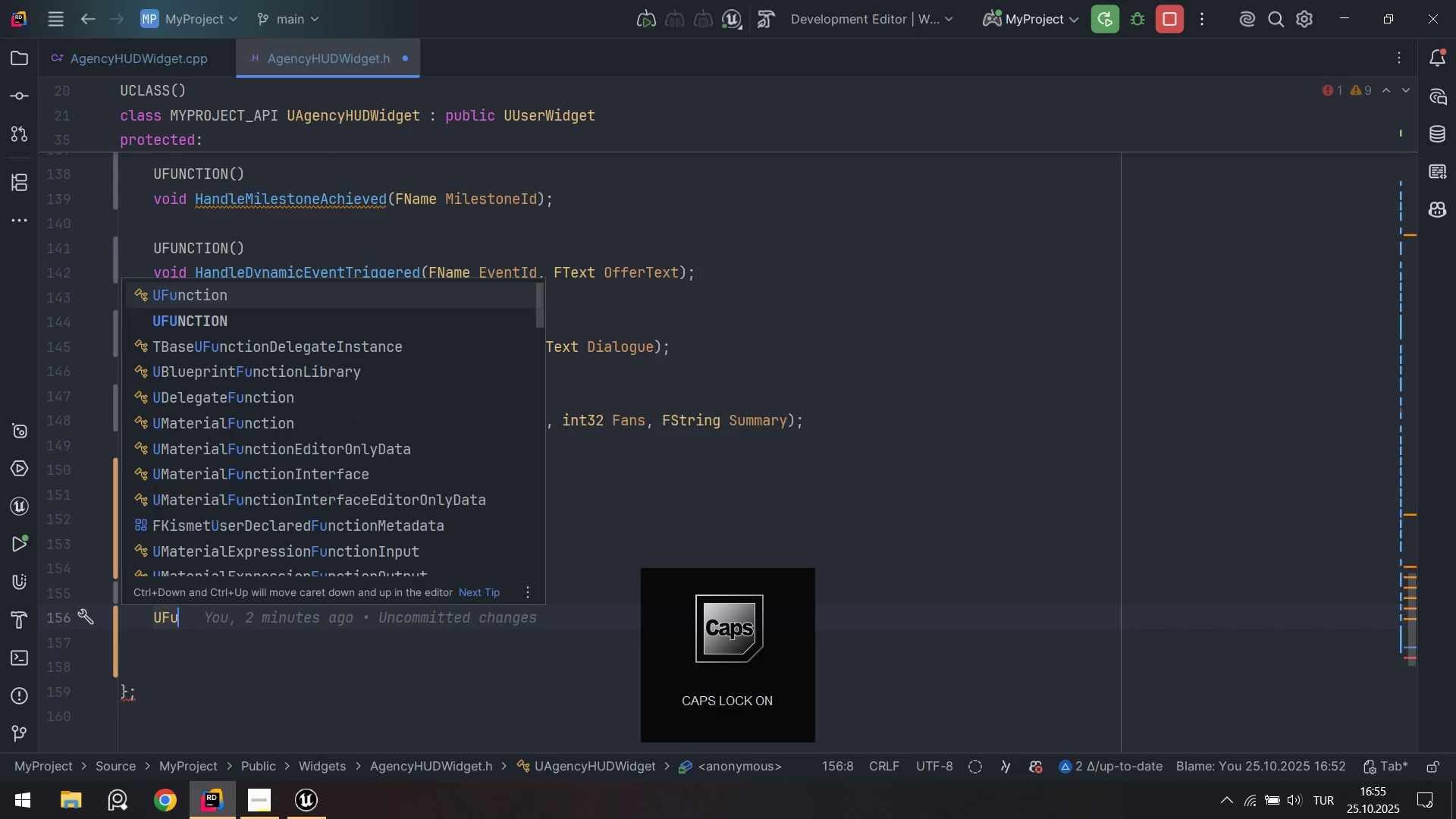 
key(ArrowDown)
 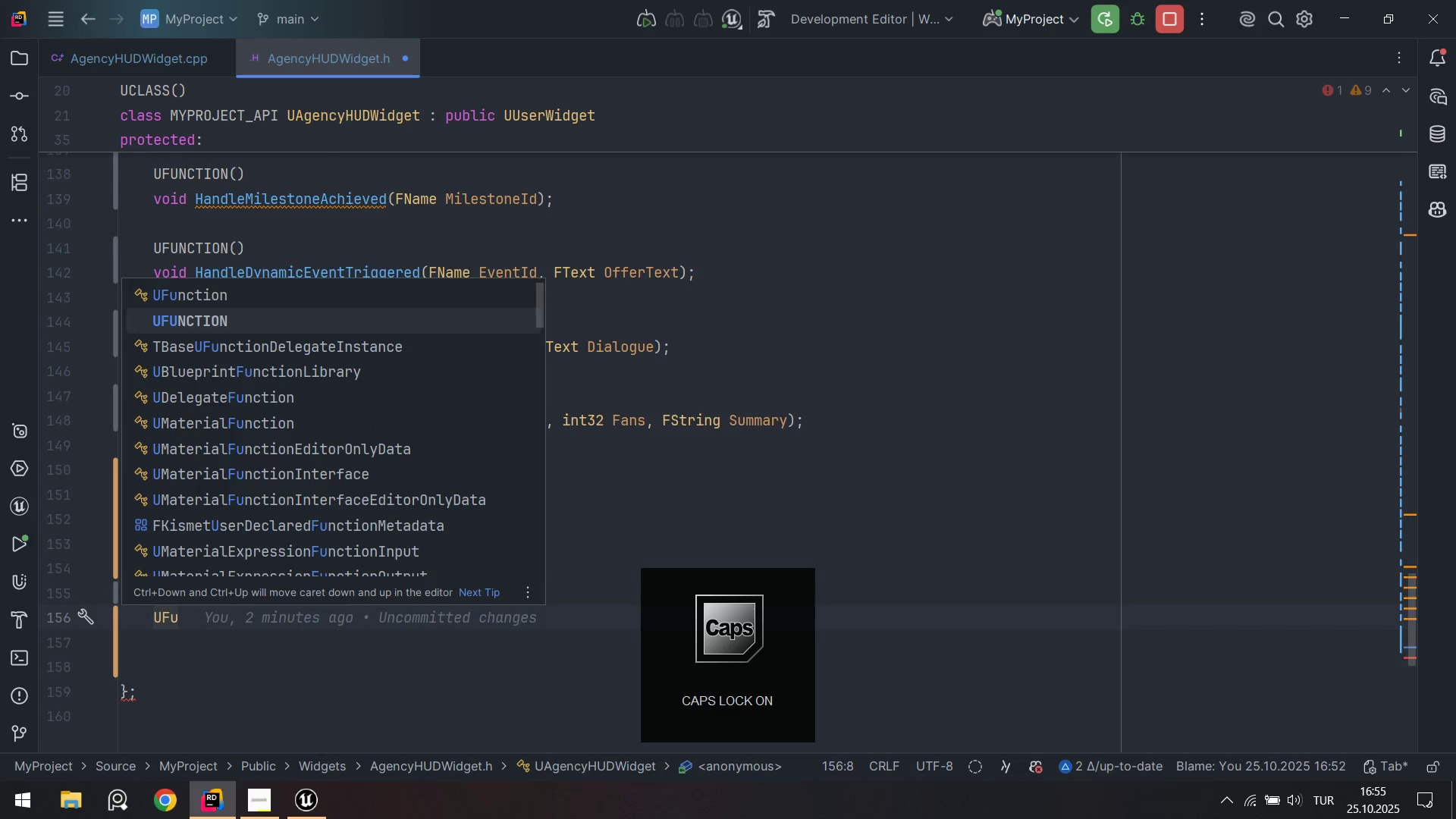 
key(Enter)
 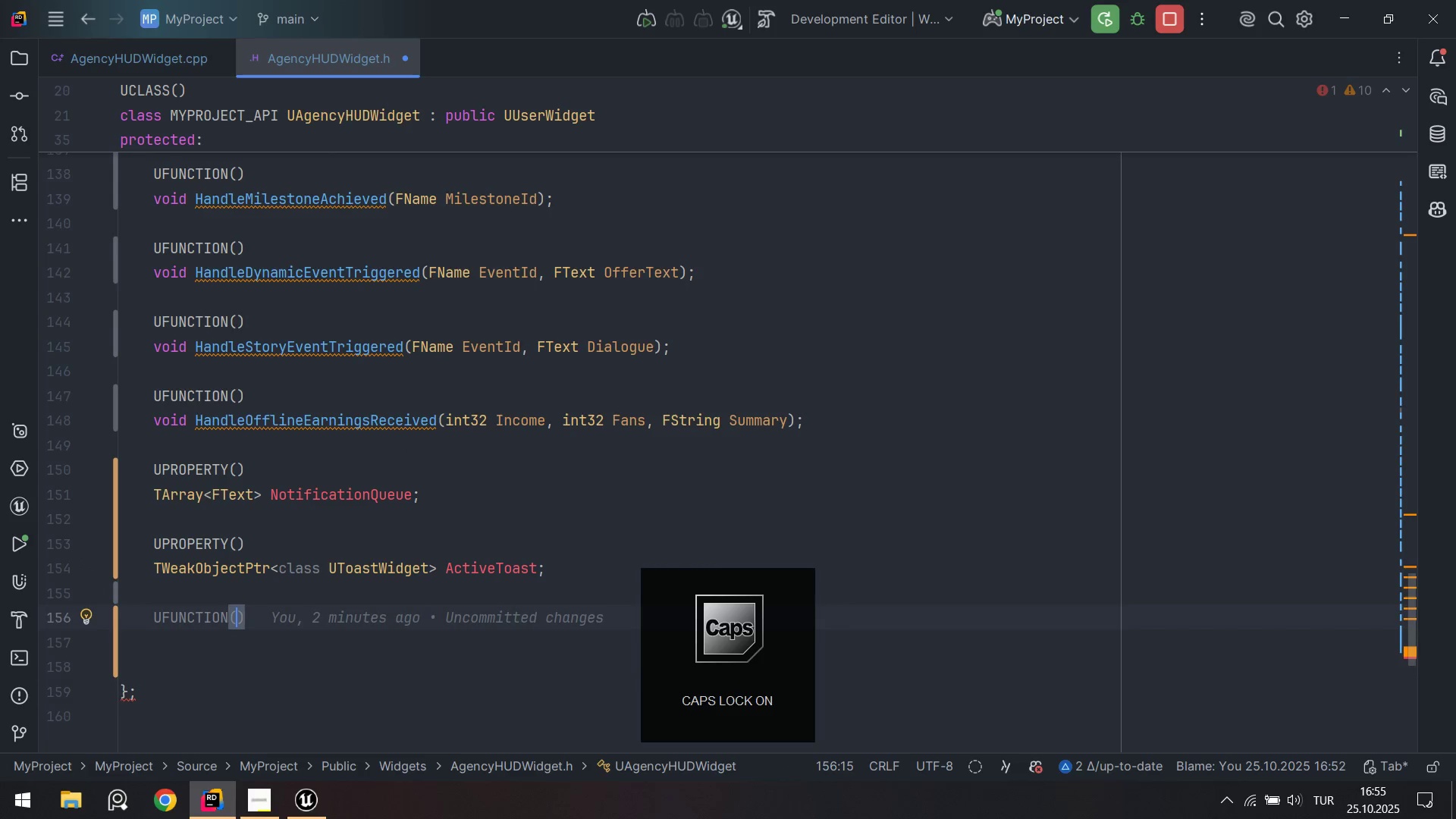 
key(ArrowRight)
 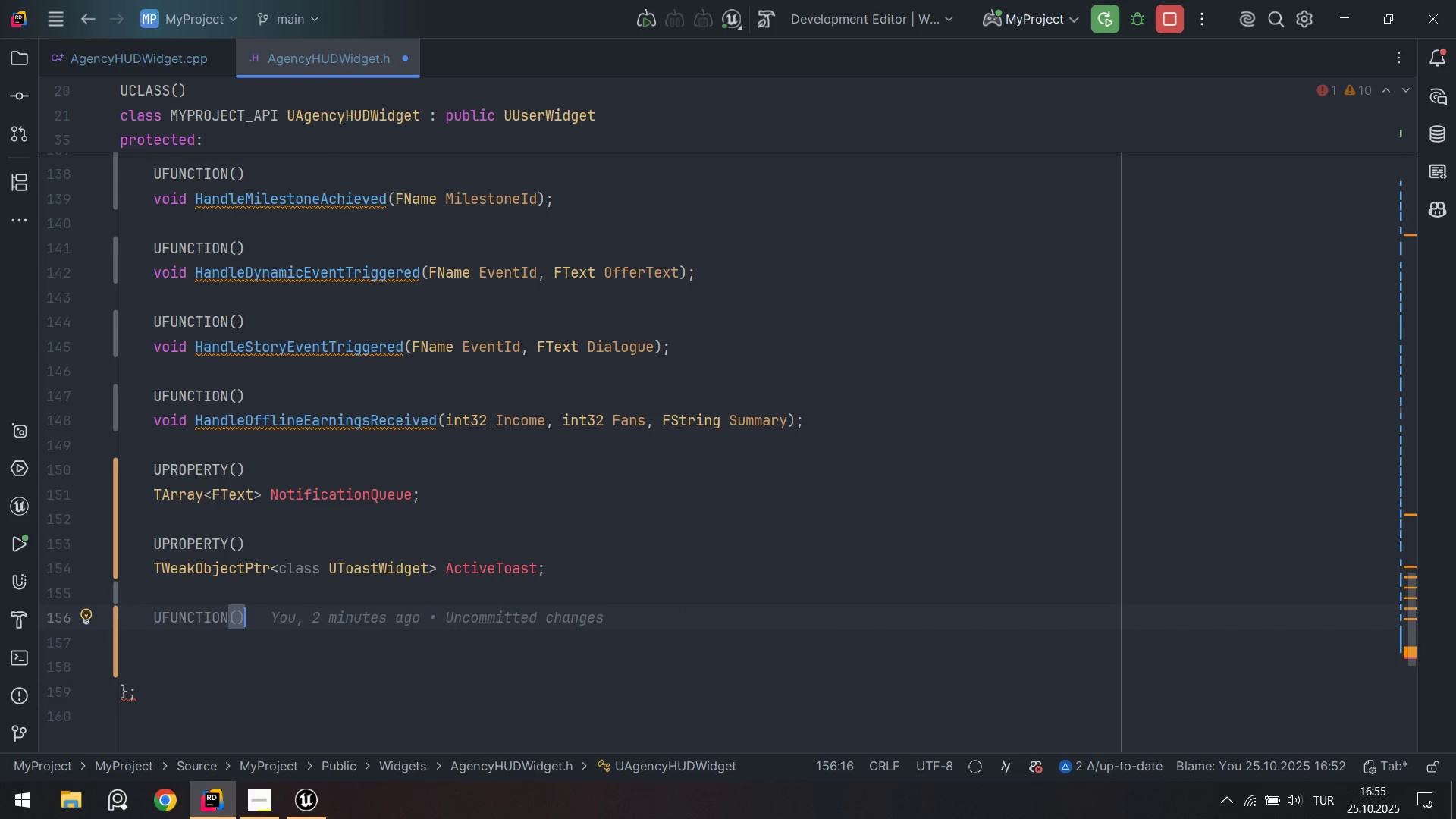 
key(Enter)
 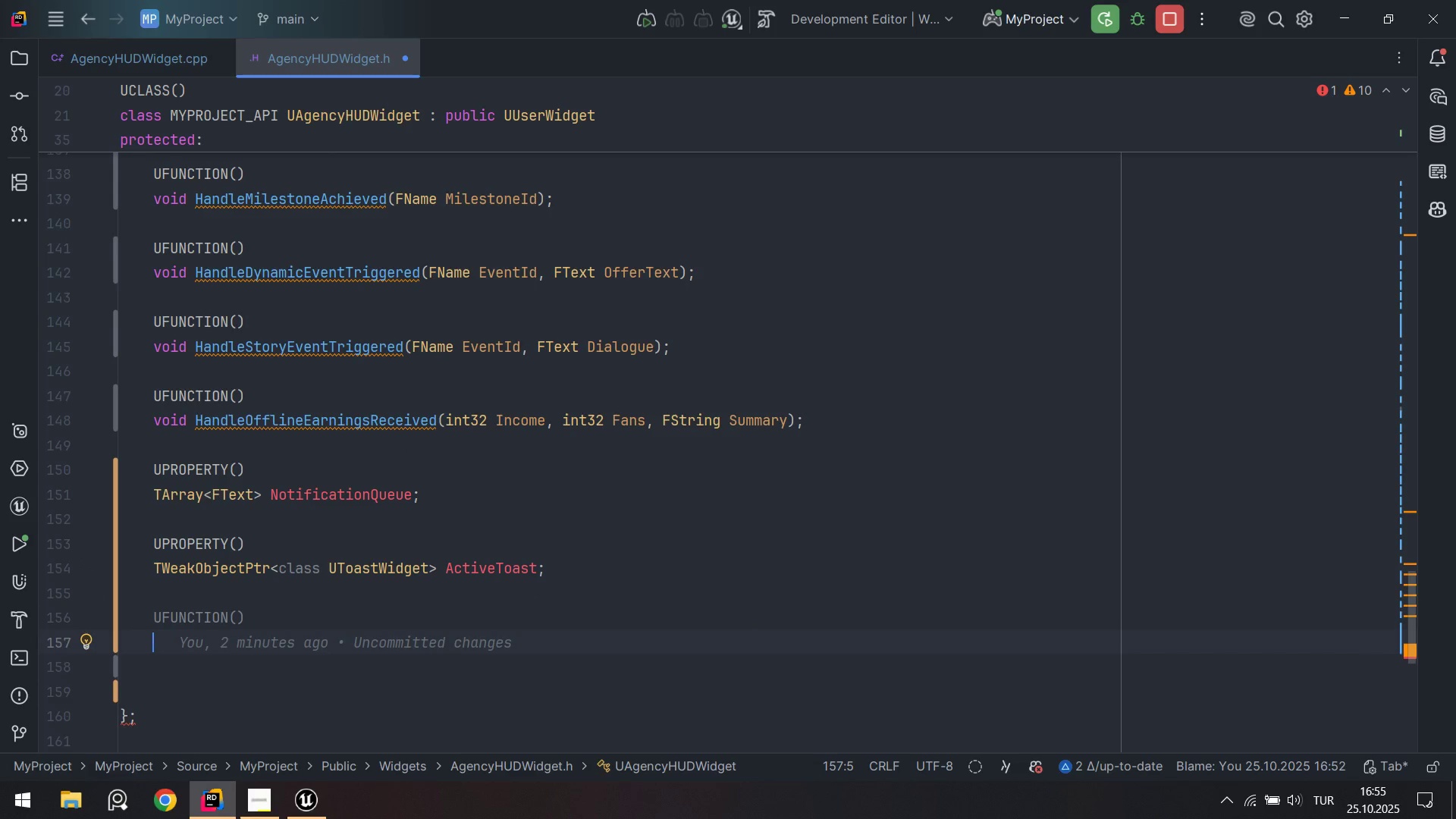 
key(ArrowUp)
 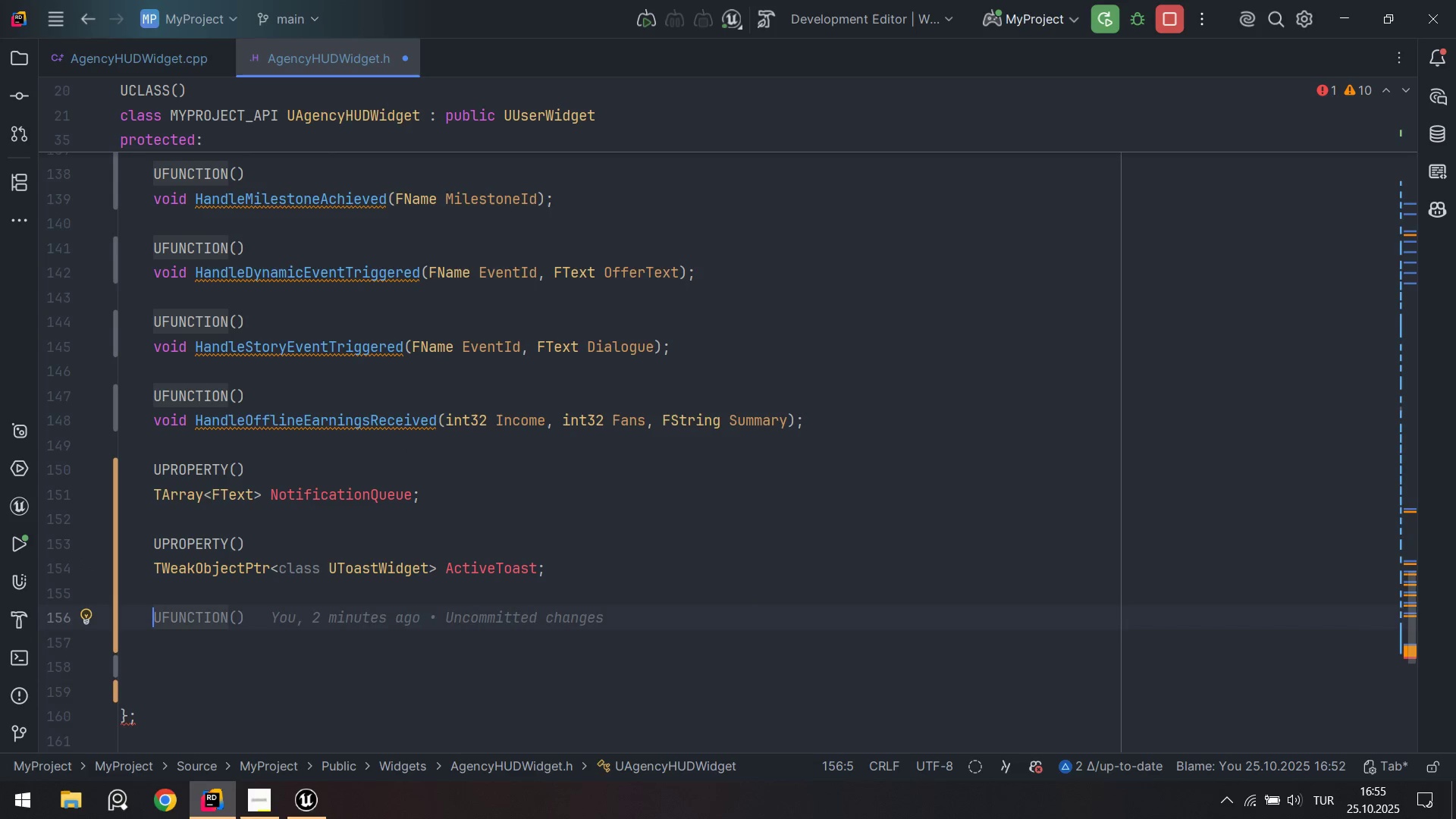 
hold_key(key=ArrowRight, duration=0.73)
 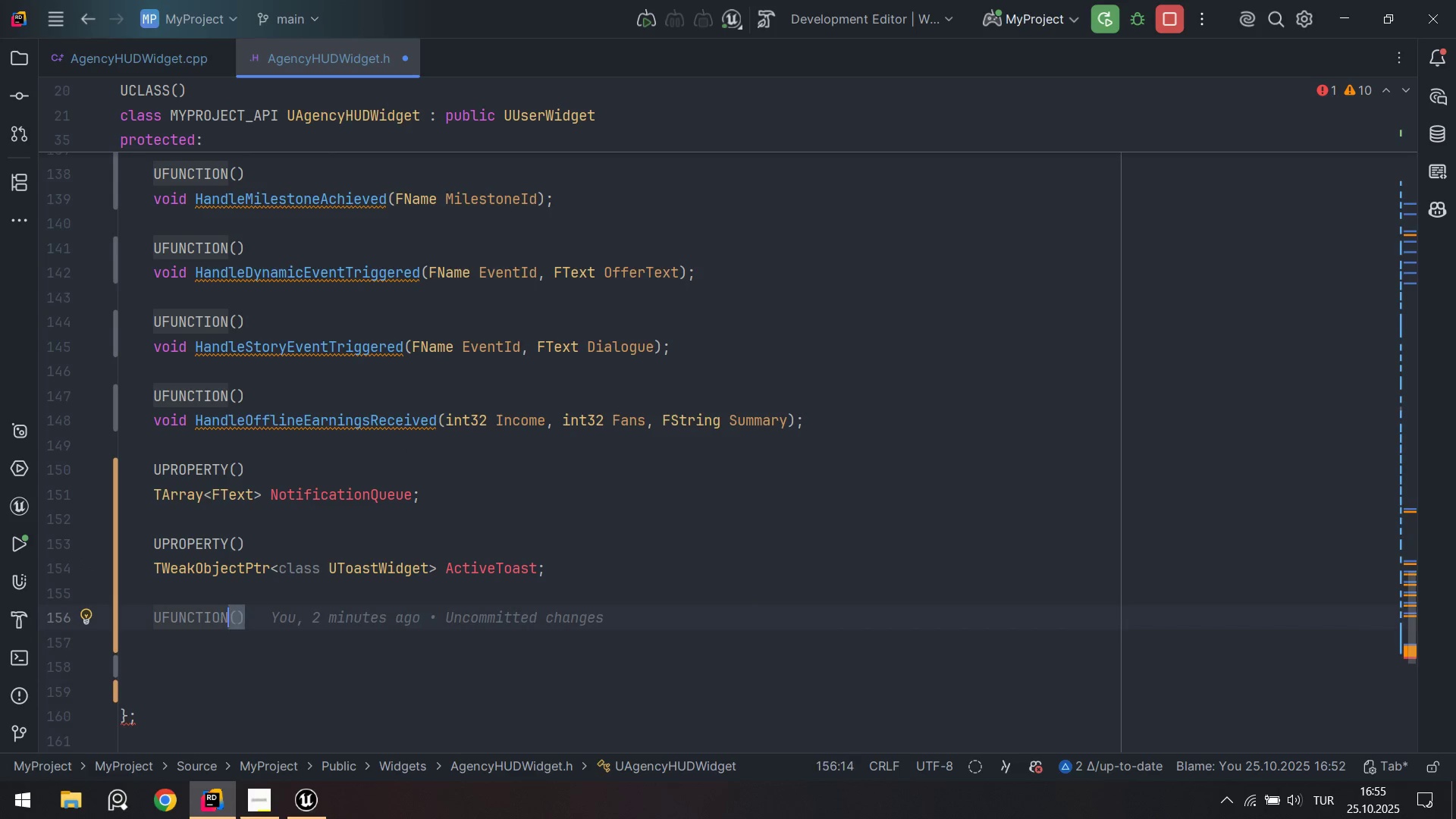 
key(ArrowRight)
 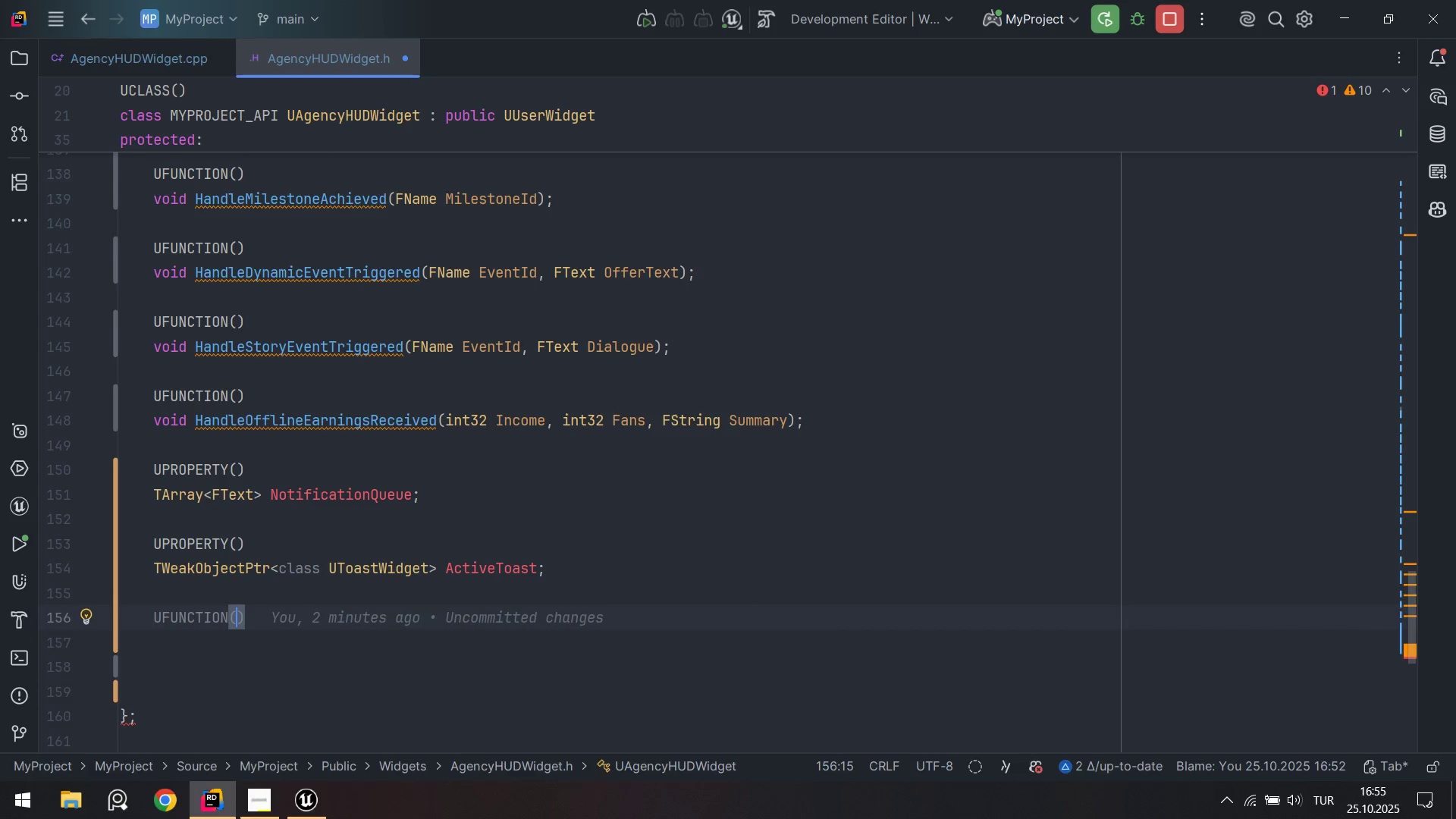 
type(Blu)
 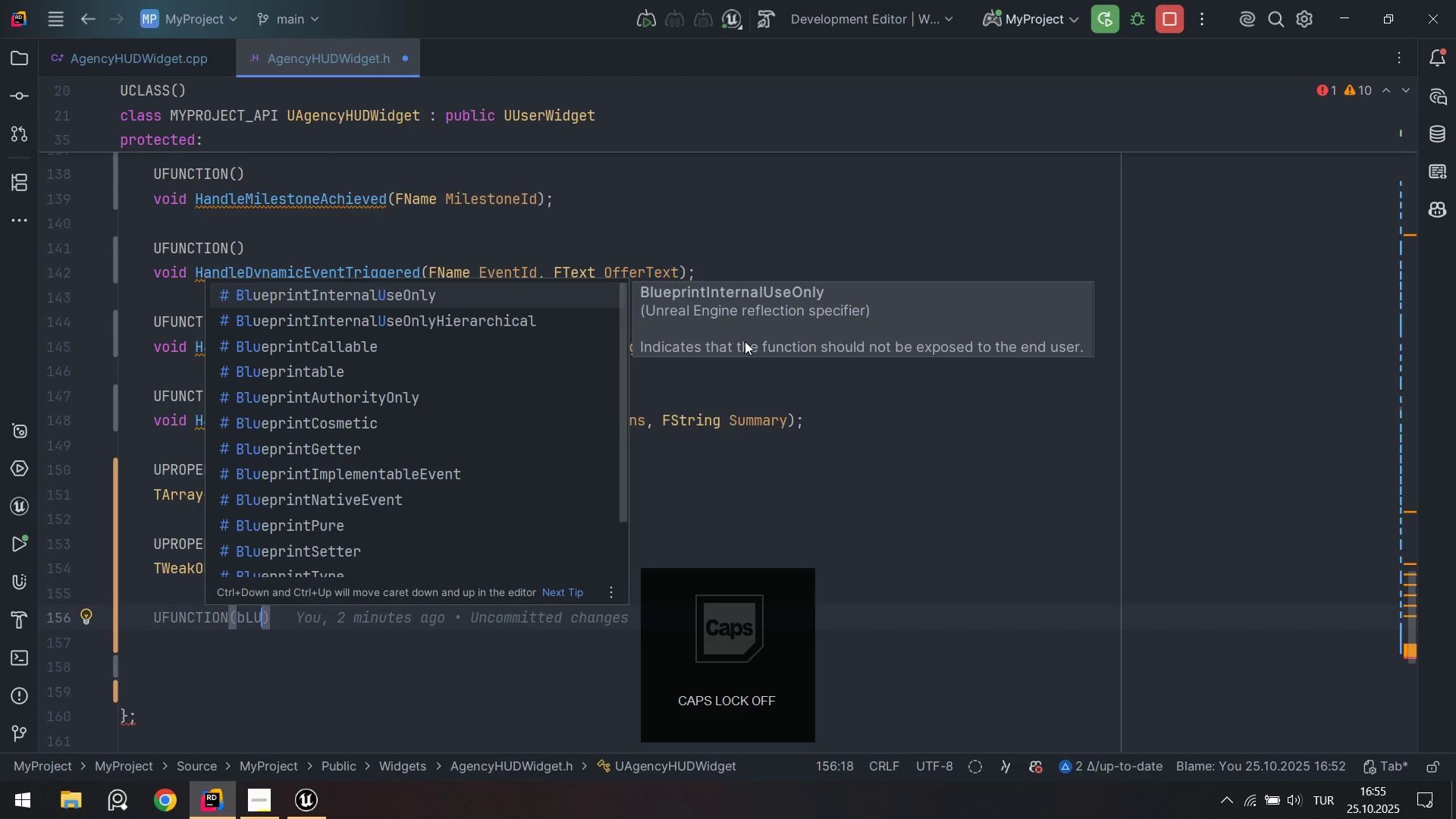 
key(ArrowDown)
 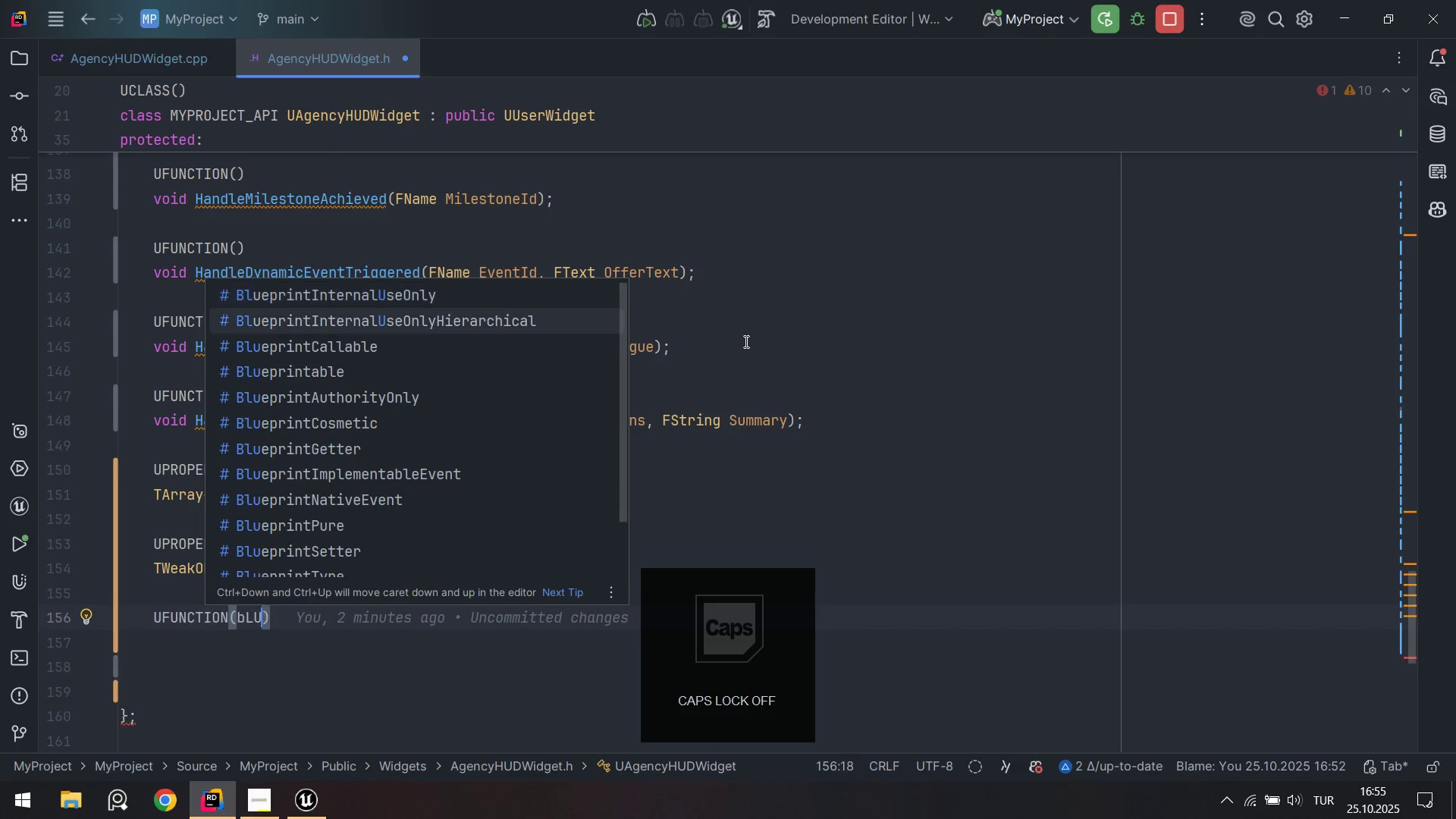 
key(ArrowDown)
 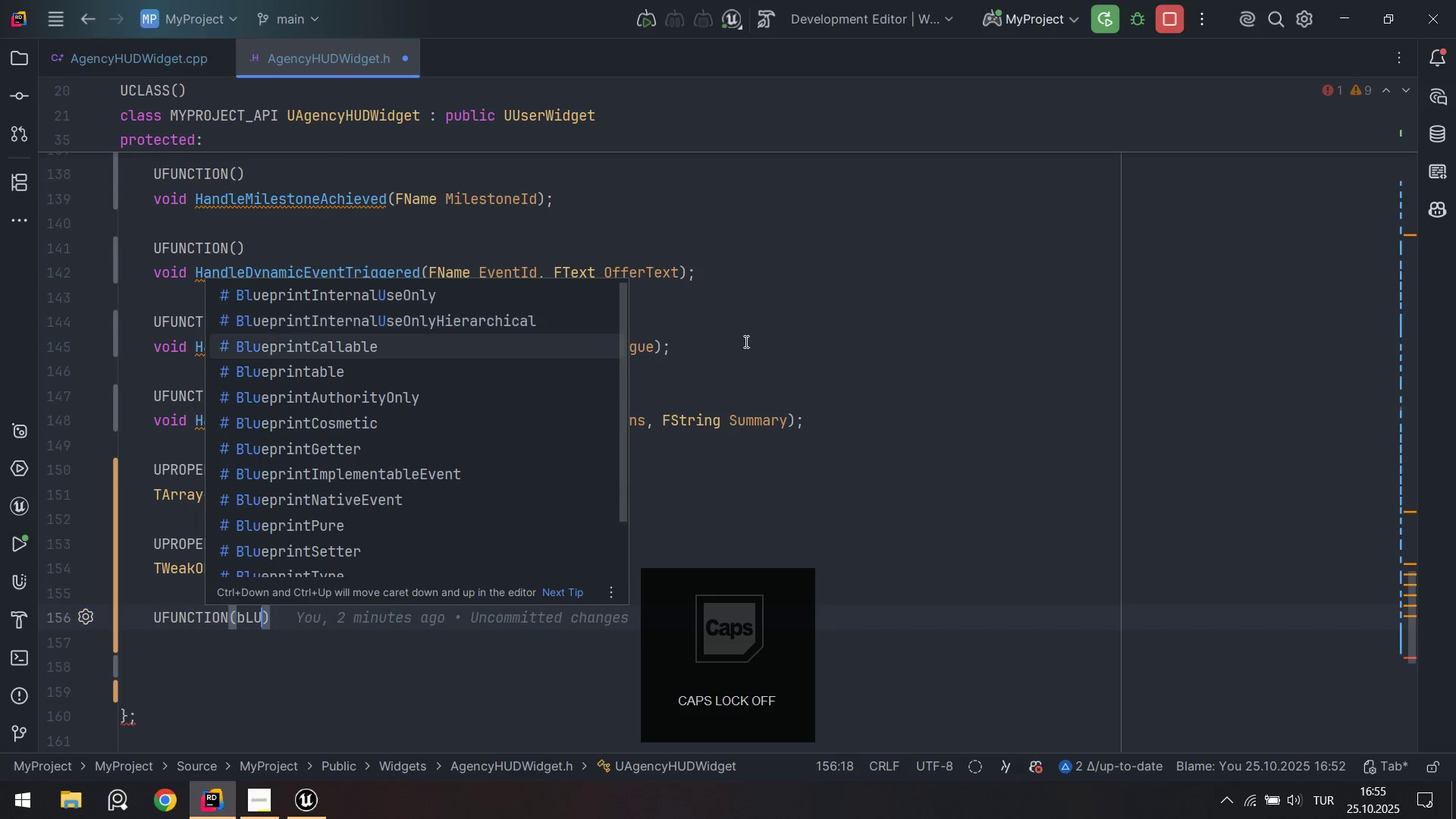 
key(Enter)
 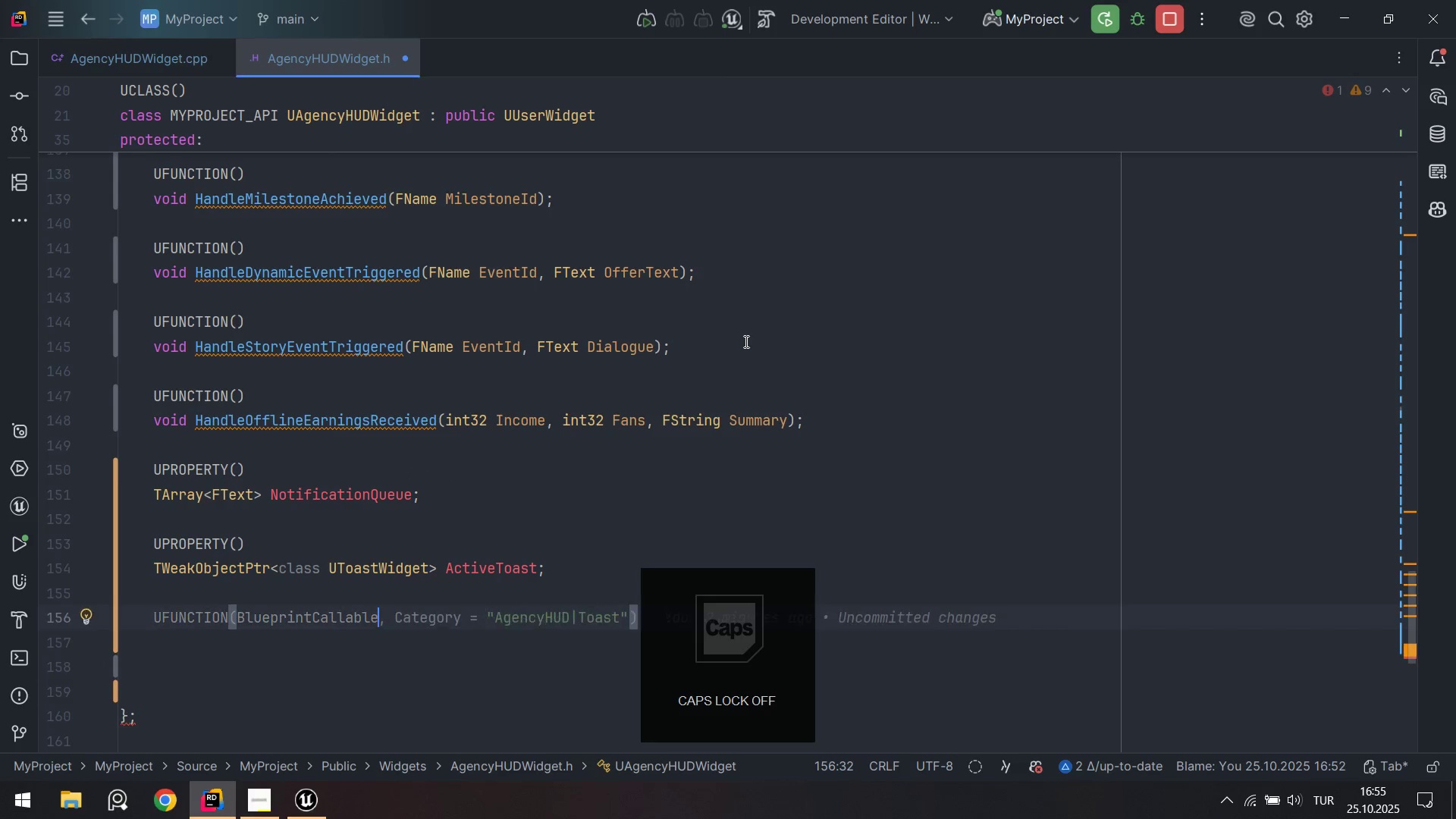 
type(. Cate)
key(Tab)
 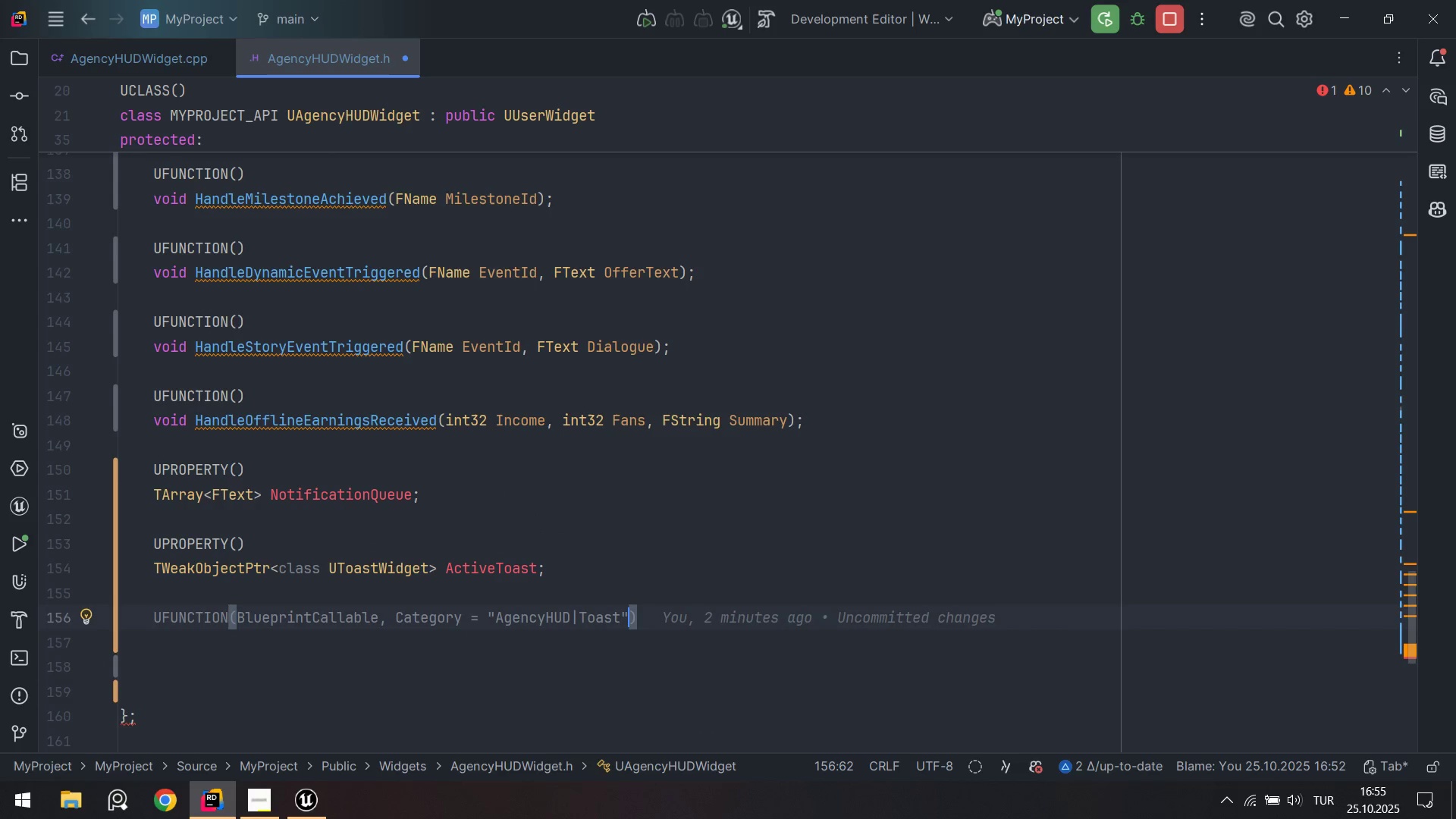 
key(ArrowLeft)
 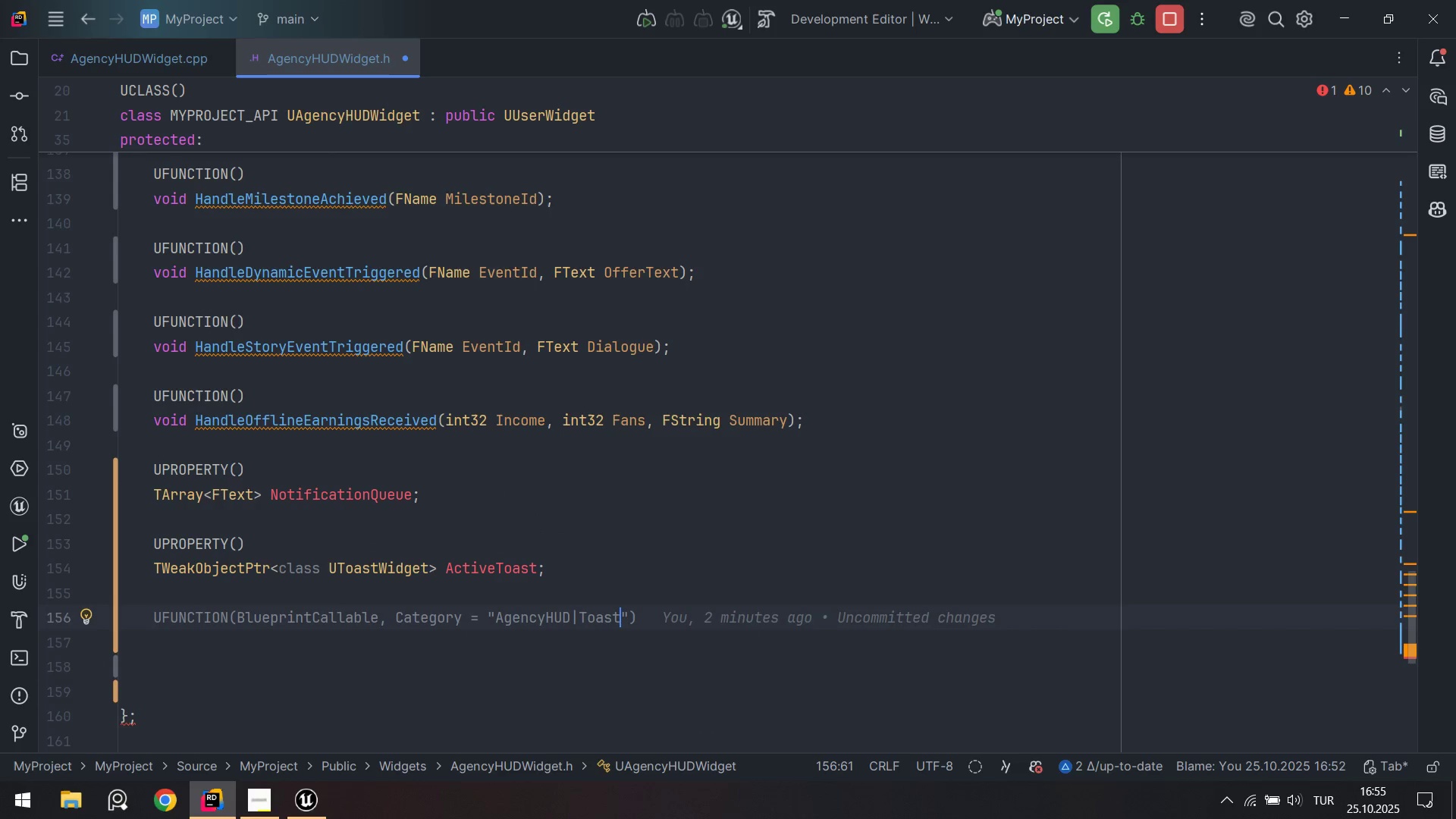 
key(ArrowLeft)
 